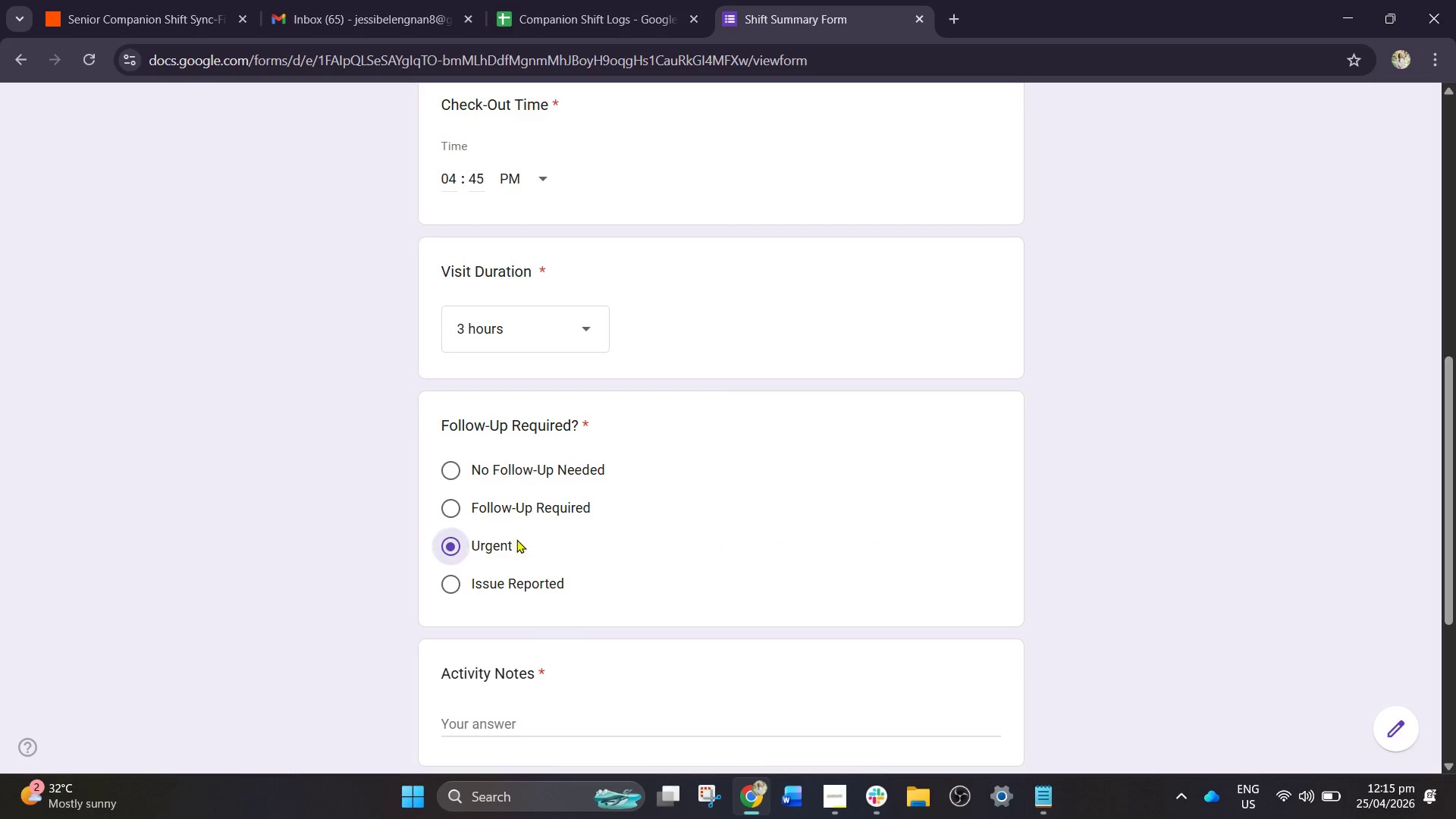 
scroll: coordinate [516, 539], scroll_direction: down, amount: 4.0
 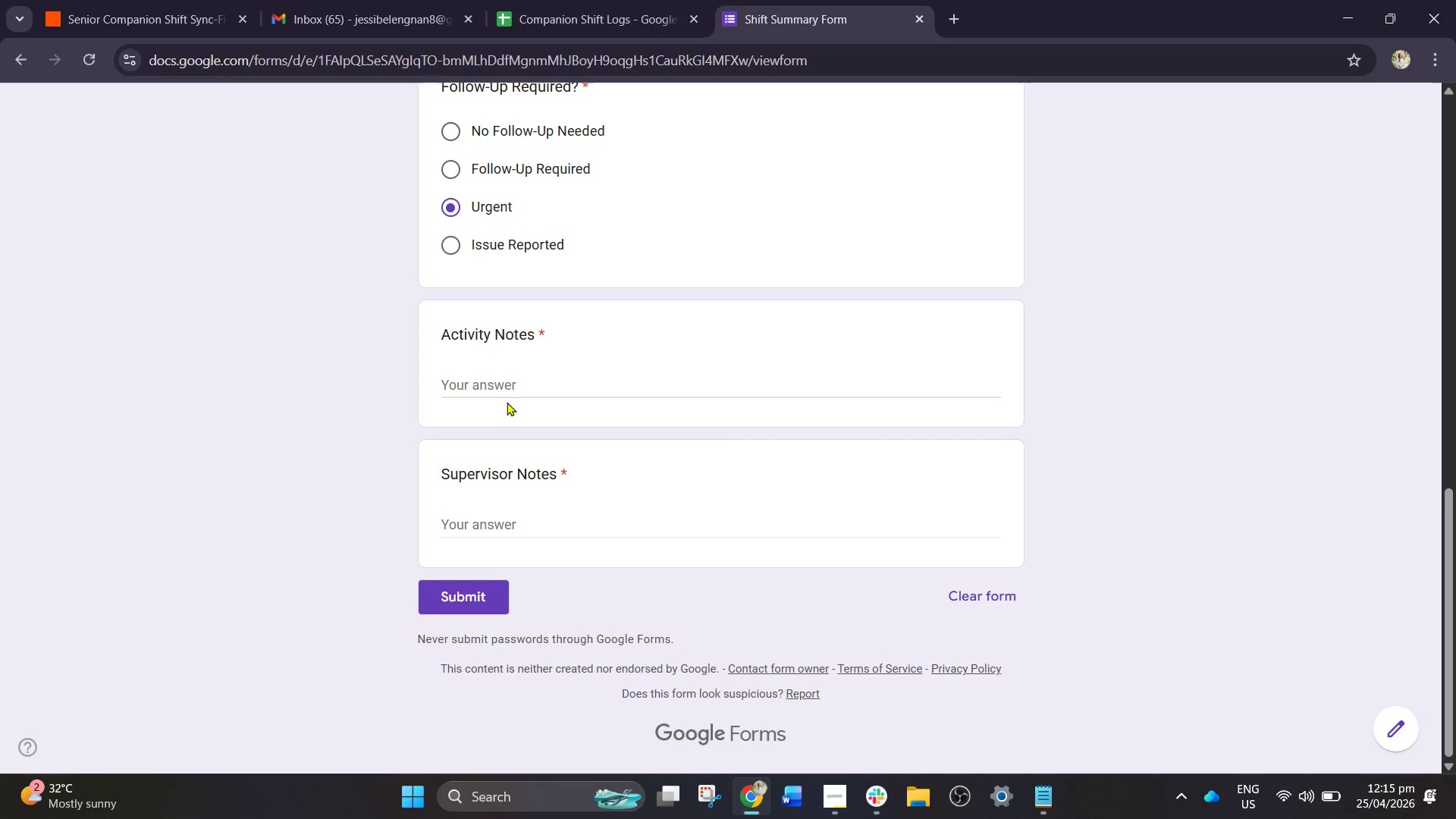 
left_click([514, 388])
 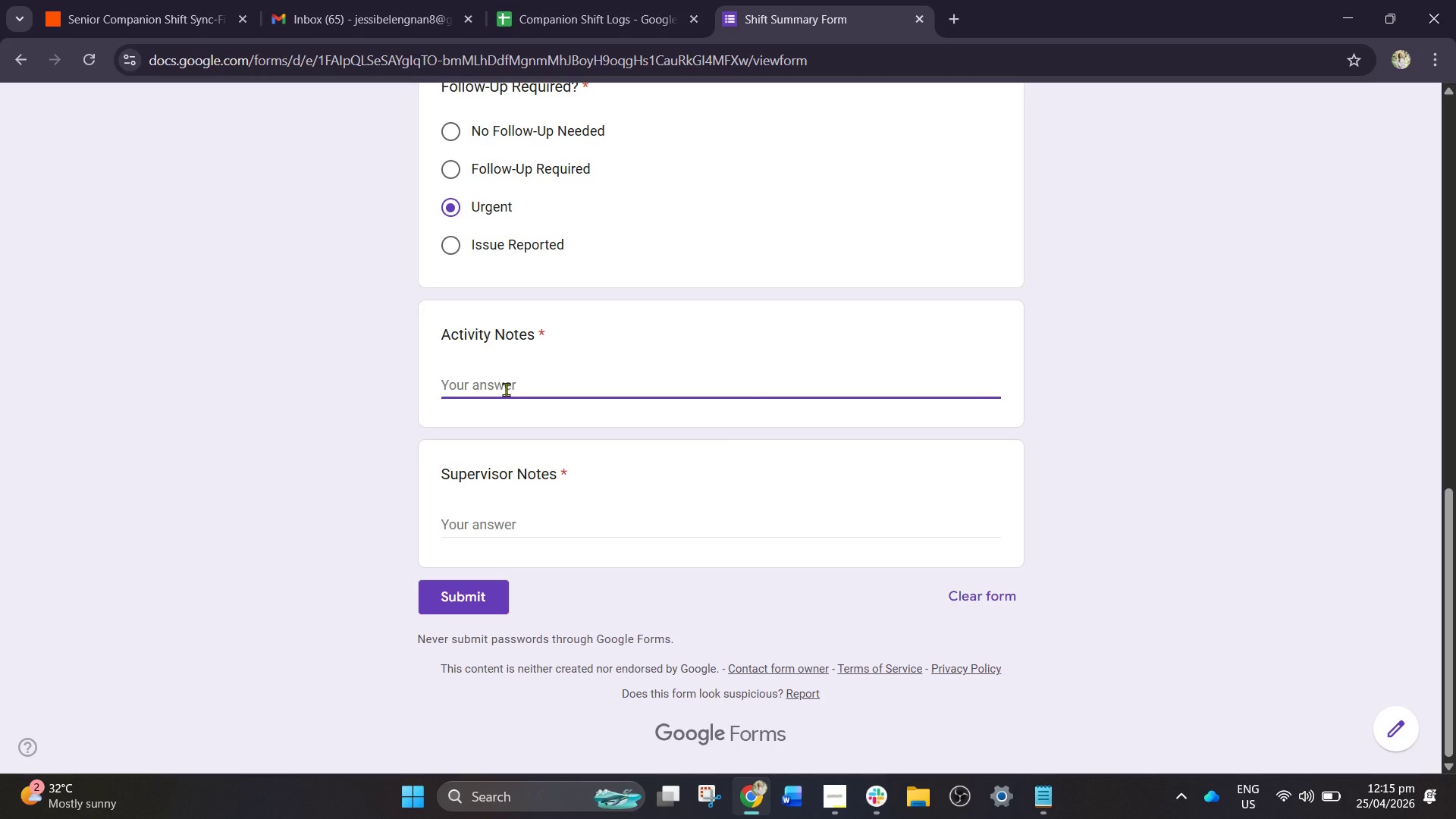 
type(Client refused dinner and mentioned stomach discomfort. Monitored closely and encouraged hydration.)
 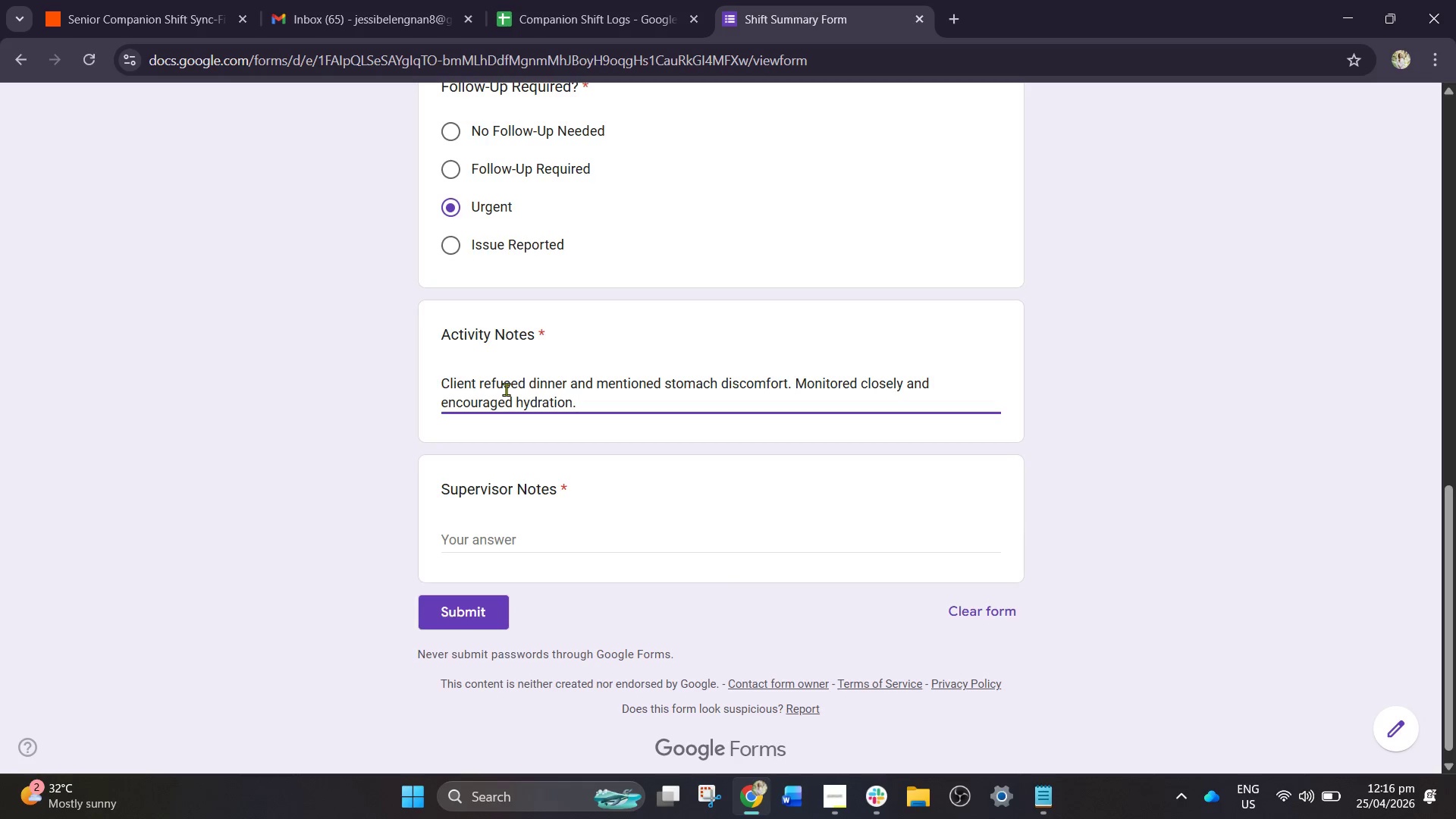 
wait(21.31)
 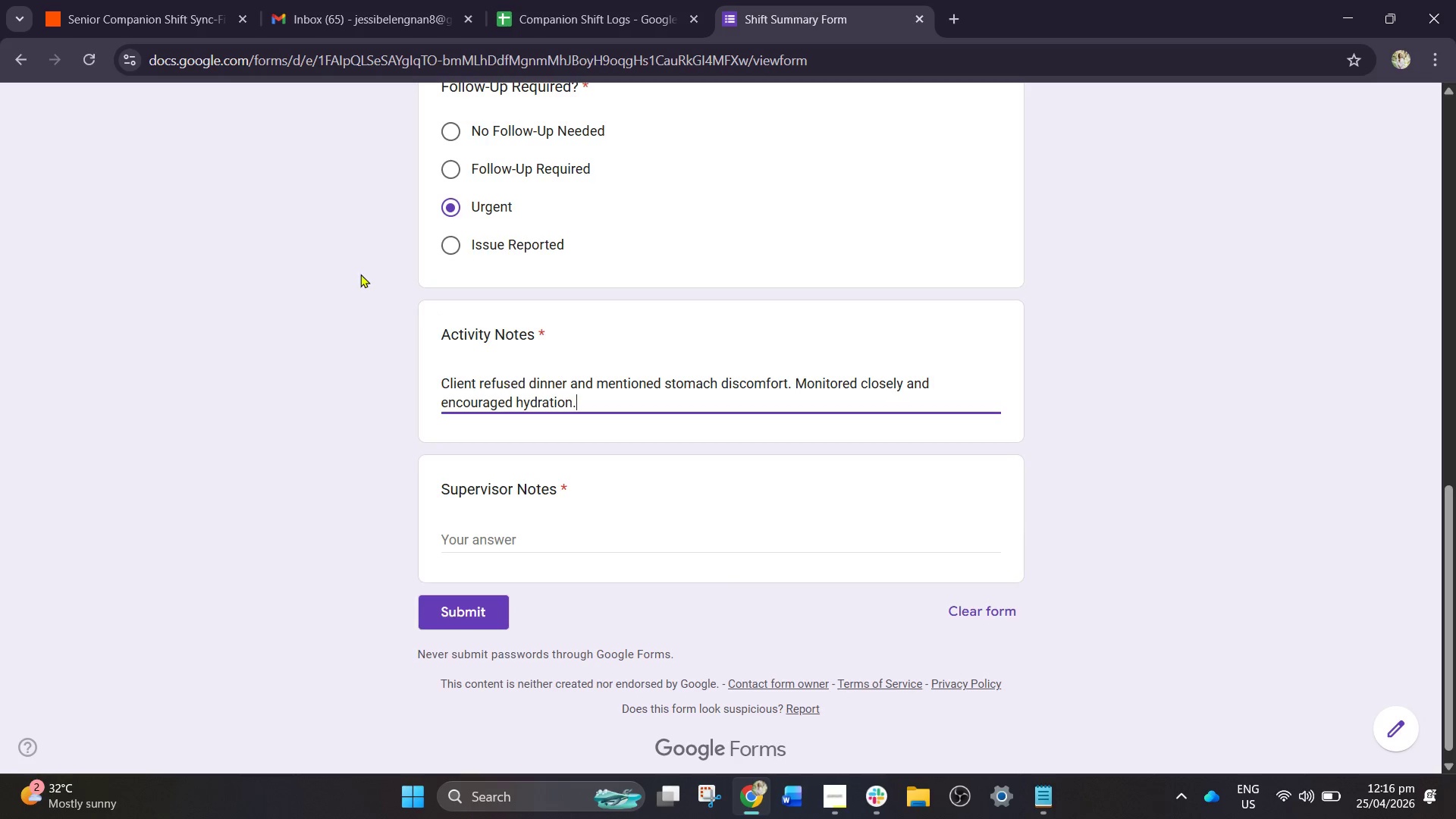 
type(Reccomend )
key(Backspace)
 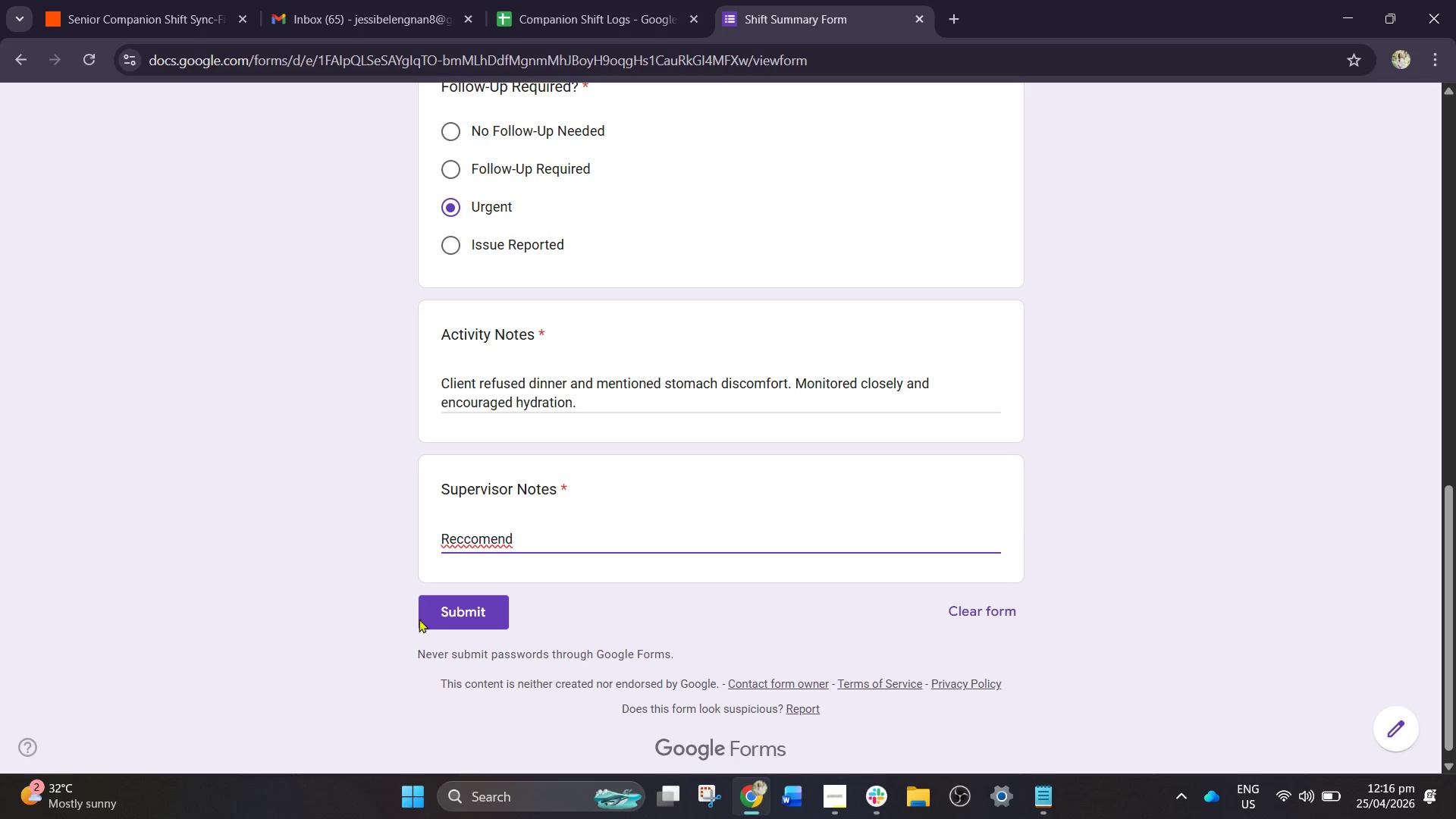 
right_click([457, 529])
 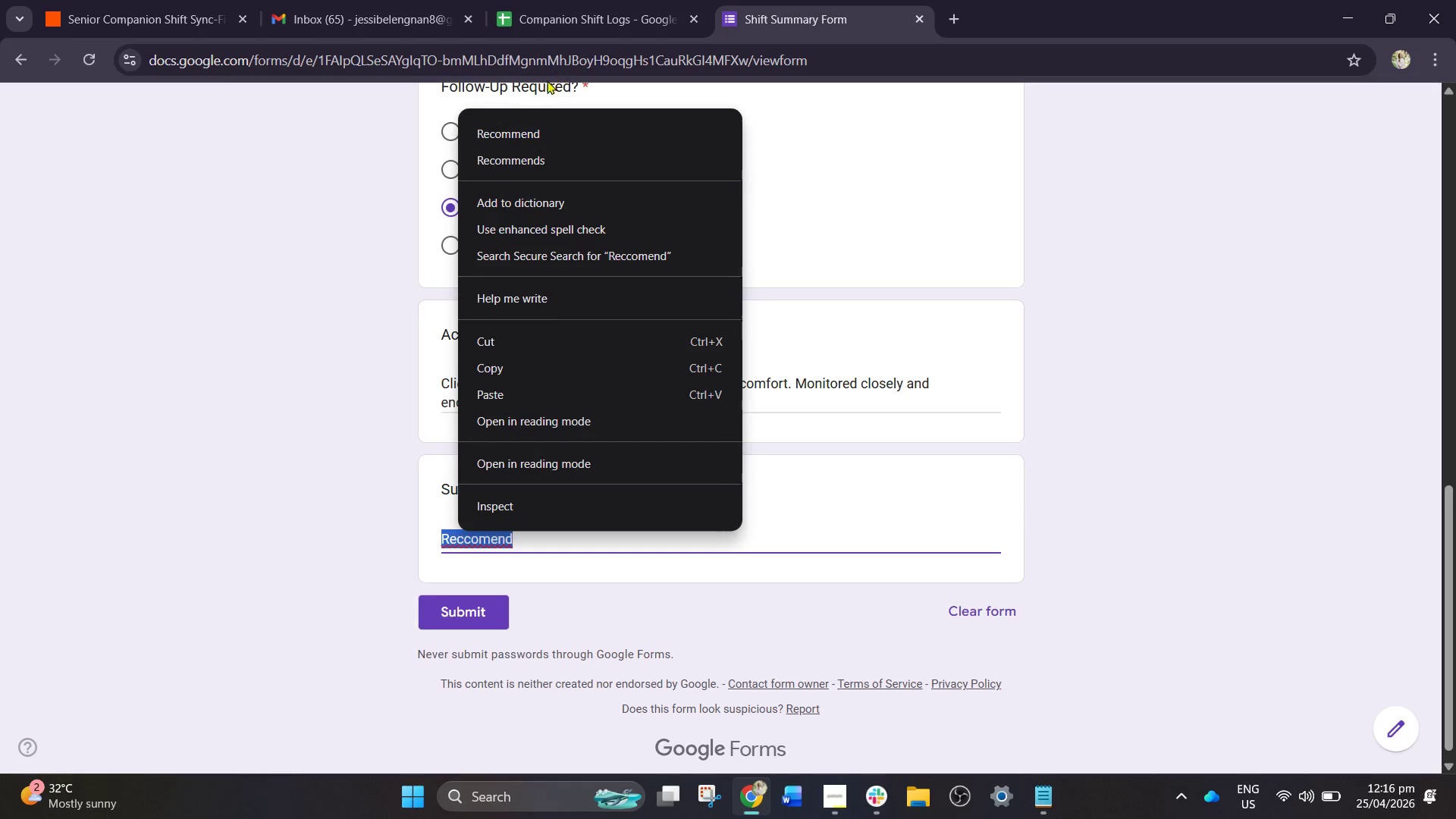 
left_click_drag(start_coordinate=[513, 133], to_coordinate=[515, 129])
 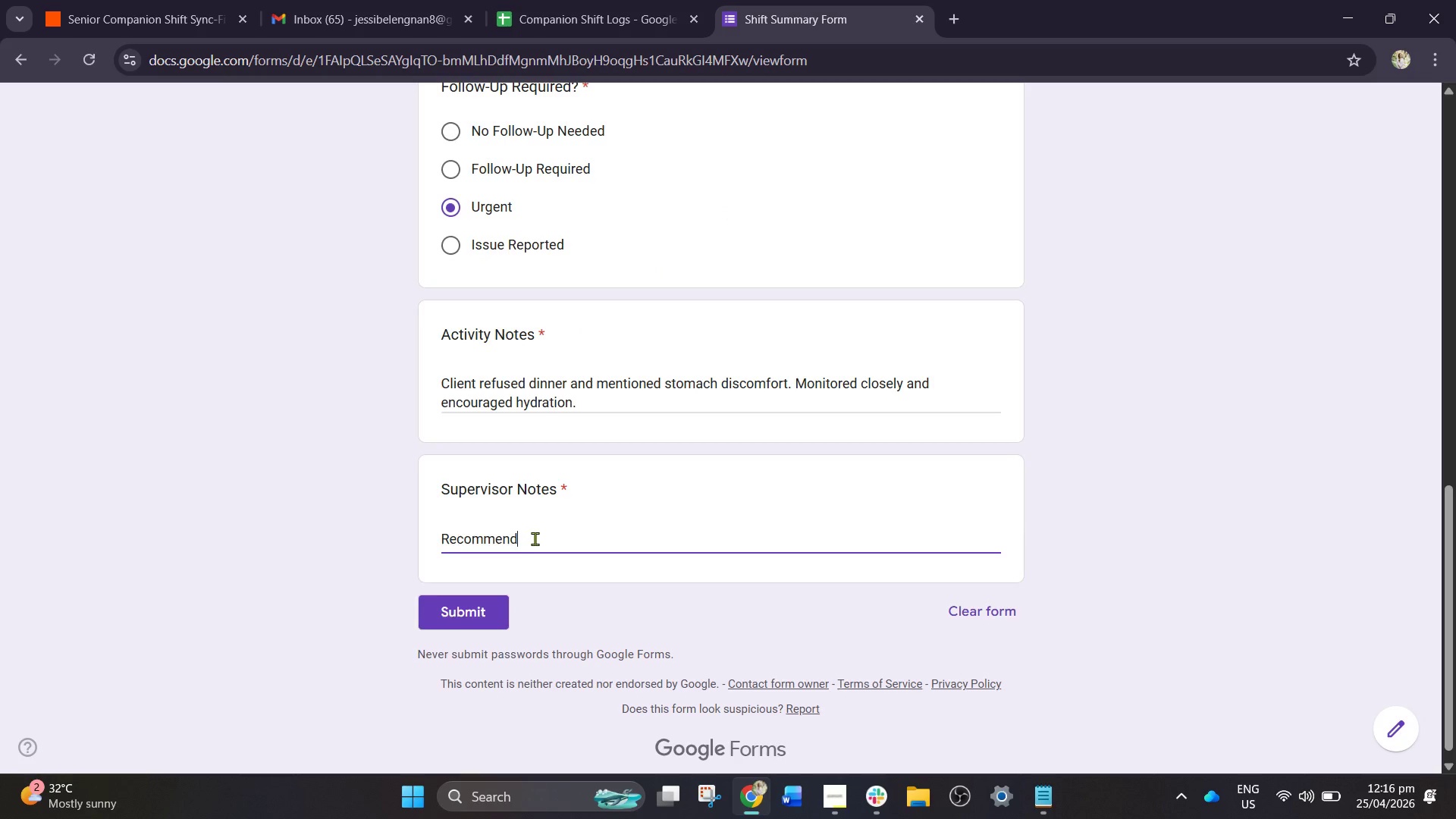 
type( immediate family follow-up tonight.)
 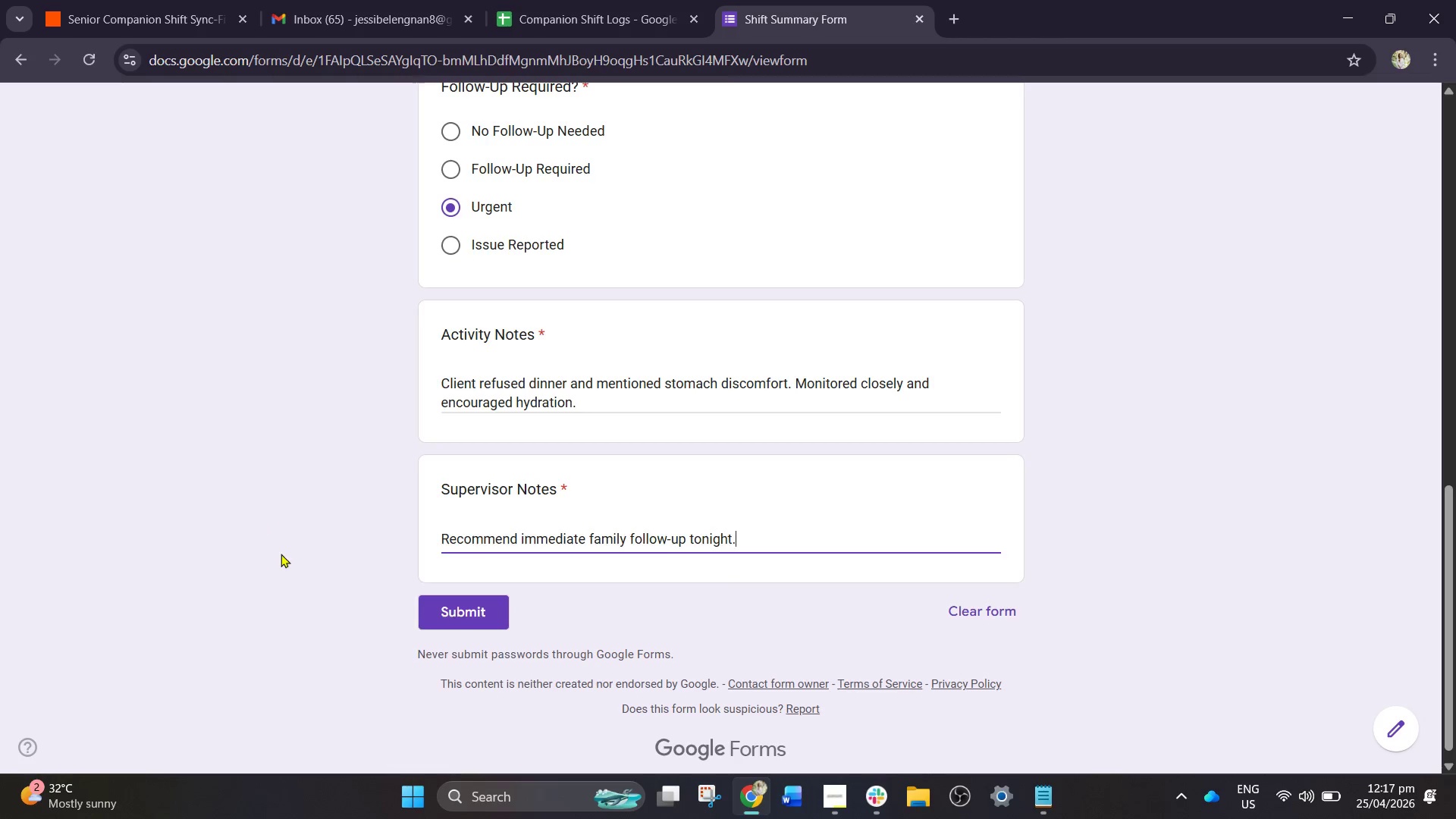 
left_click([416, 610])
 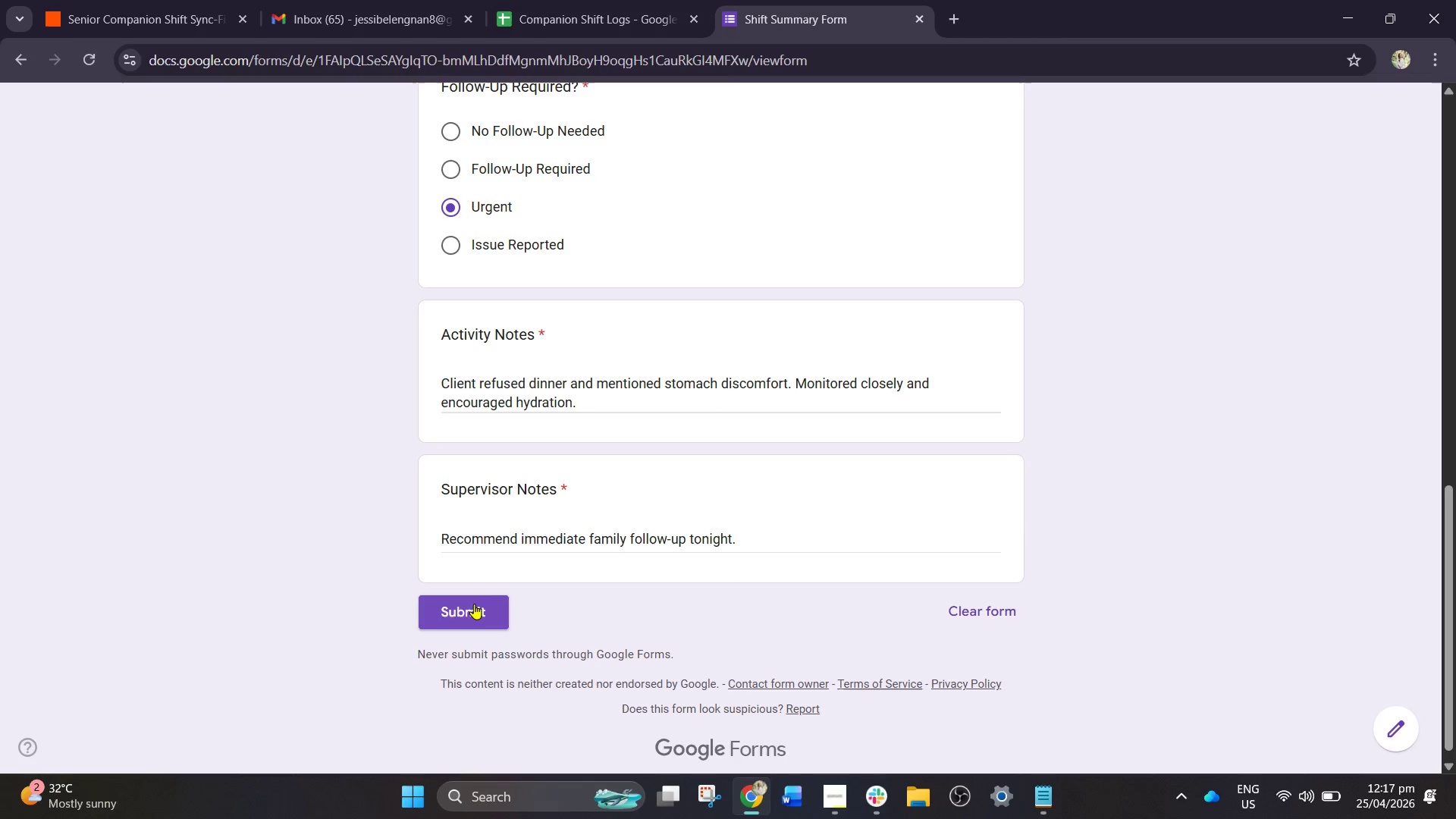 
left_click([474, 604])
 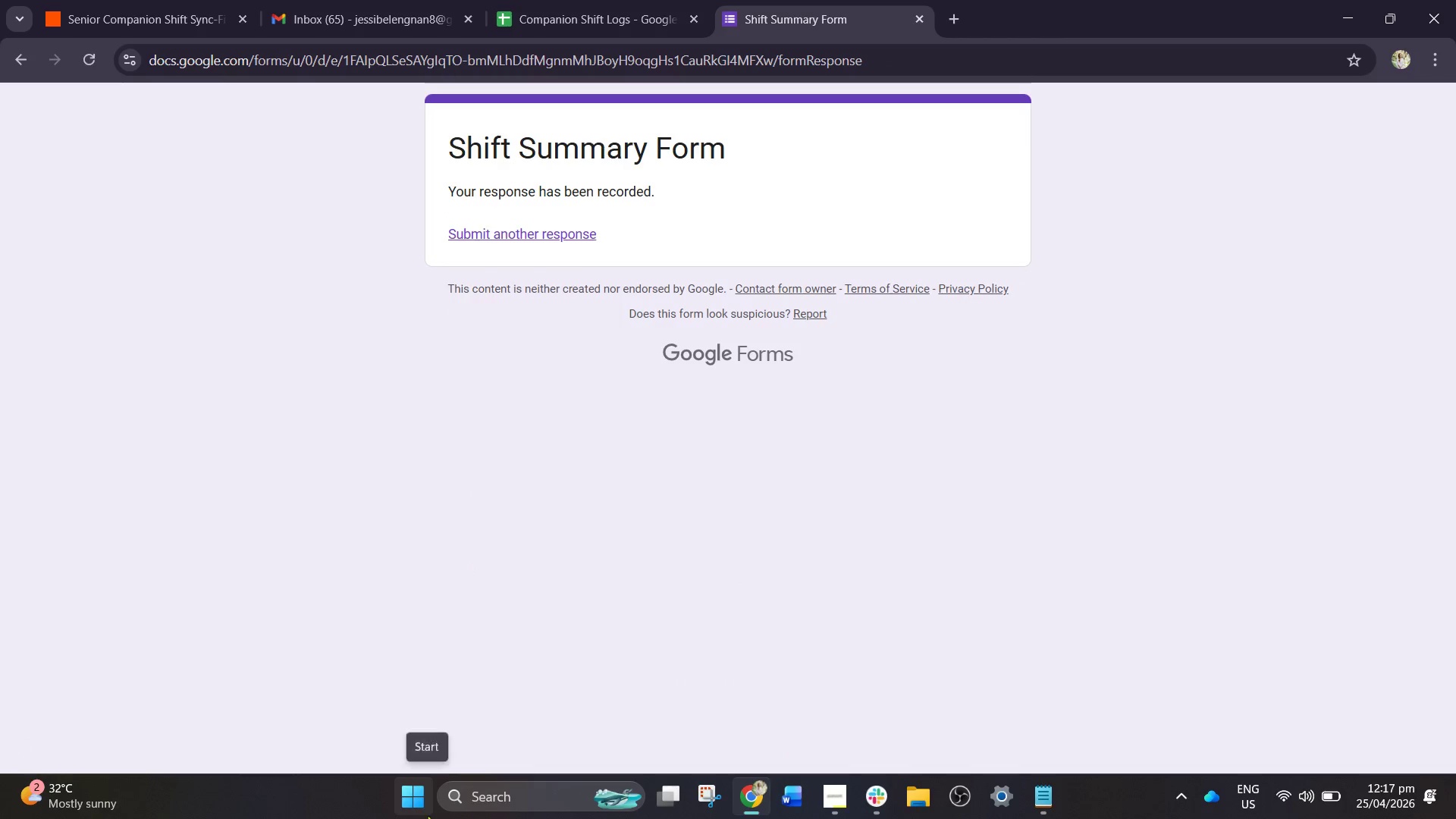 
left_click([185, 0])
 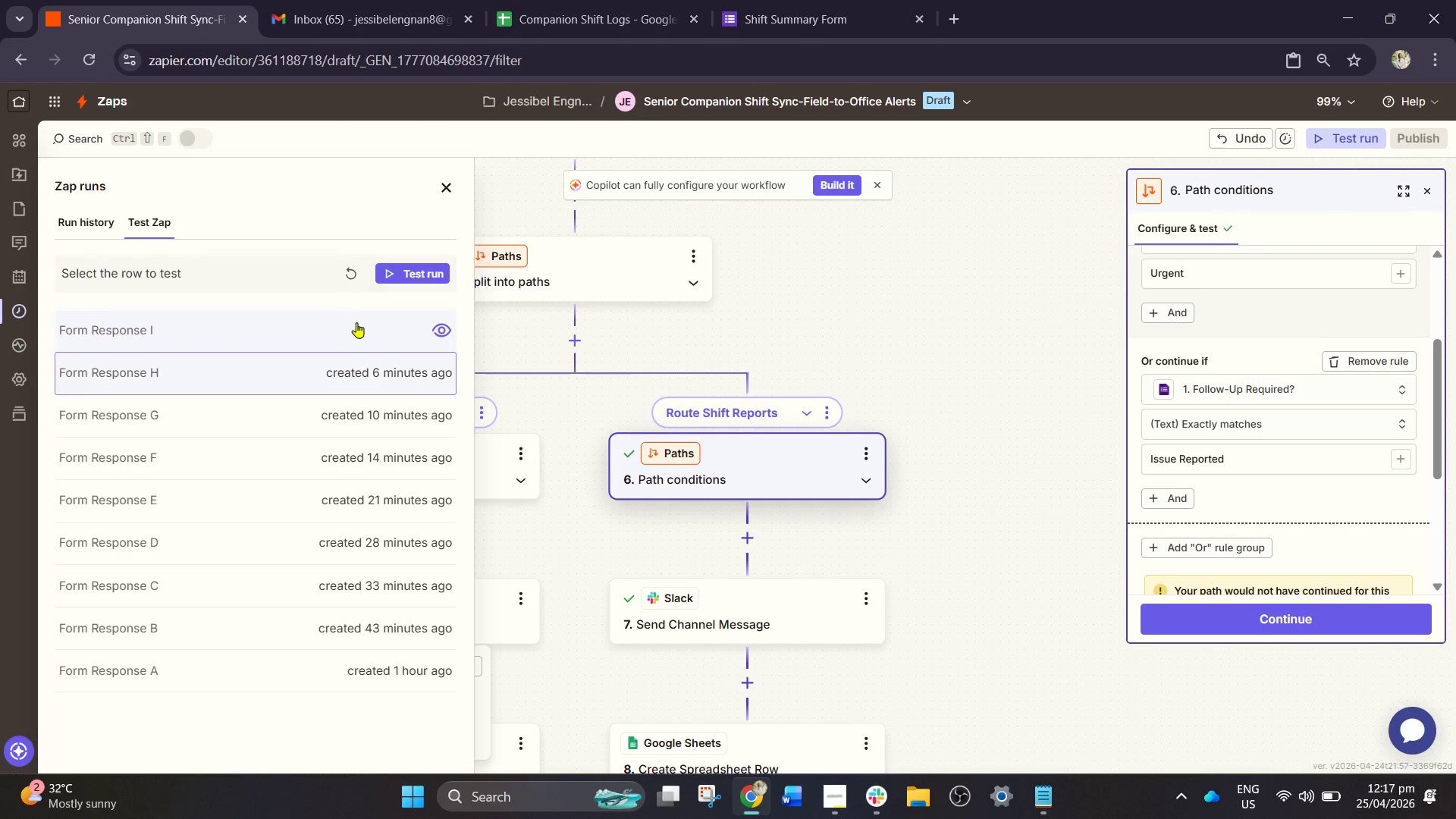 
left_click([356, 322])
 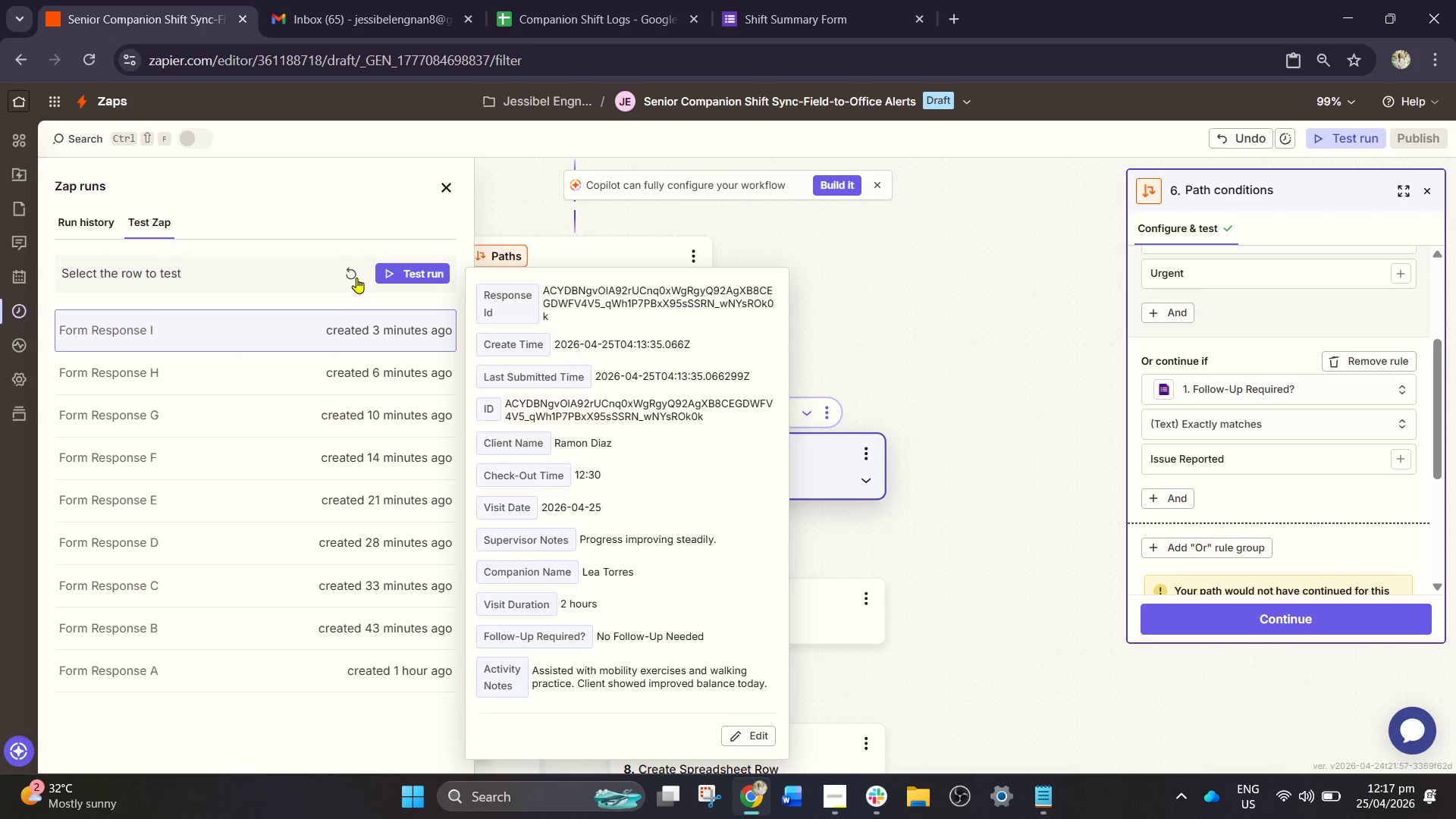 
left_click([347, 271])
 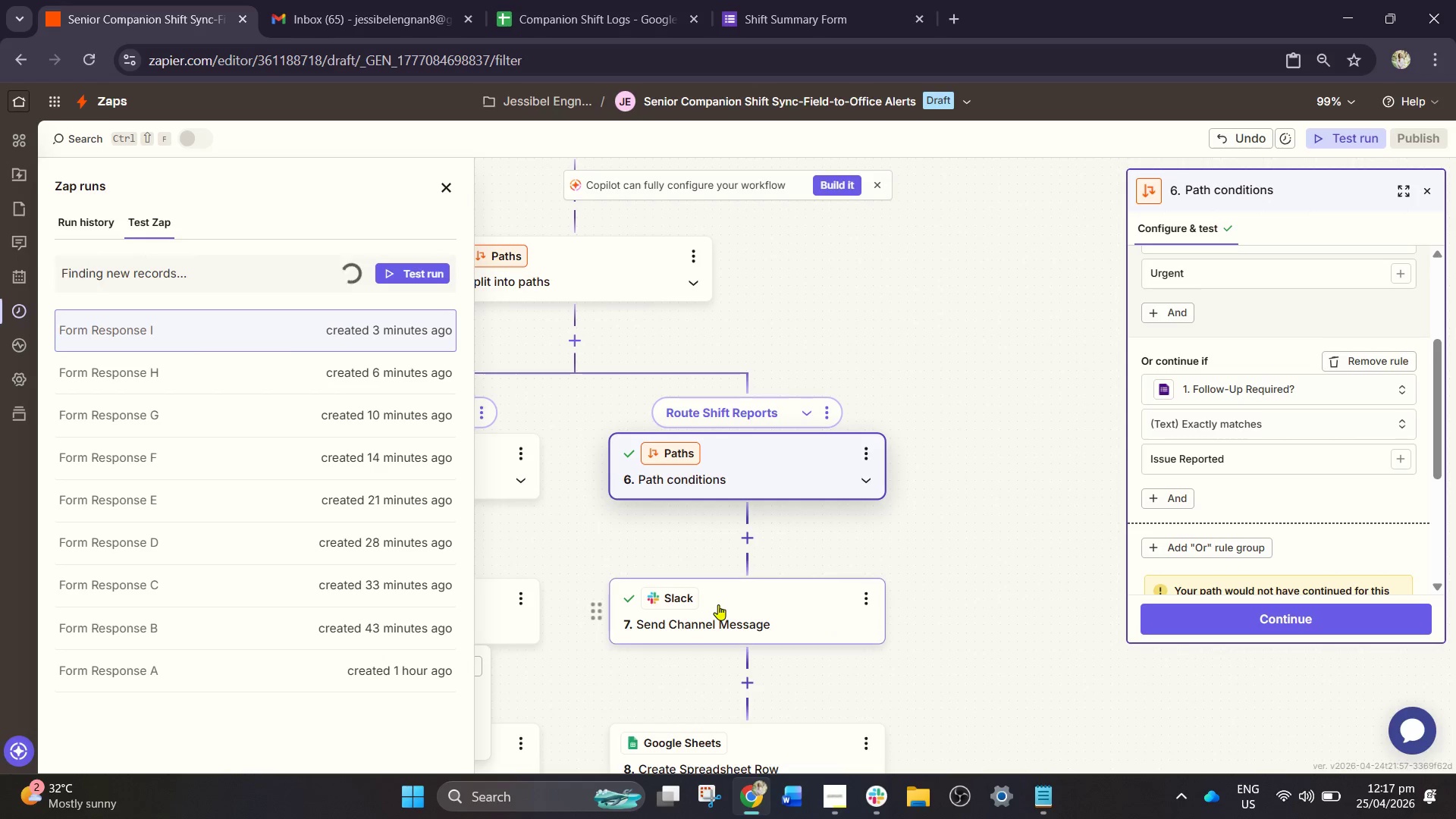 
wait(9.23)
 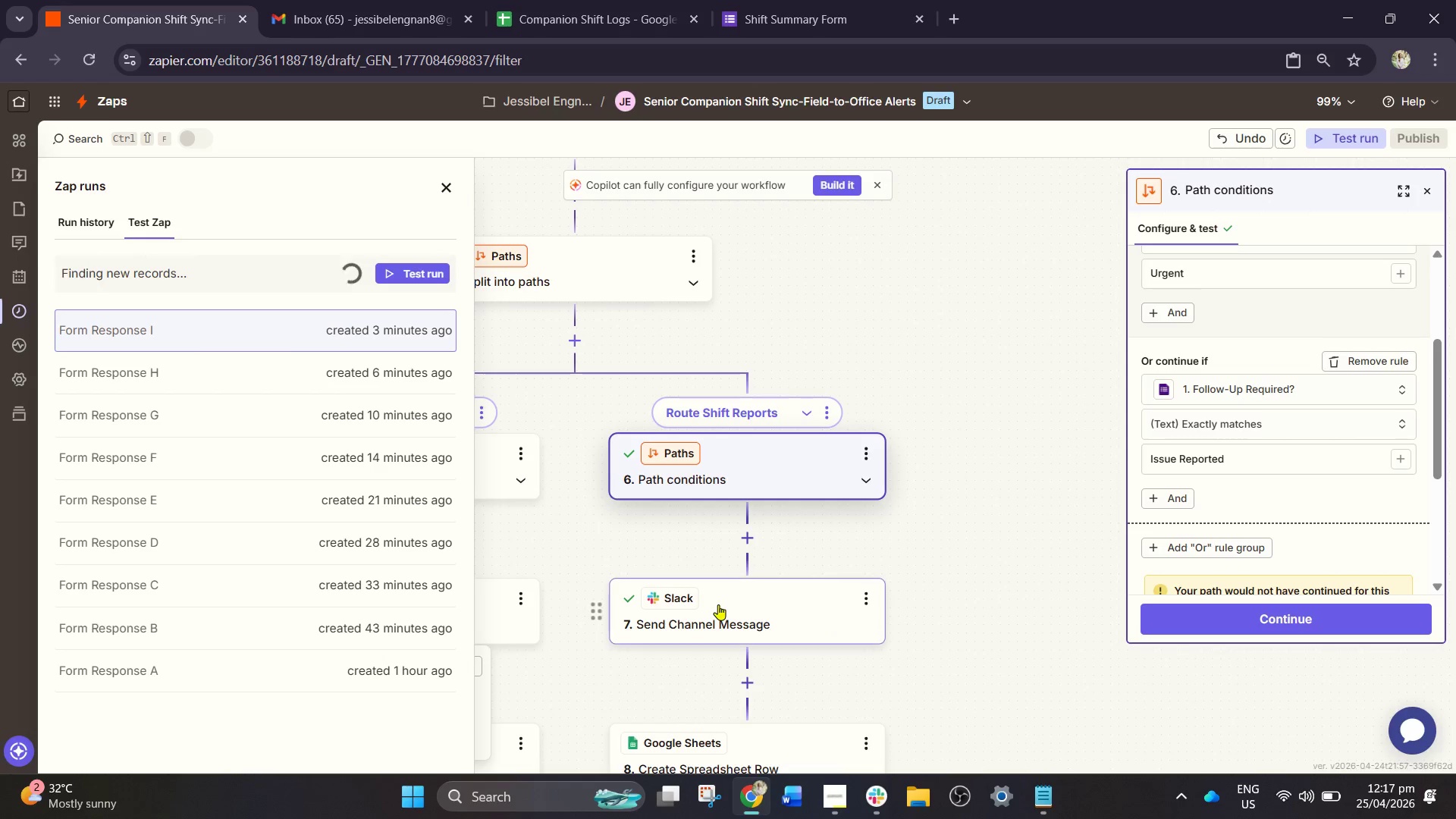 
left_click([306, 327])
 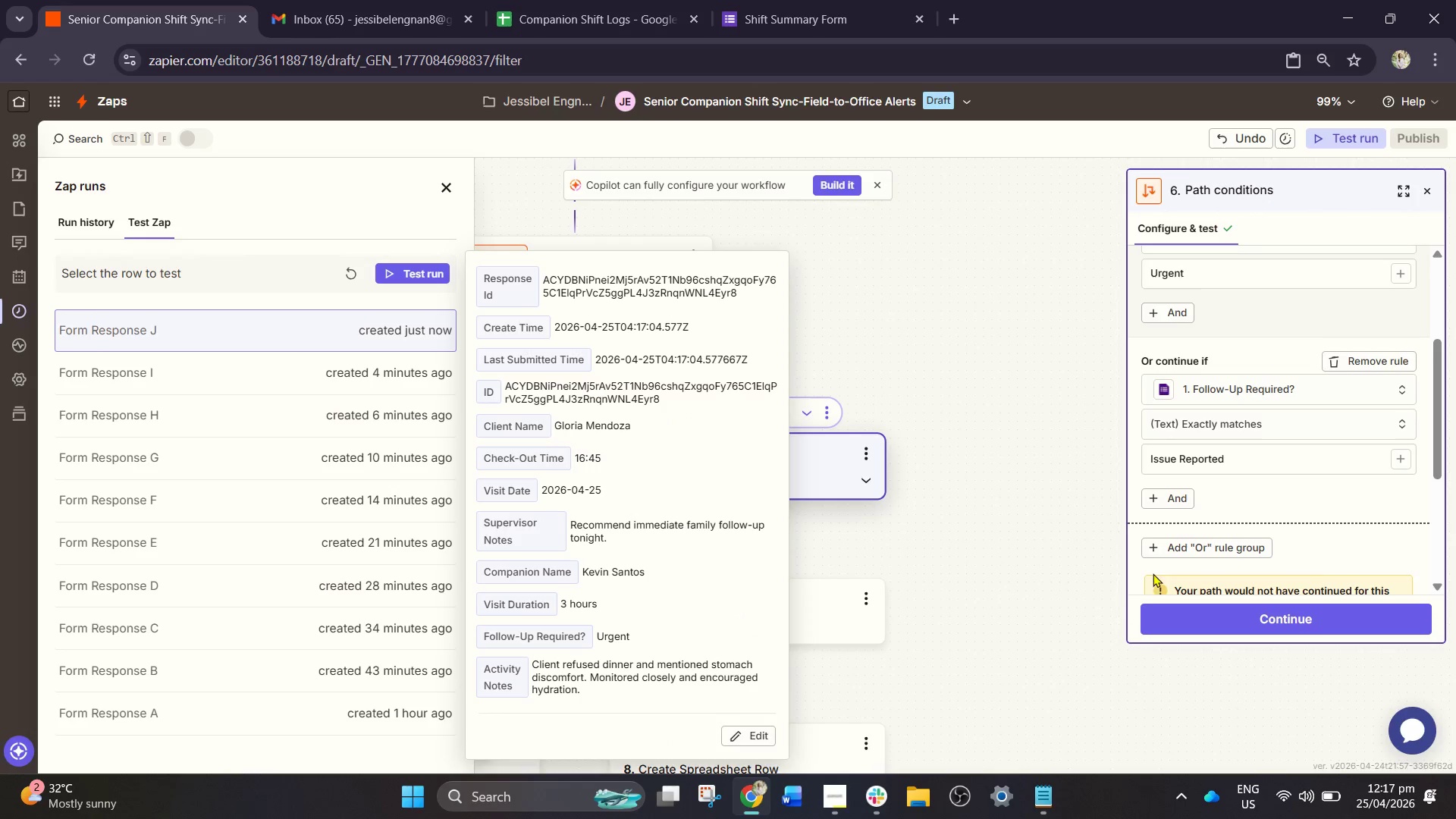 
left_click([1066, 613])
 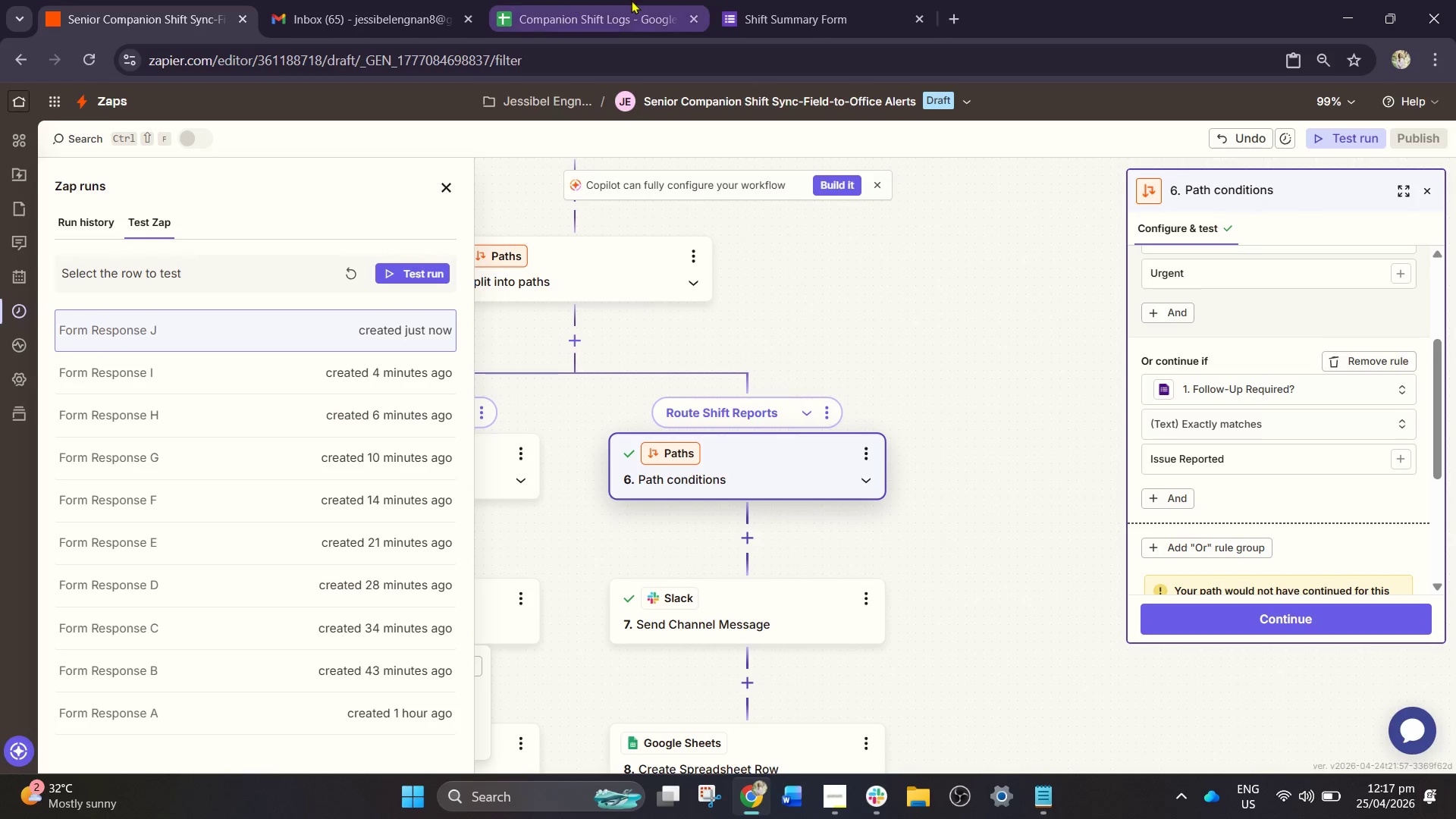 
left_click([794, 0])
 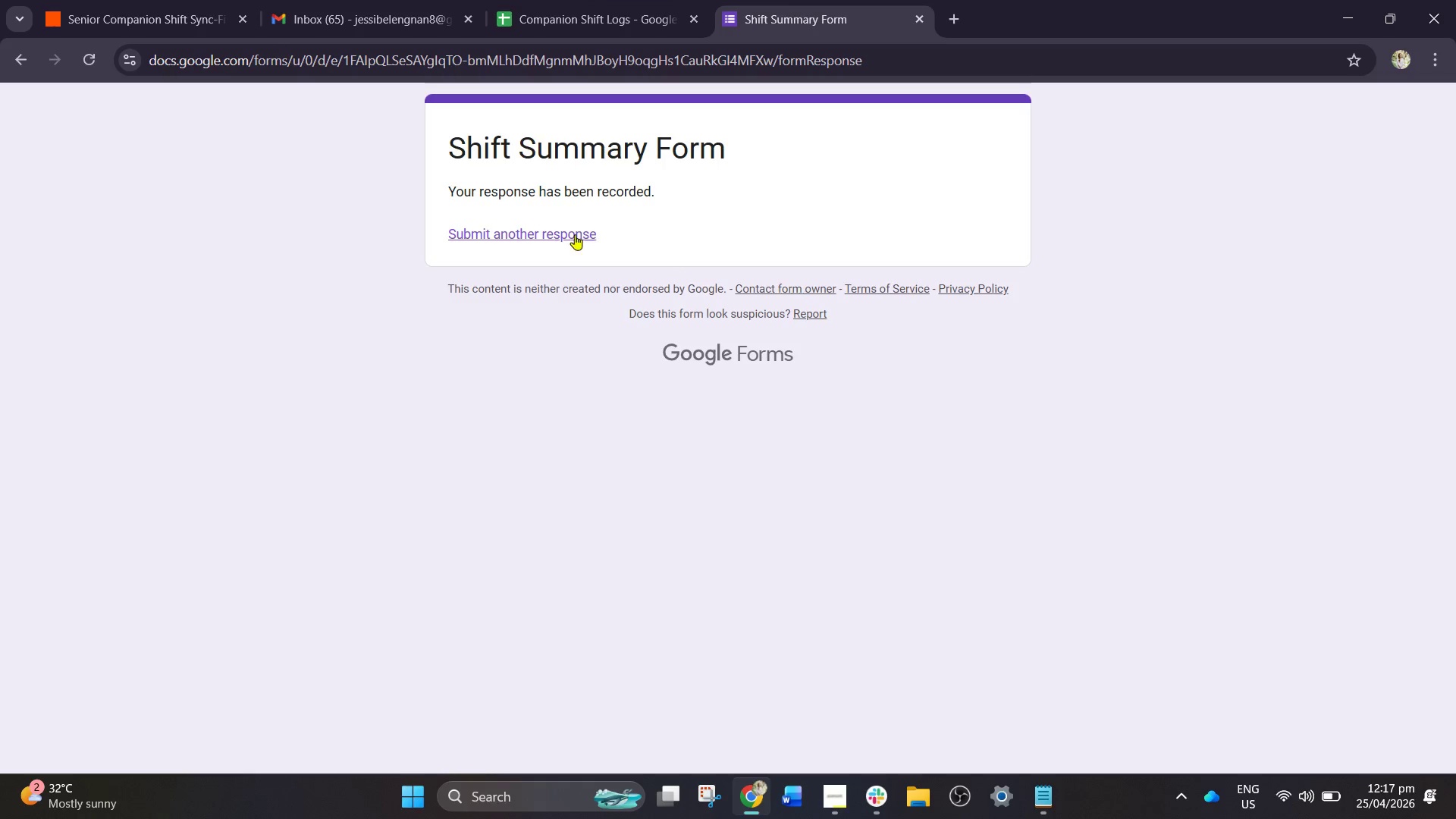 
left_click([569, 237])
 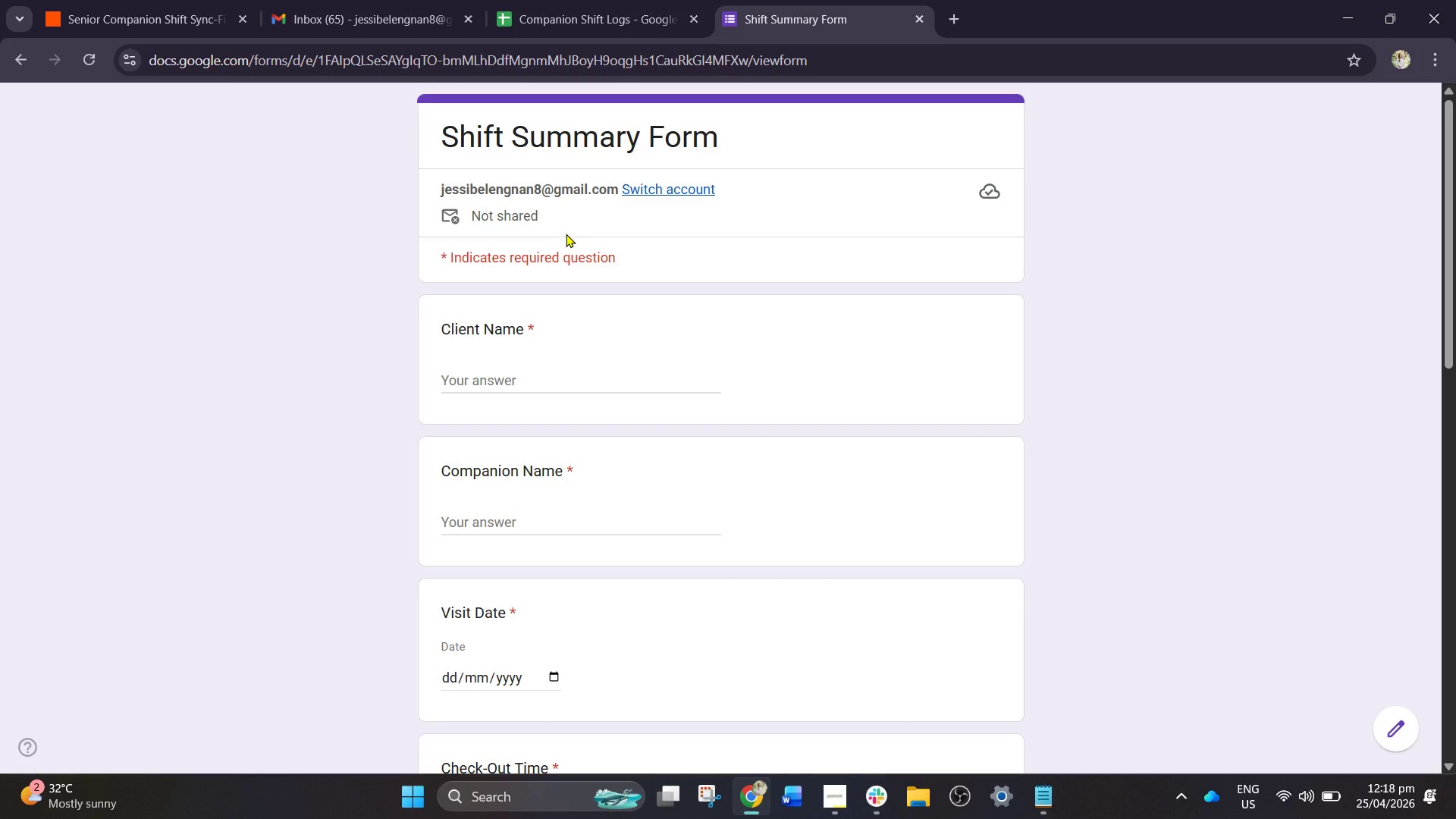 
wait(42.97)
 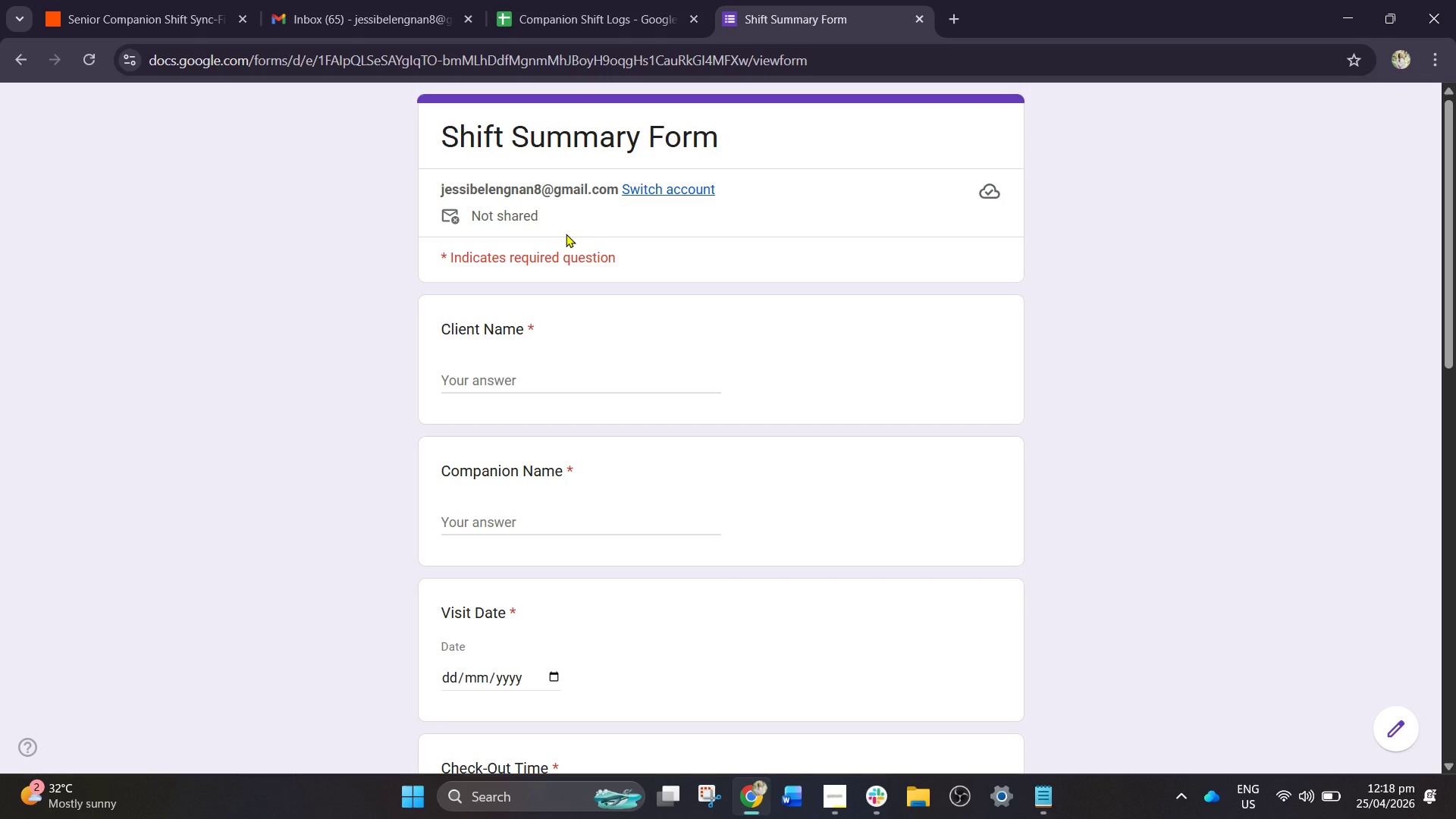 
left_click([610, 366])
 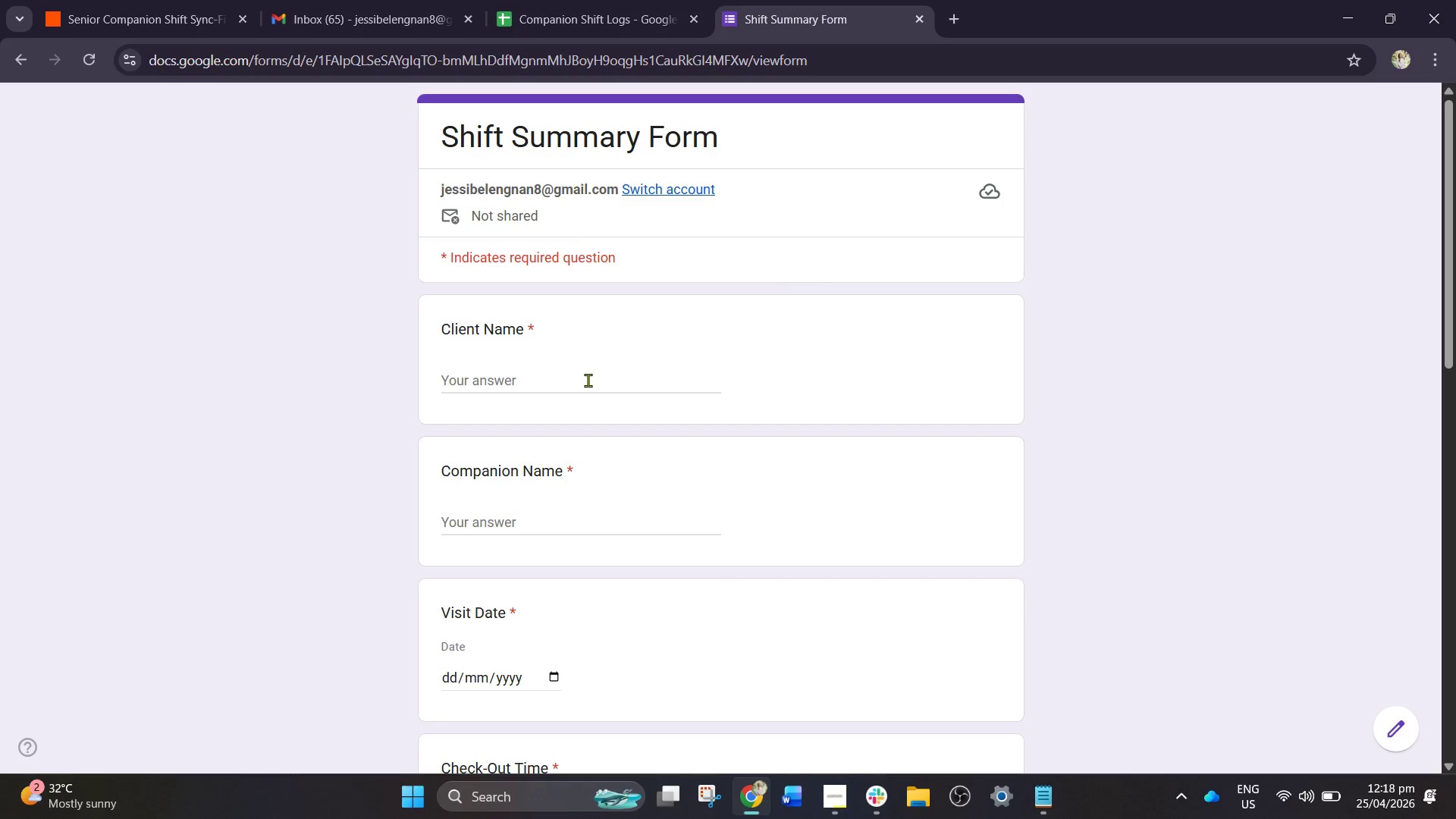 
left_click_drag(start_coordinate=[588, 380], to_coordinate=[579, 380])
 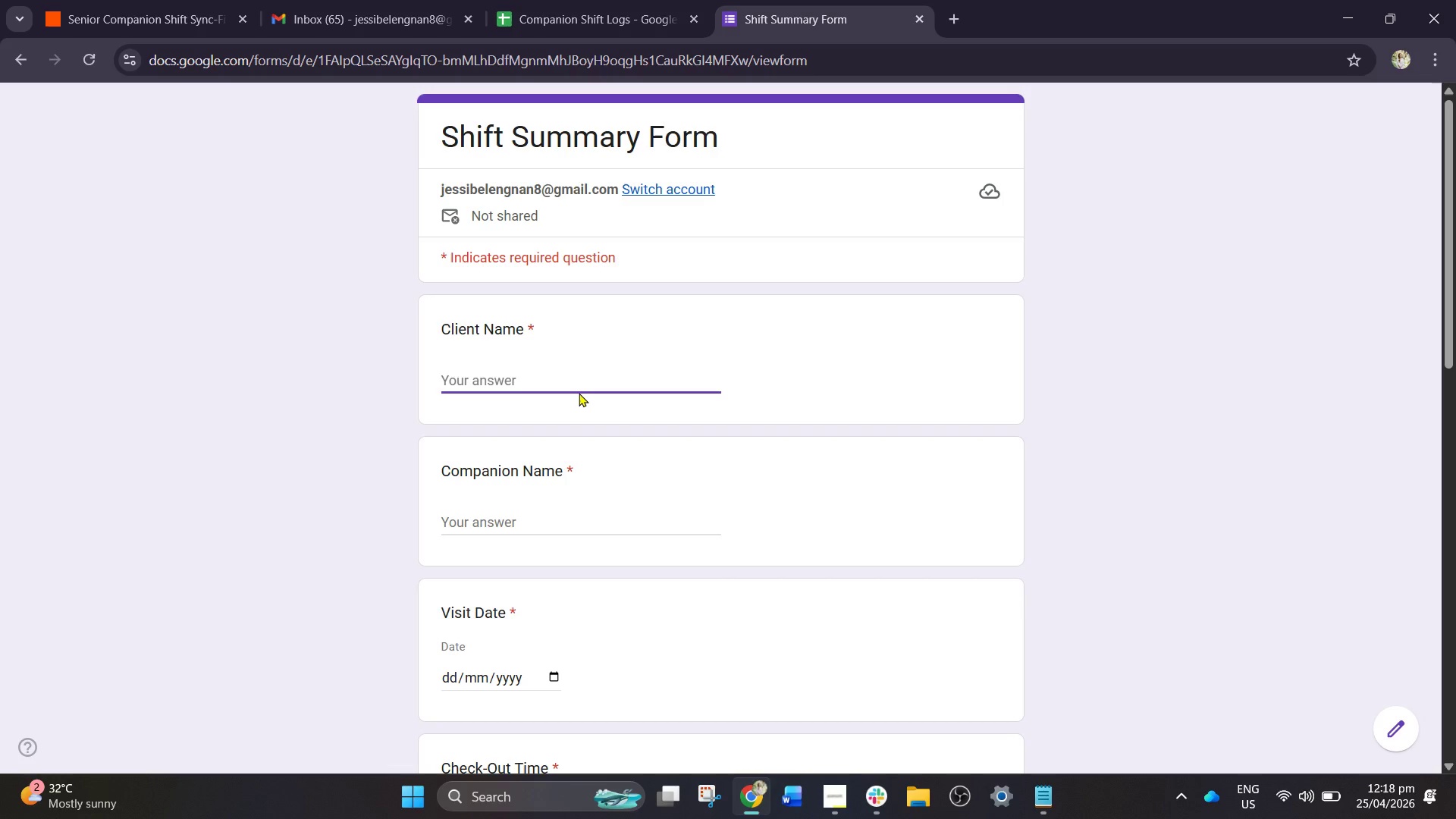 
hold_key(key=ArrowUp, duration=0.34)
 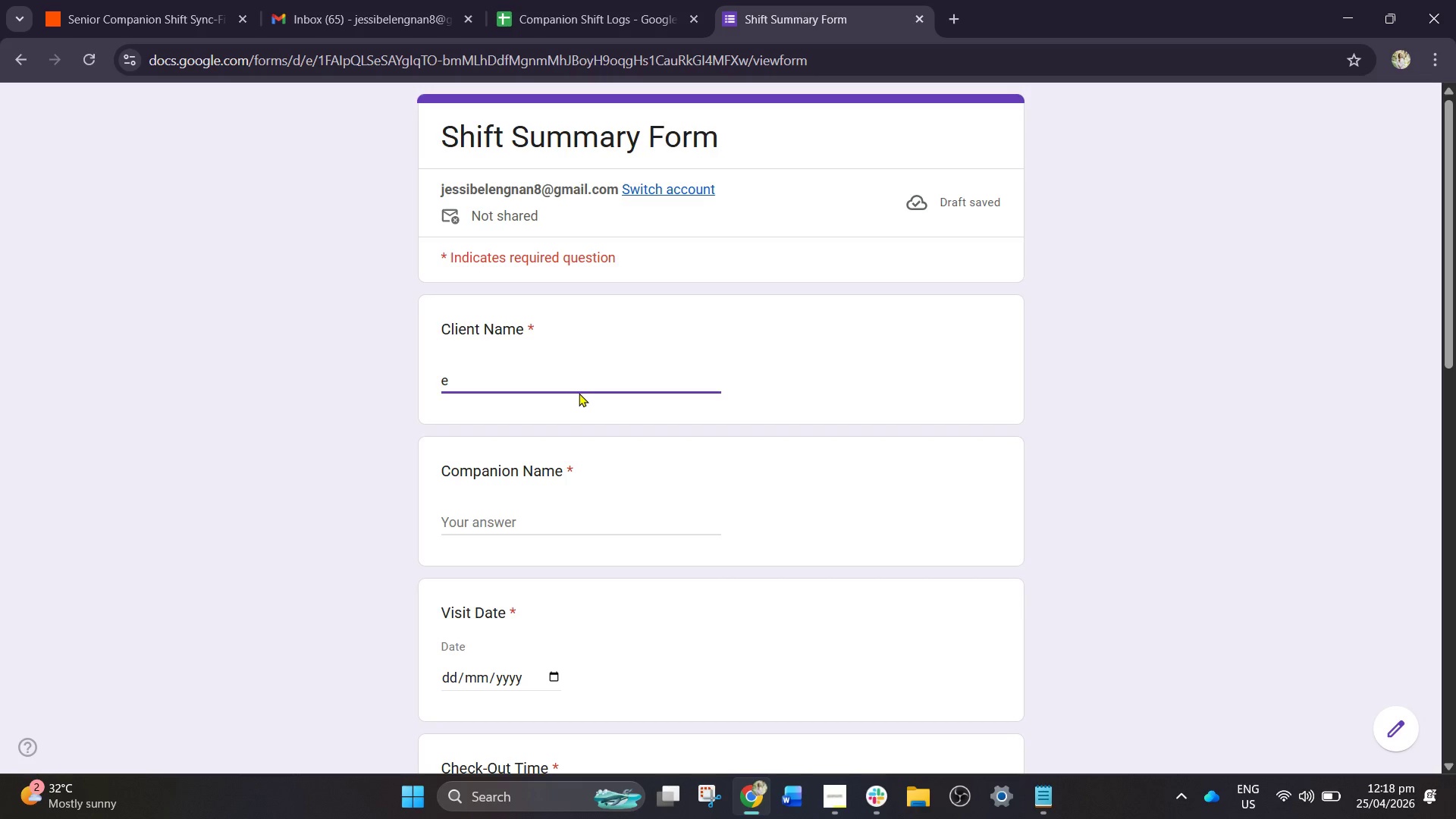 
type(e)
key(Backspace)
type(e)
key(Backspace)
type(Eduardo Cruz)
key(Tab)
 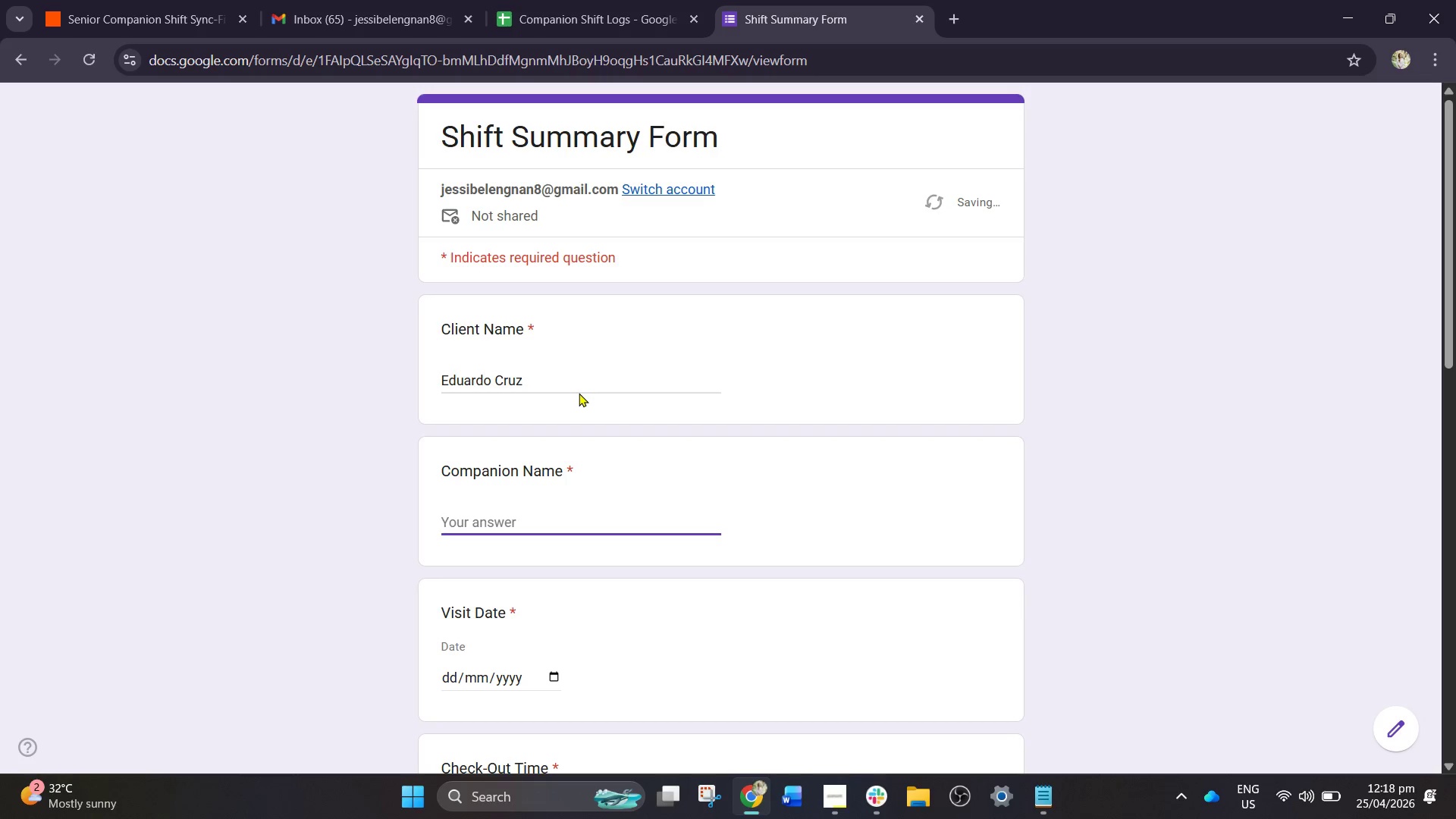 
type(Nina Lopez)
 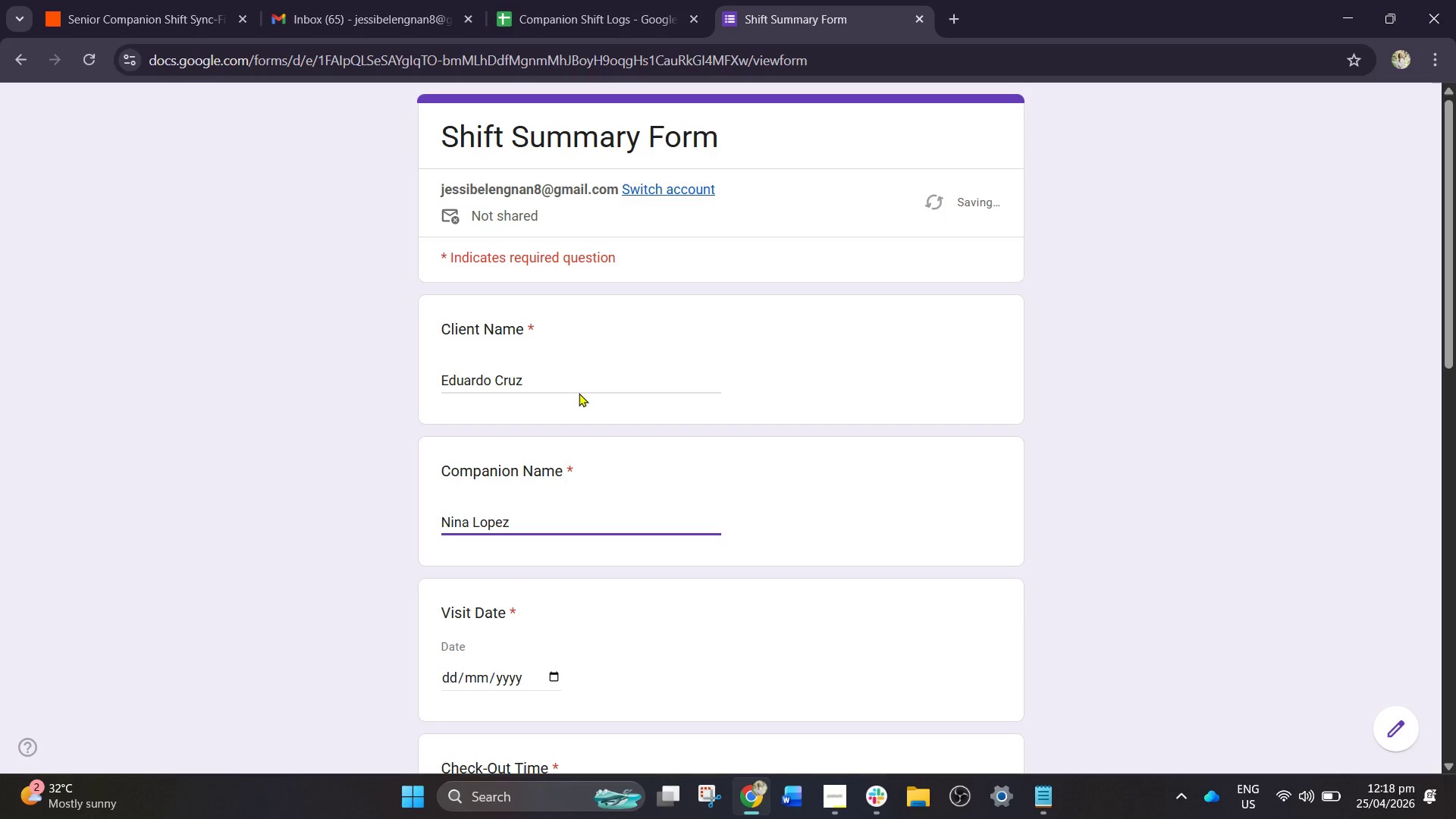 
scroll: coordinate [701, 179], scroll_direction: down, amount: 1.0
 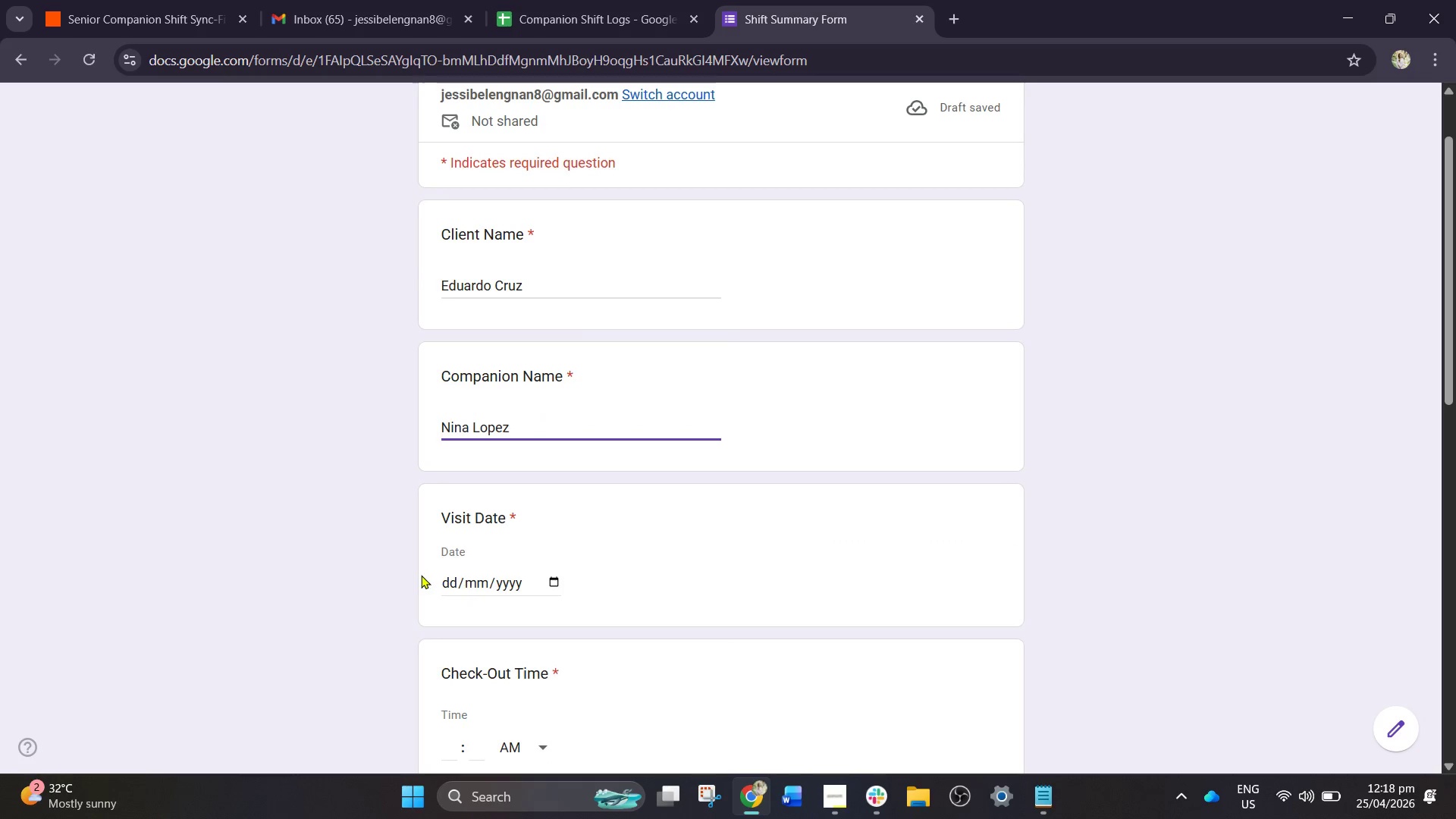 
left_click([452, 581])
 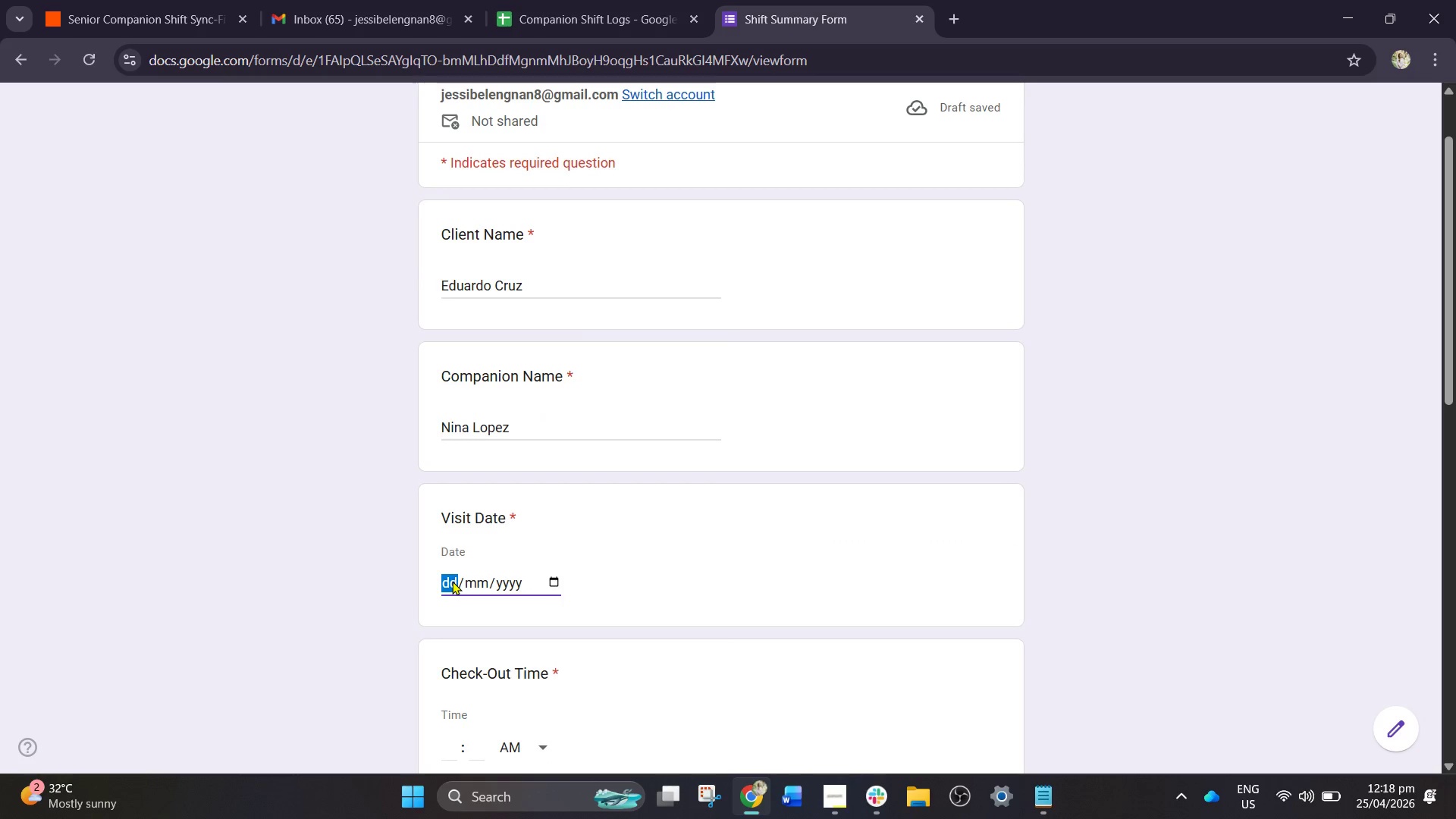 
type(25)
 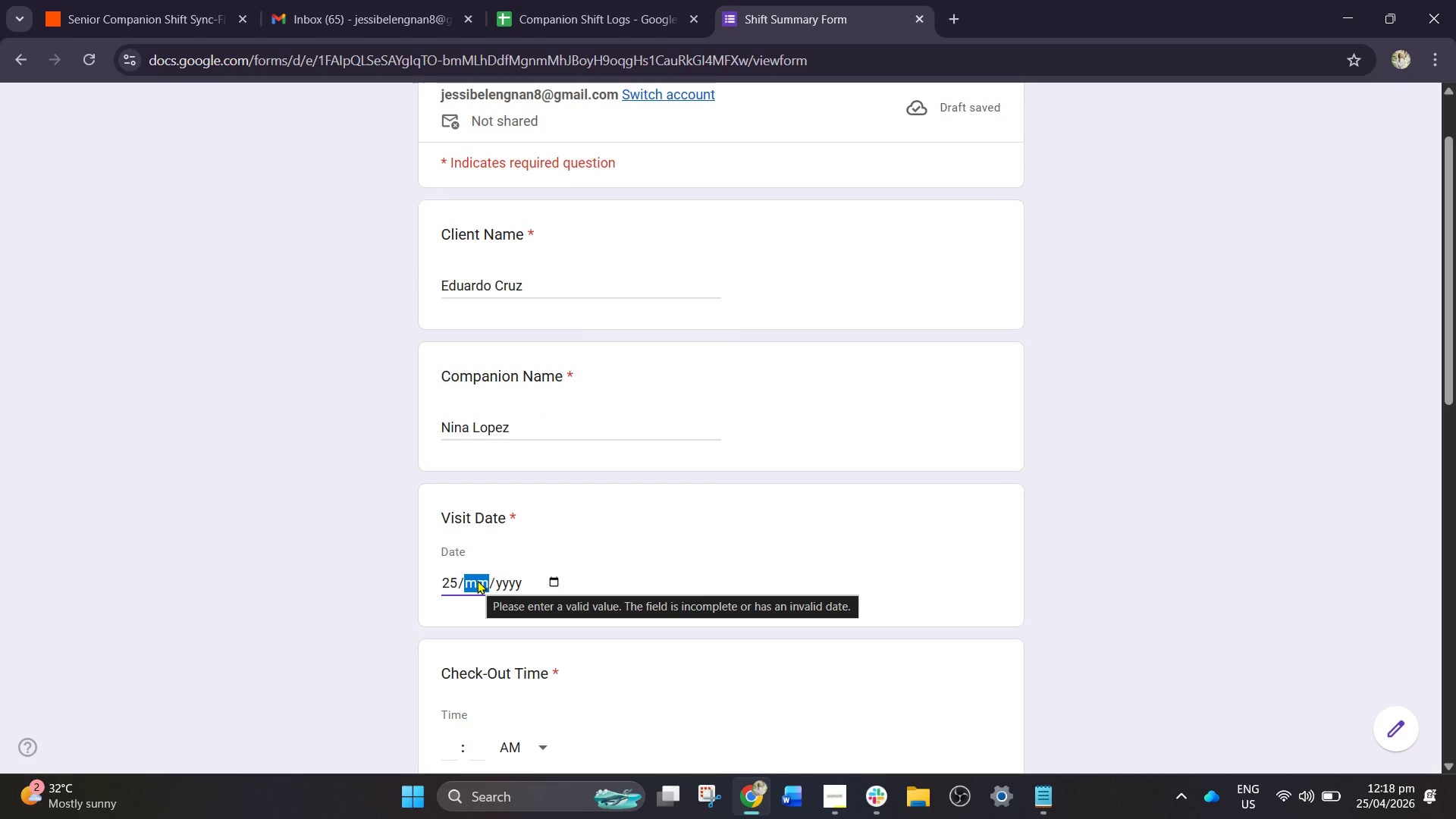 
key(0)
 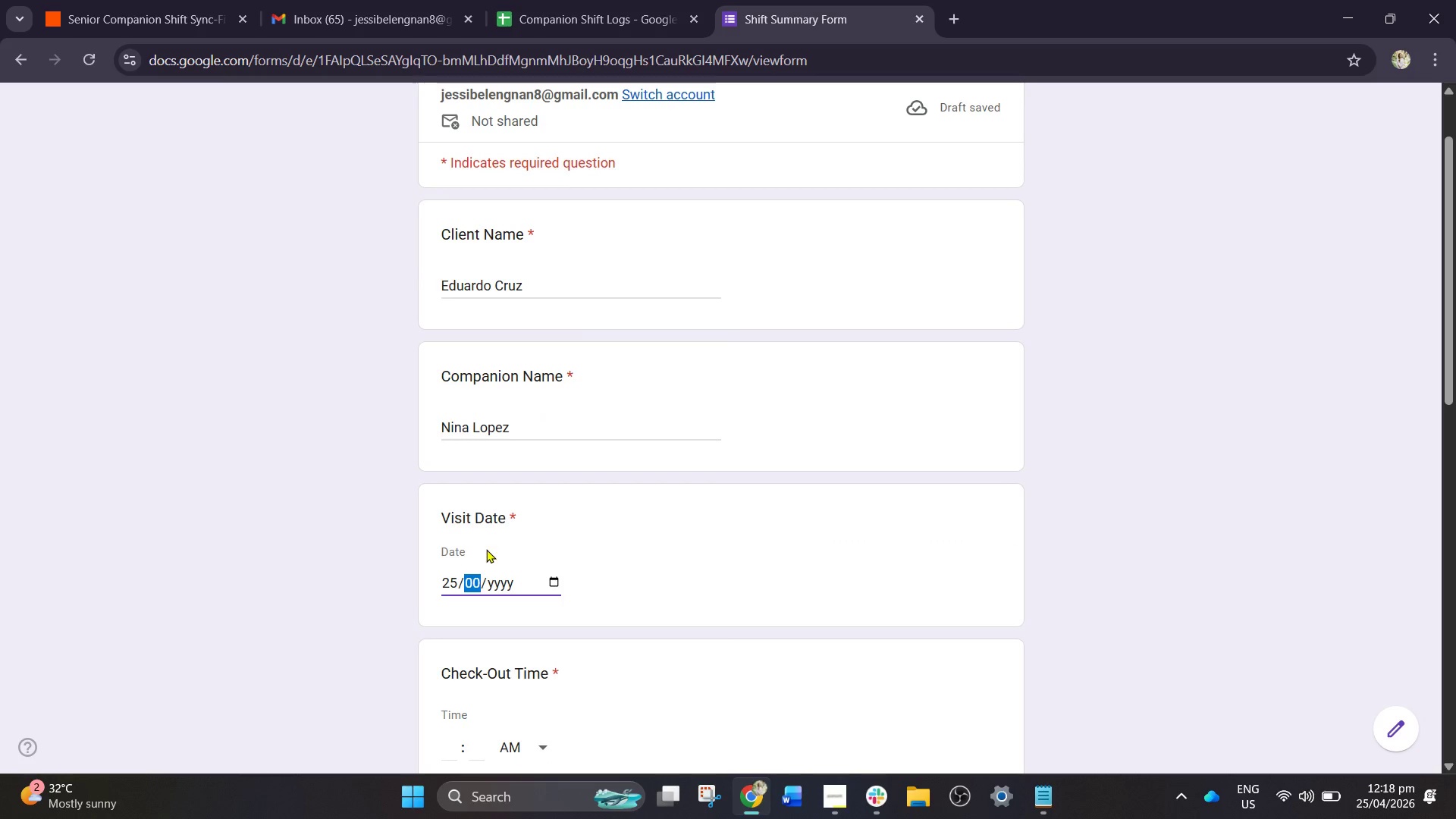 
type(42026)
 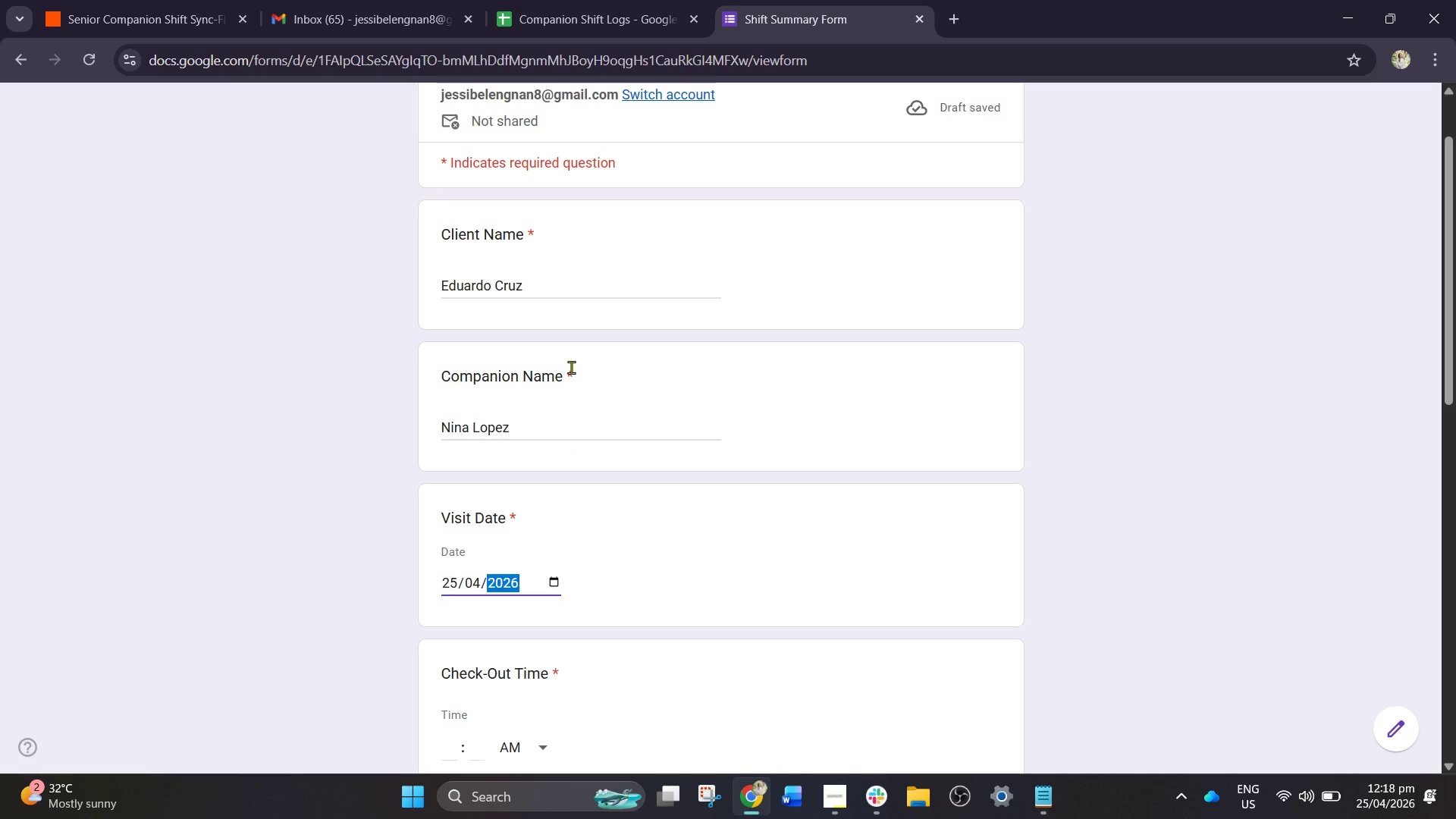 
scroll: coordinate [576, 404], scroll_direction: down, amount: 2.0
 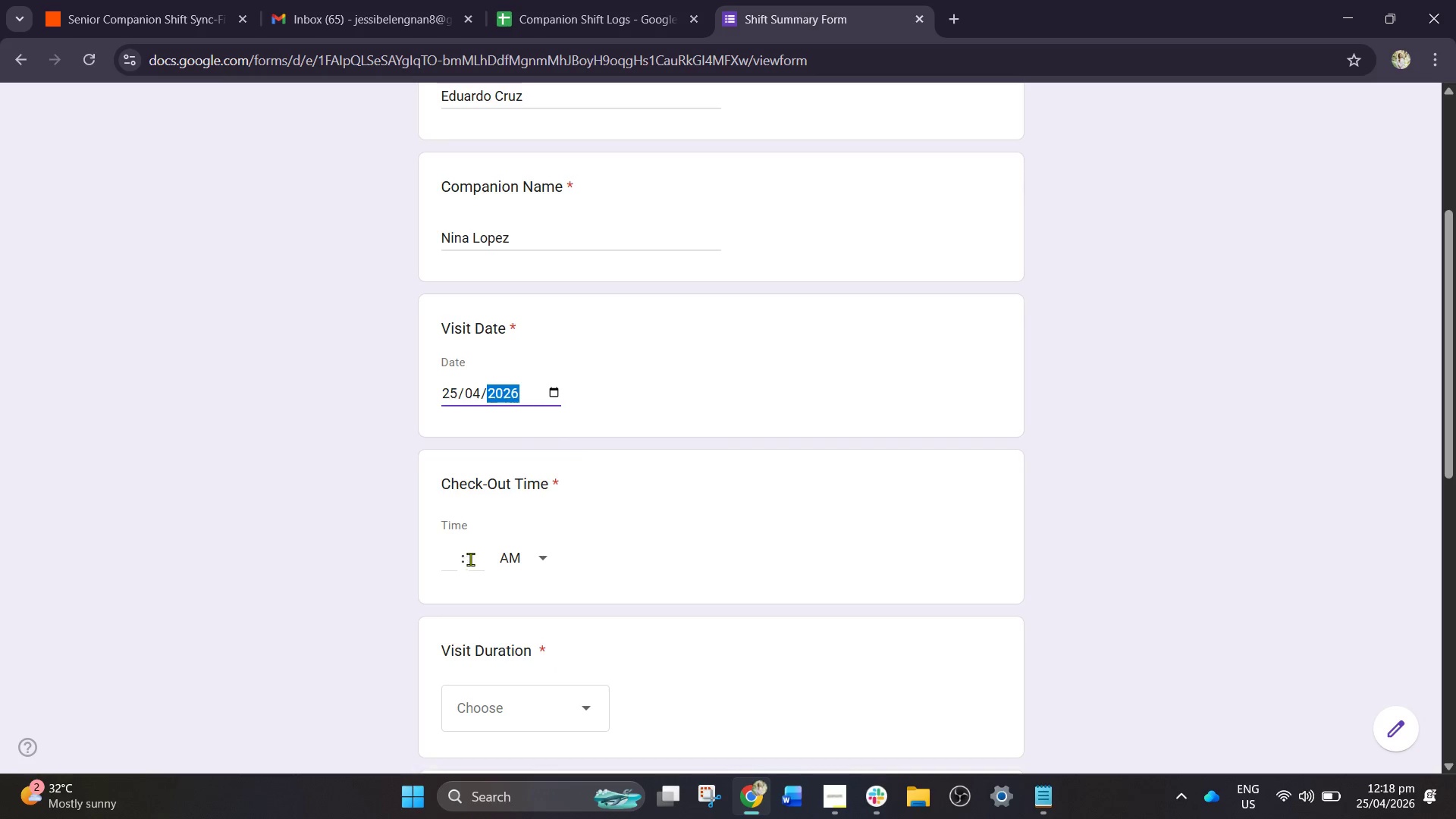 
left_click([457, 565])
 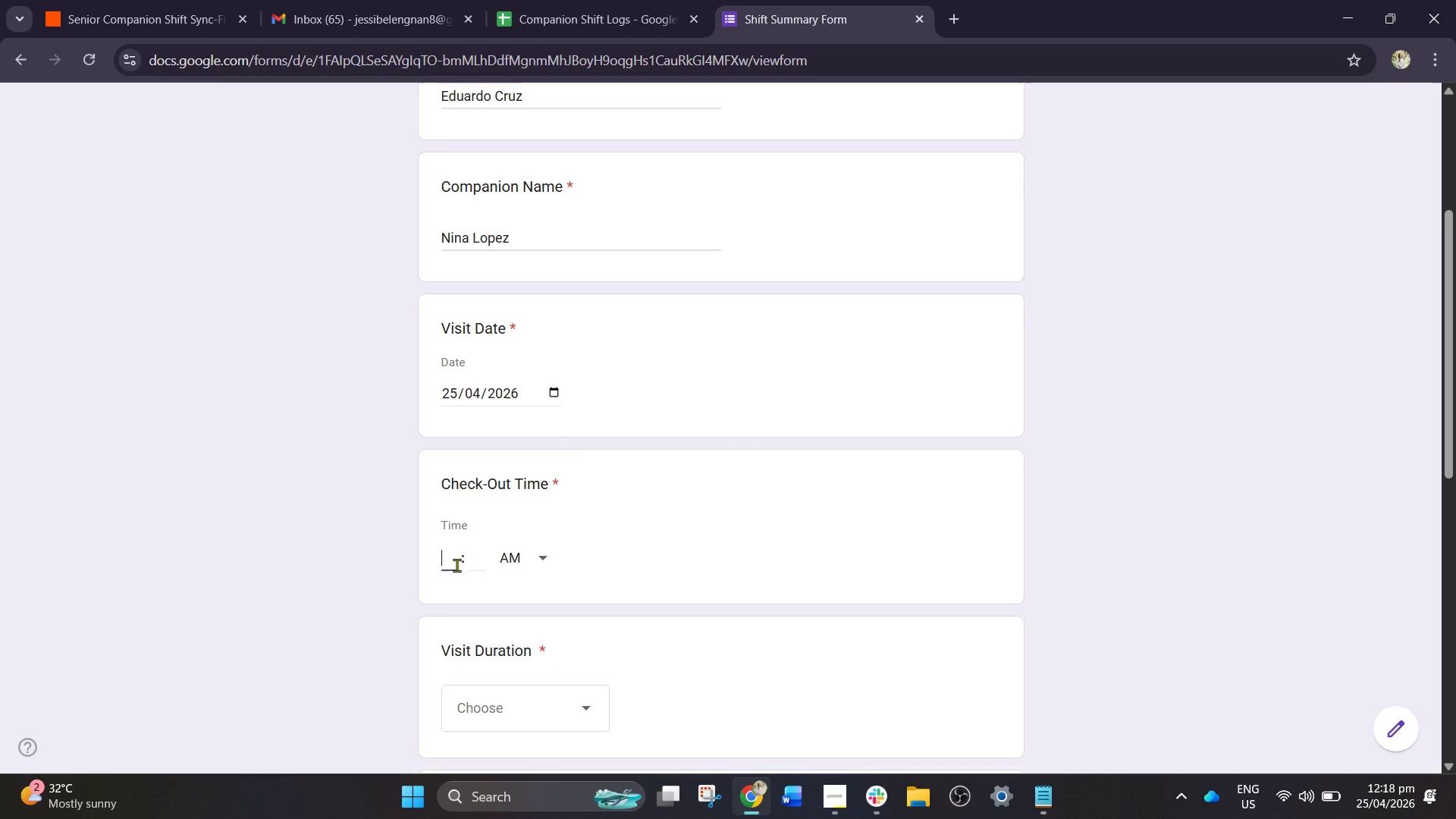 
type(02)
 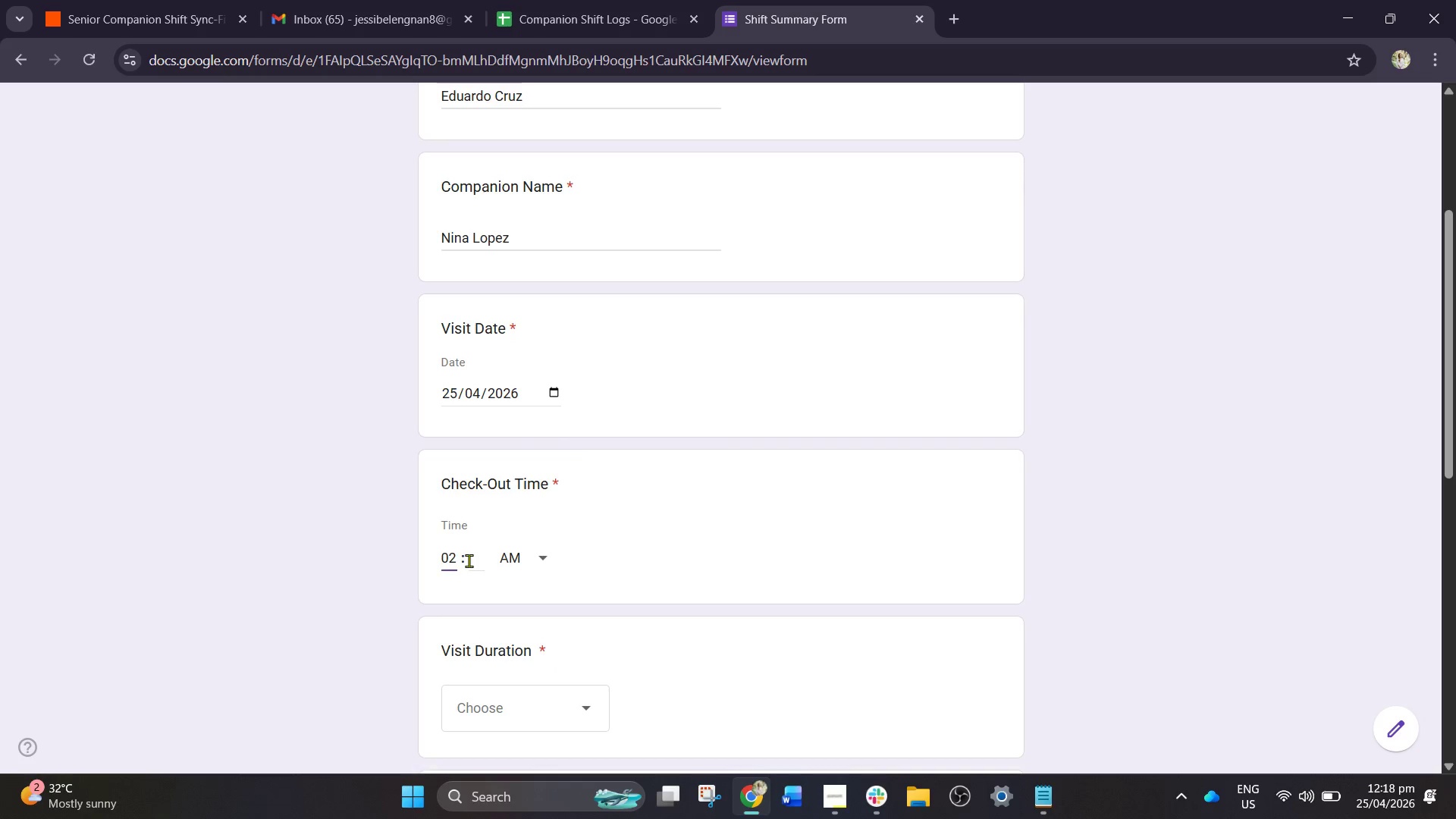 
left_click([469, 560])
 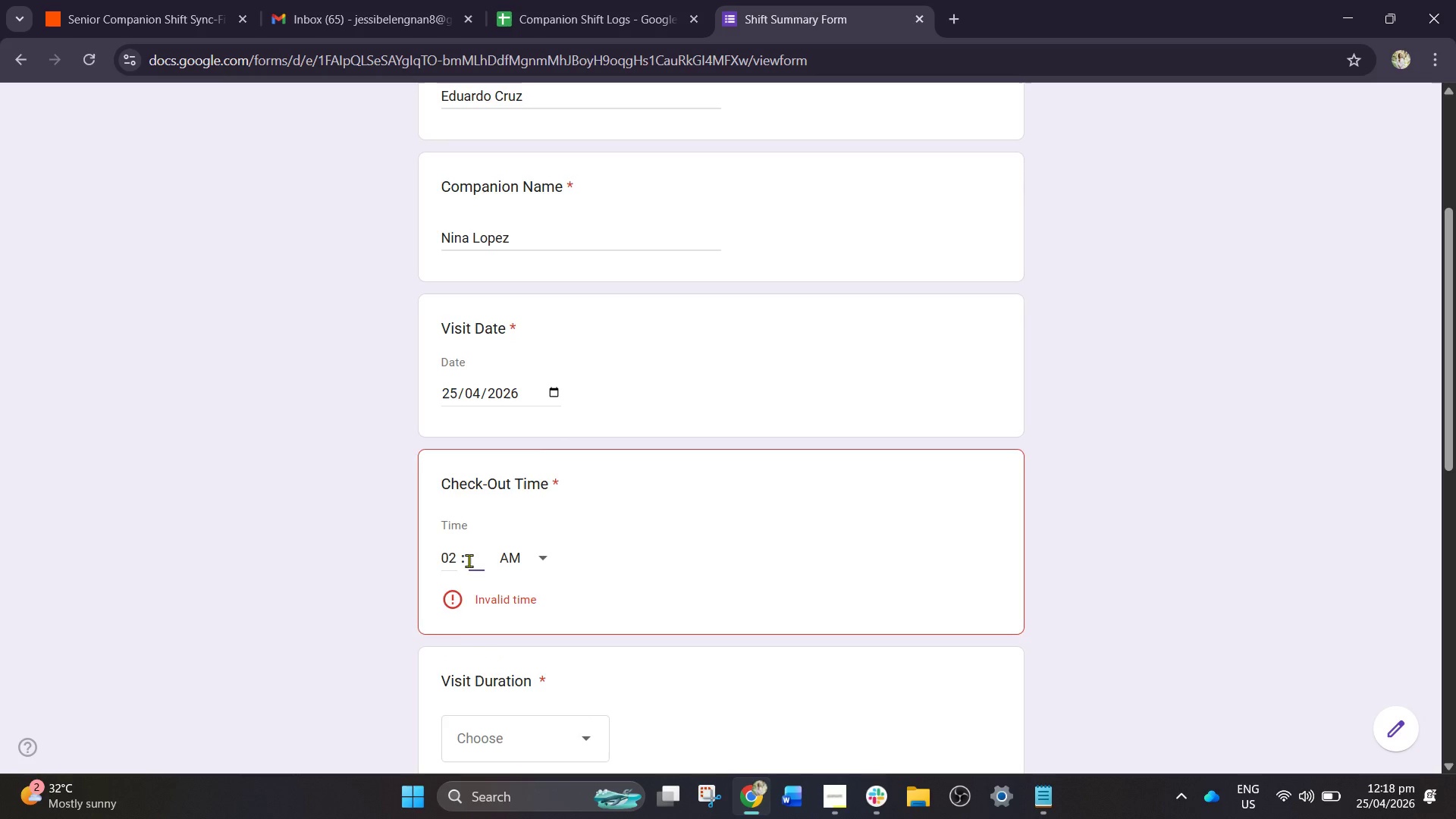 
type(55)
 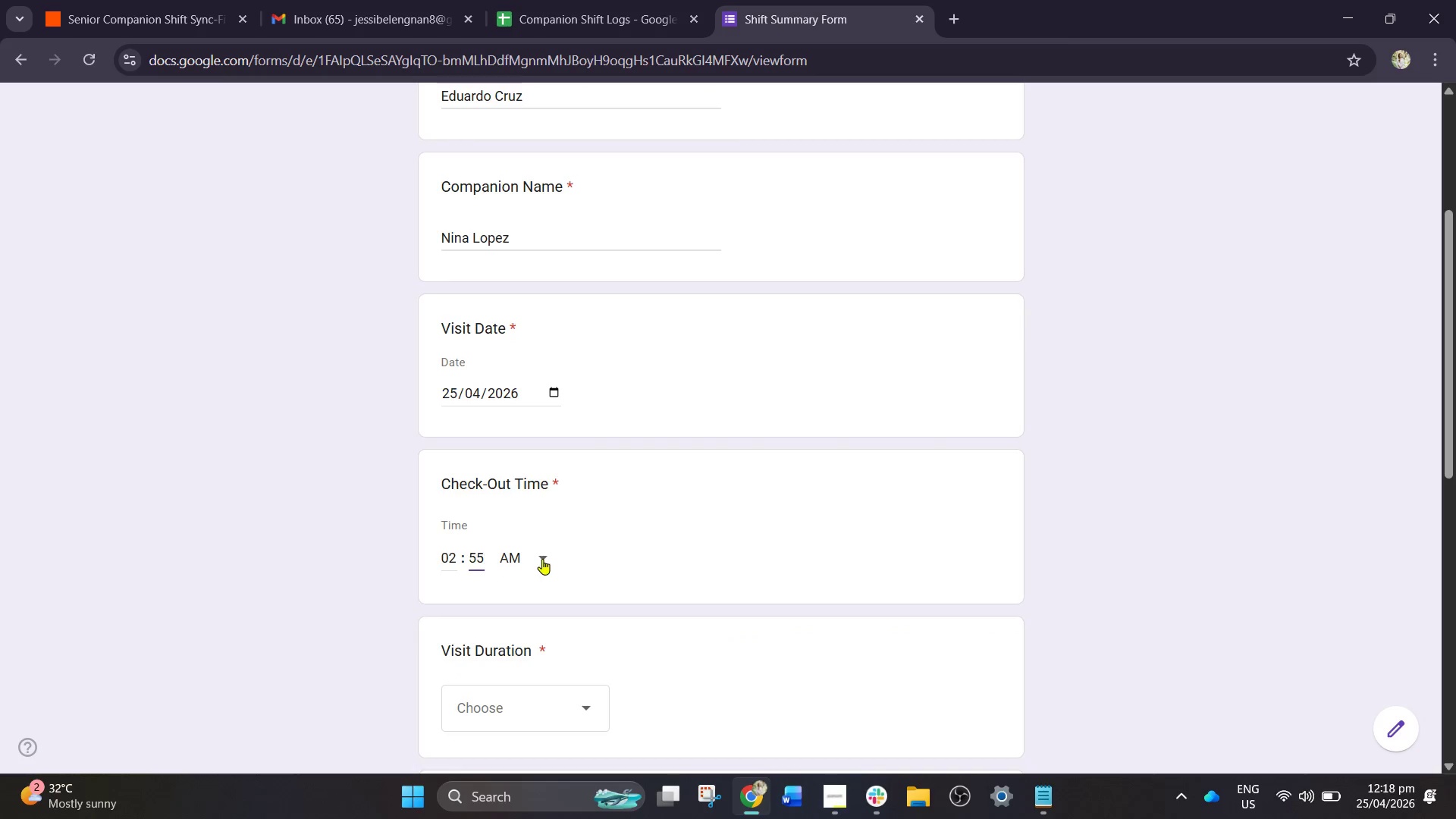 
left_click([542, 559])
 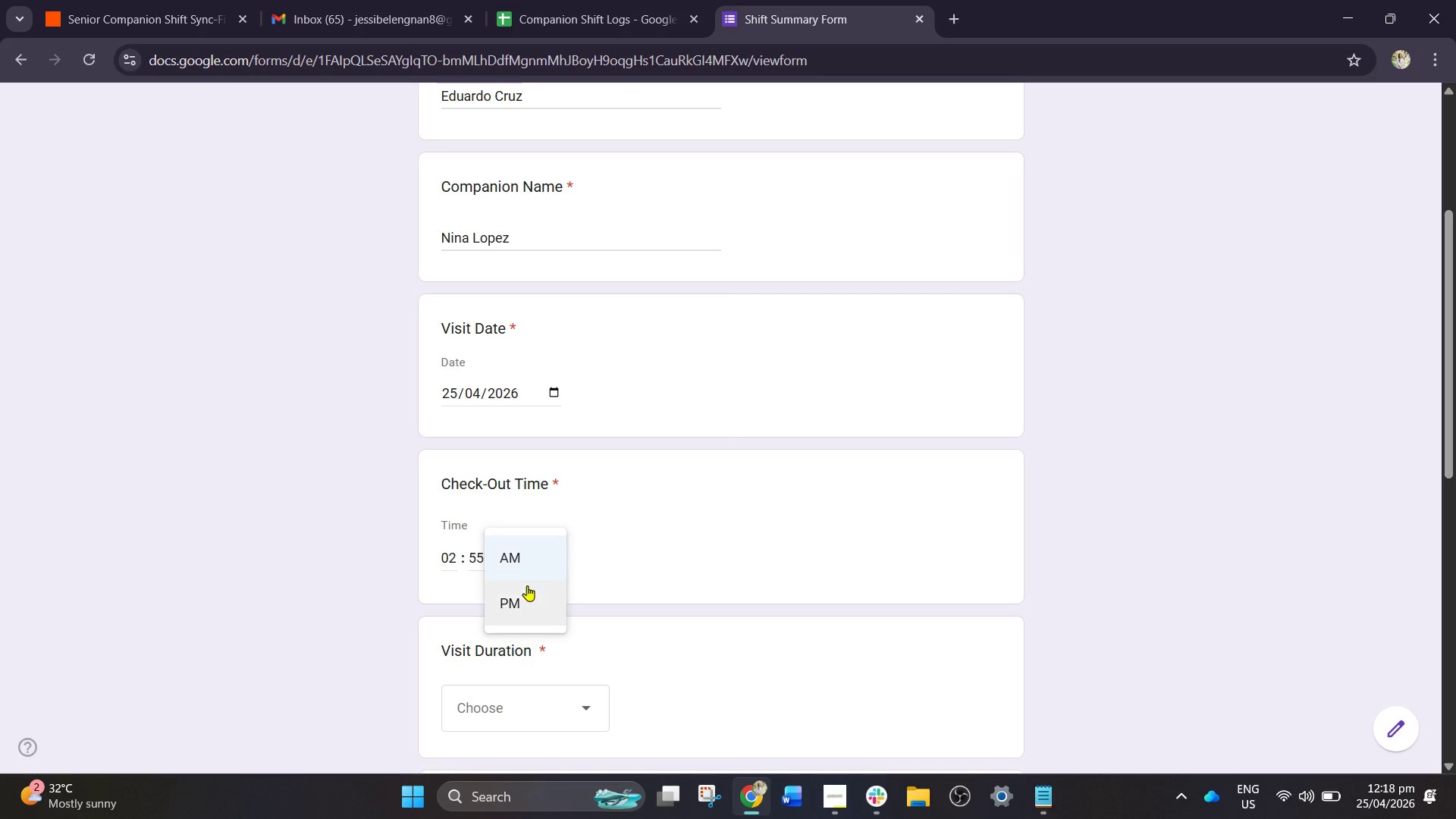 
left_click([526, 591])
 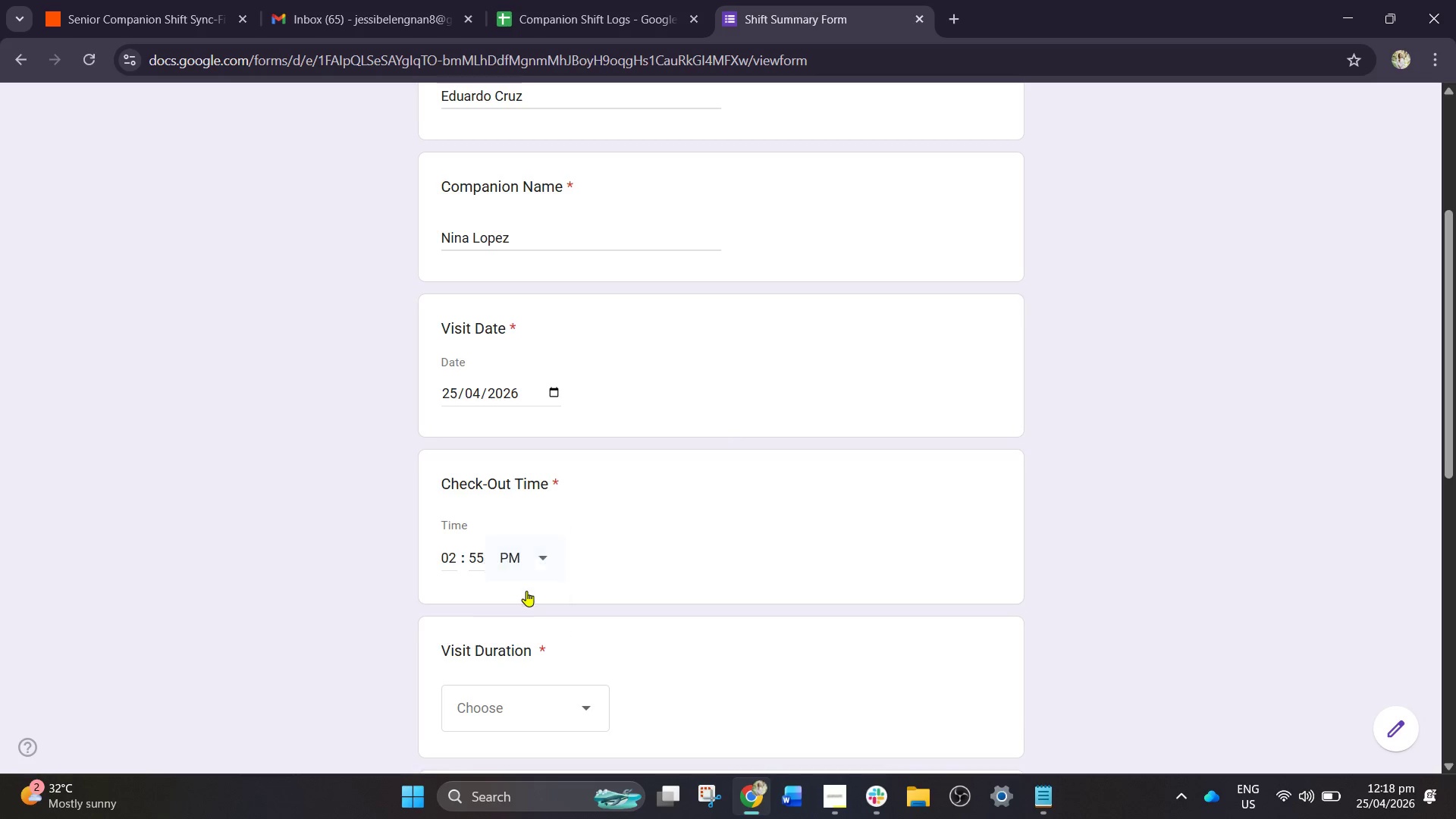 
scroll: coordinate [526, 591], scroll_direction: down, amount: 2.0
 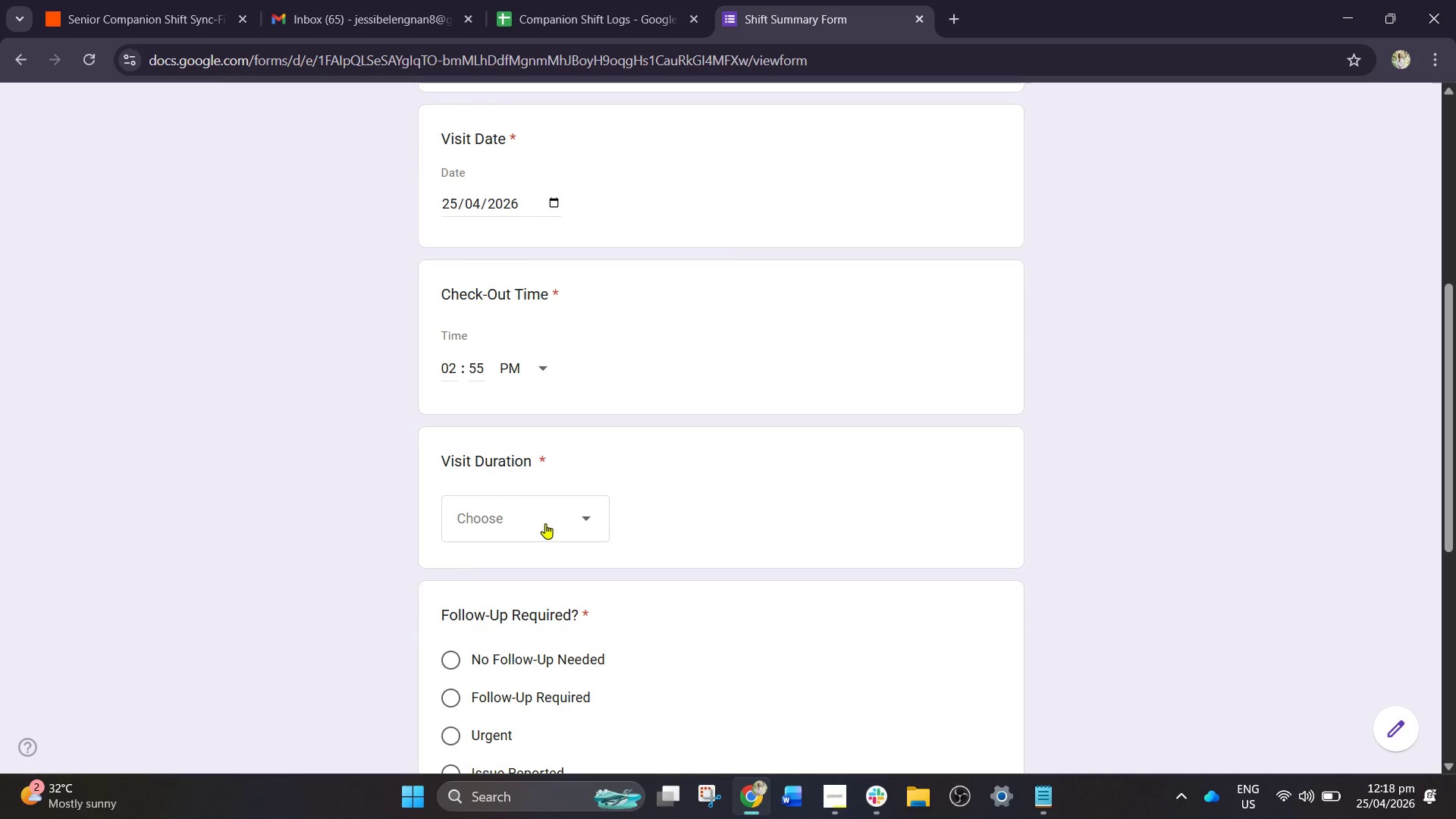 
left_click([545, 523])
 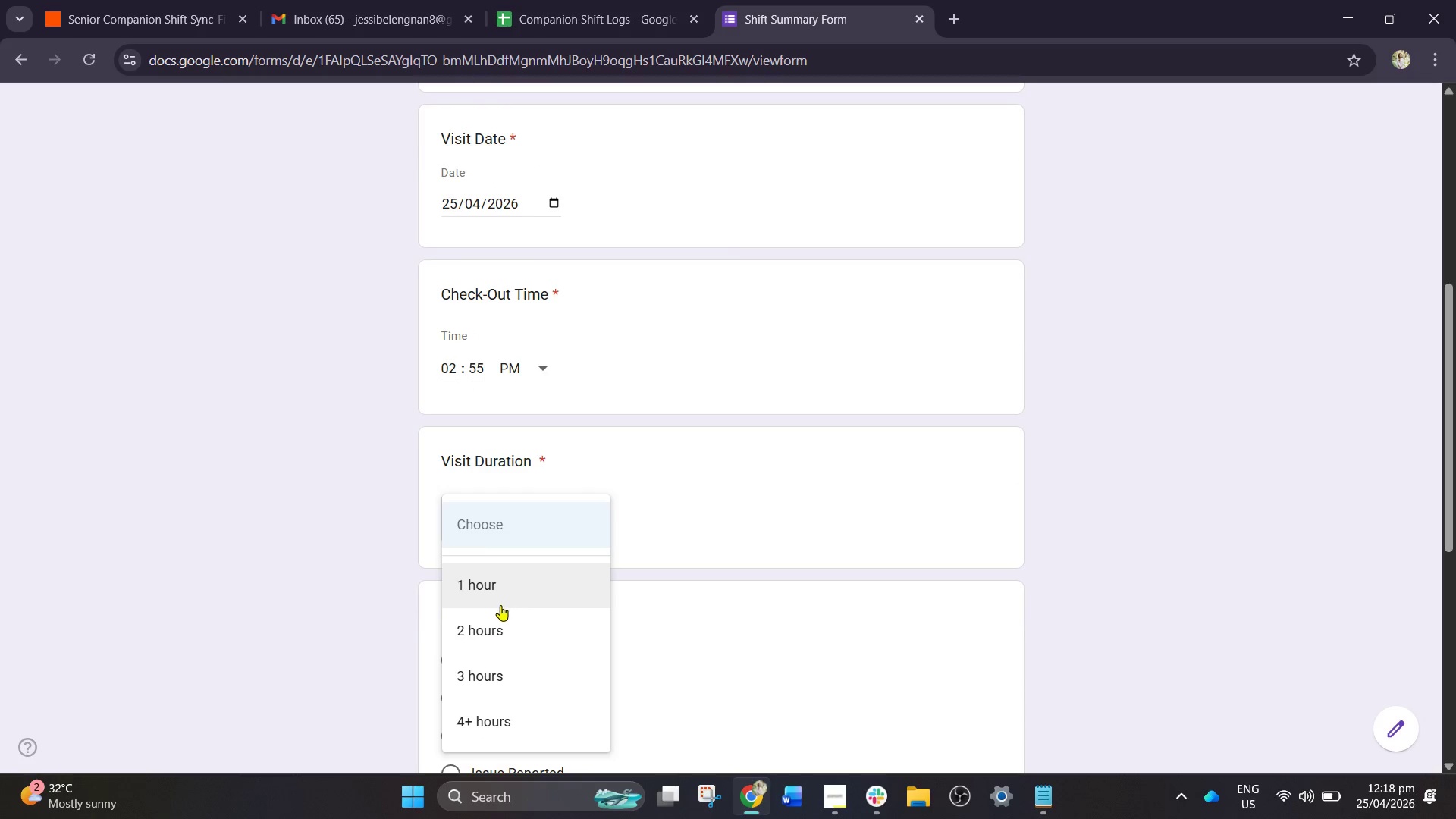 
left_click([493, 623])
 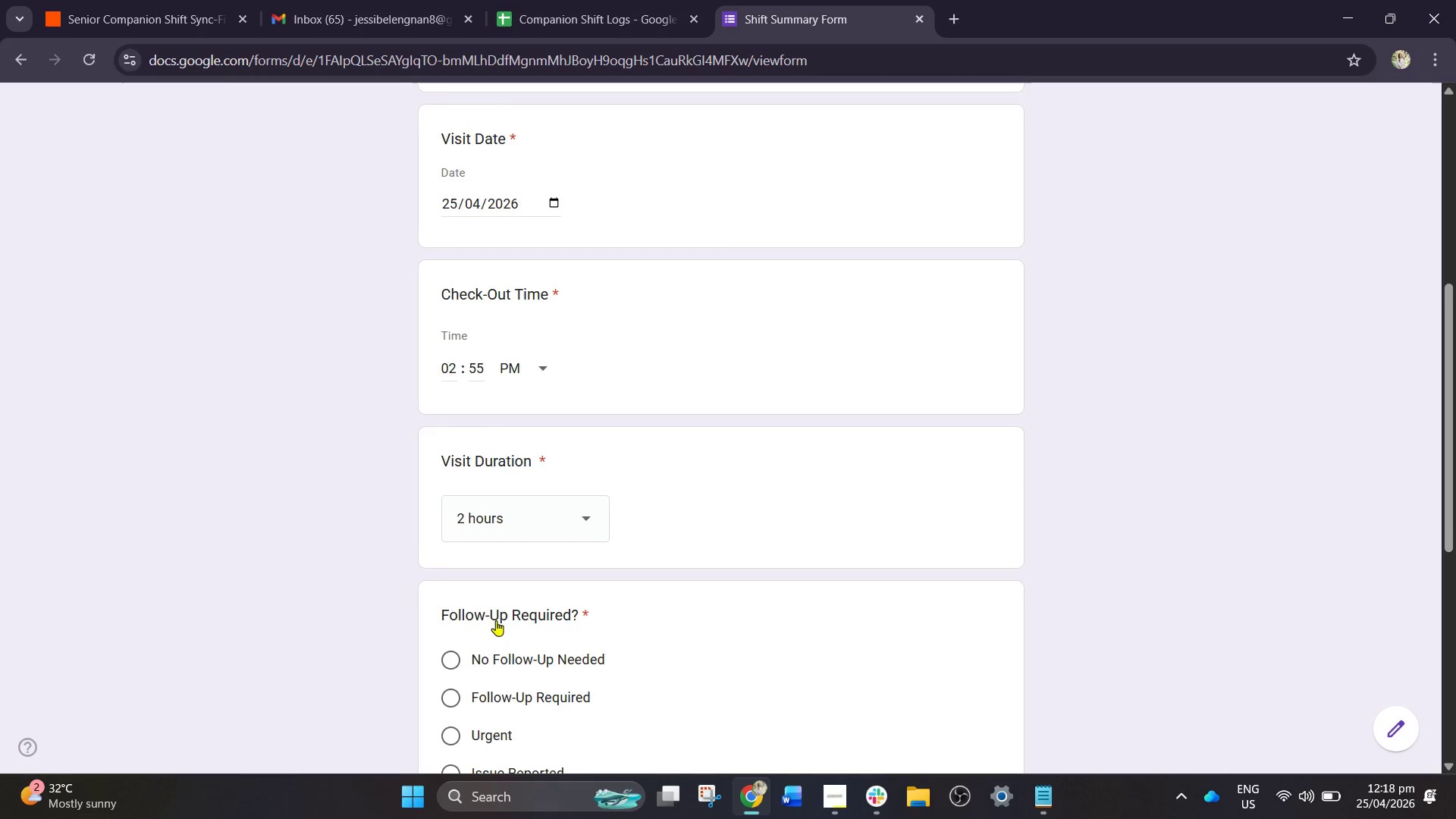 
scroll: coordinate [496, 620], scroll_direction: down, amount: 3.0
 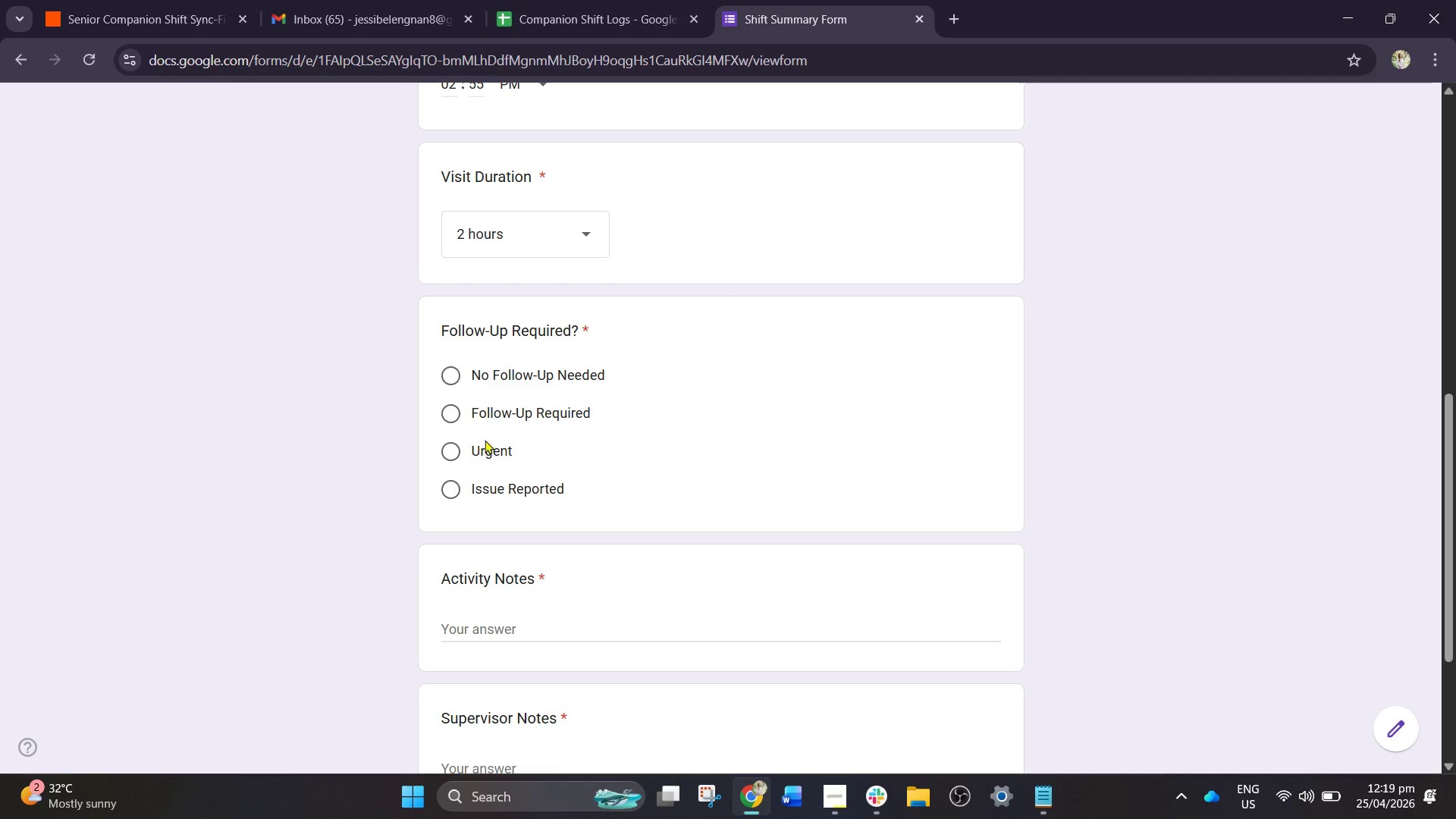 
wait(6.73)
 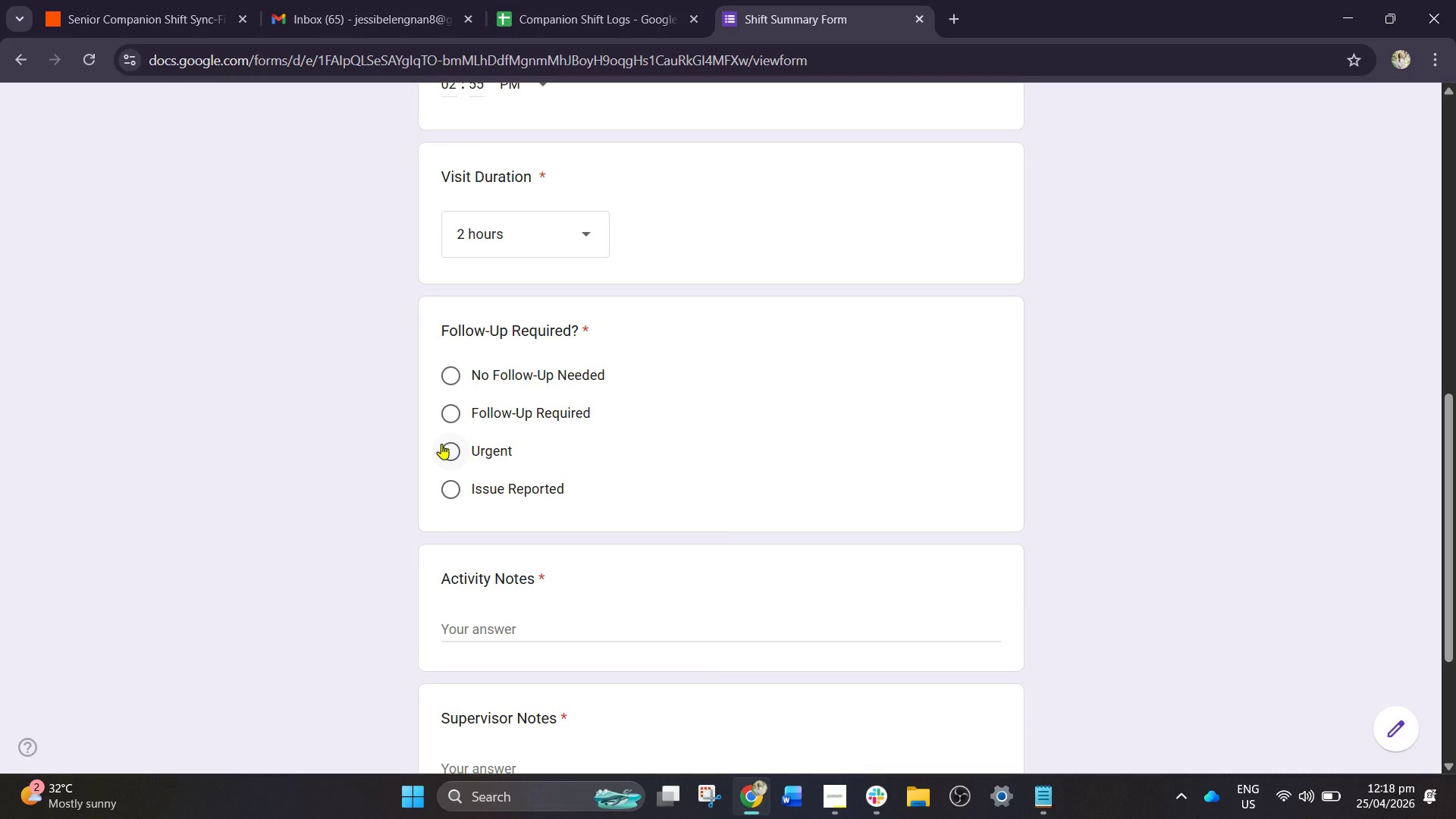 
scroll: coordinate [485, 413], scroll_direction: down, amount: 1.0
 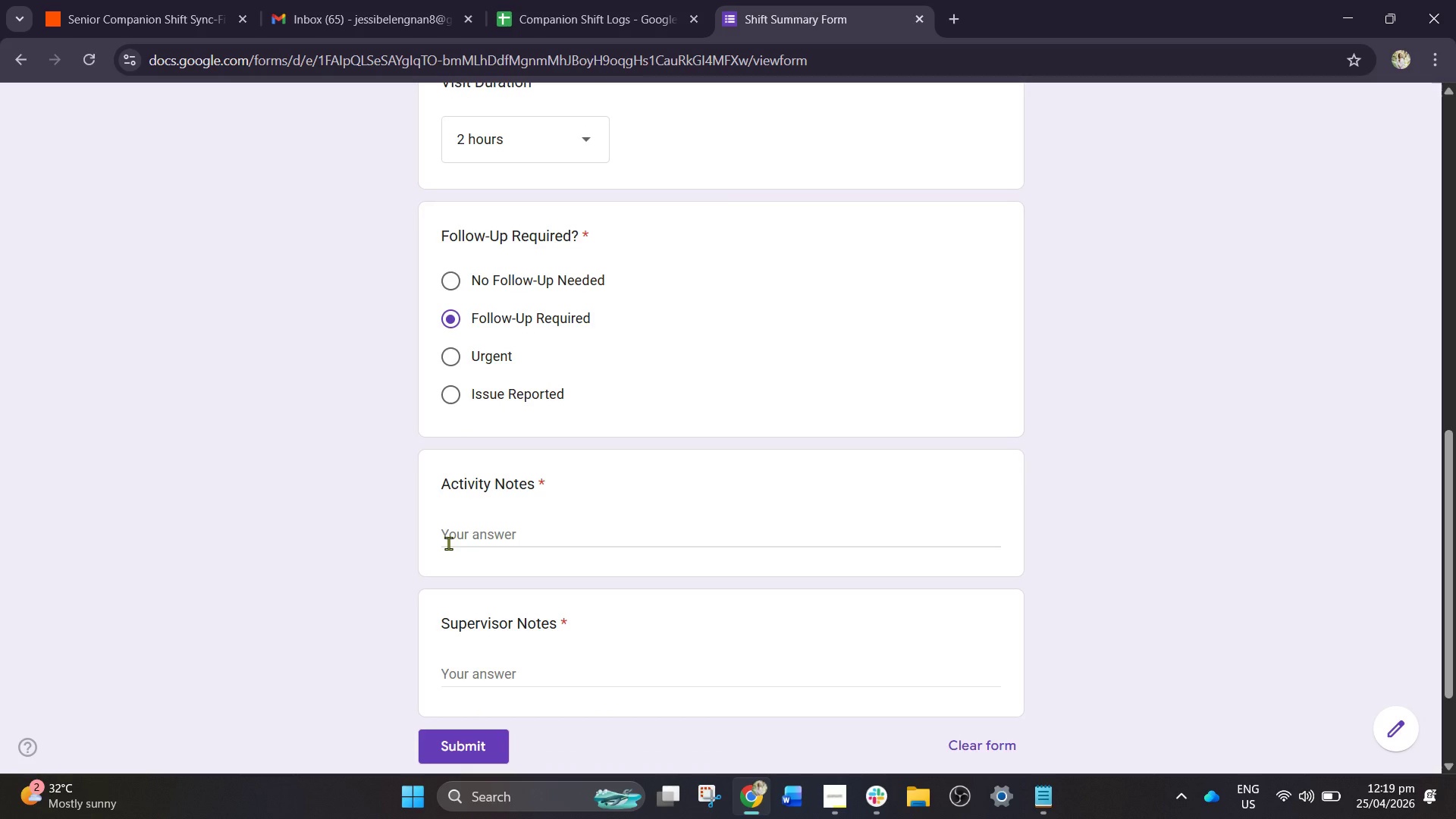 
left_click([489, 523])
 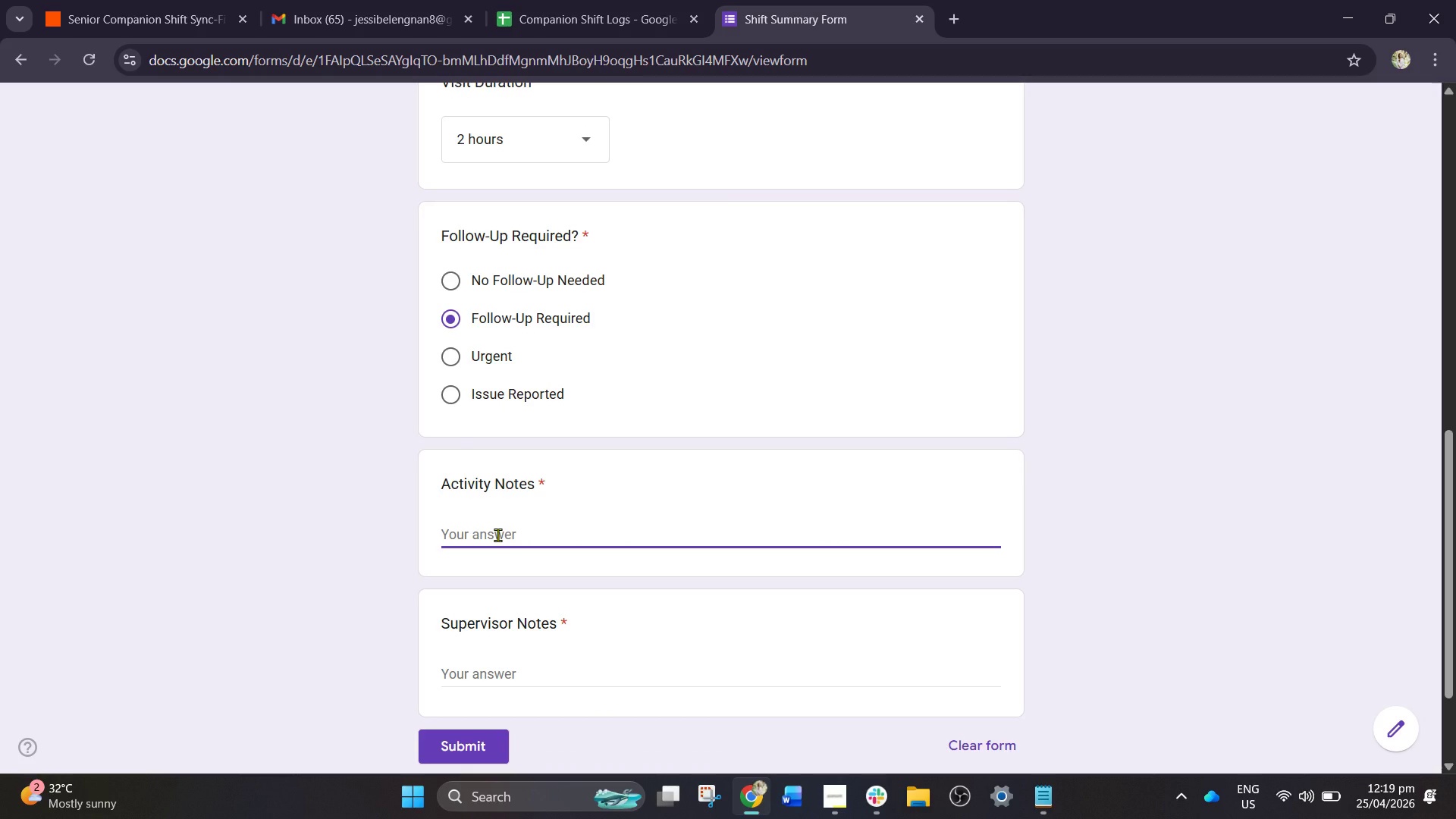 
type(Assisted with docy)
key(Backspace)
type(tor )
 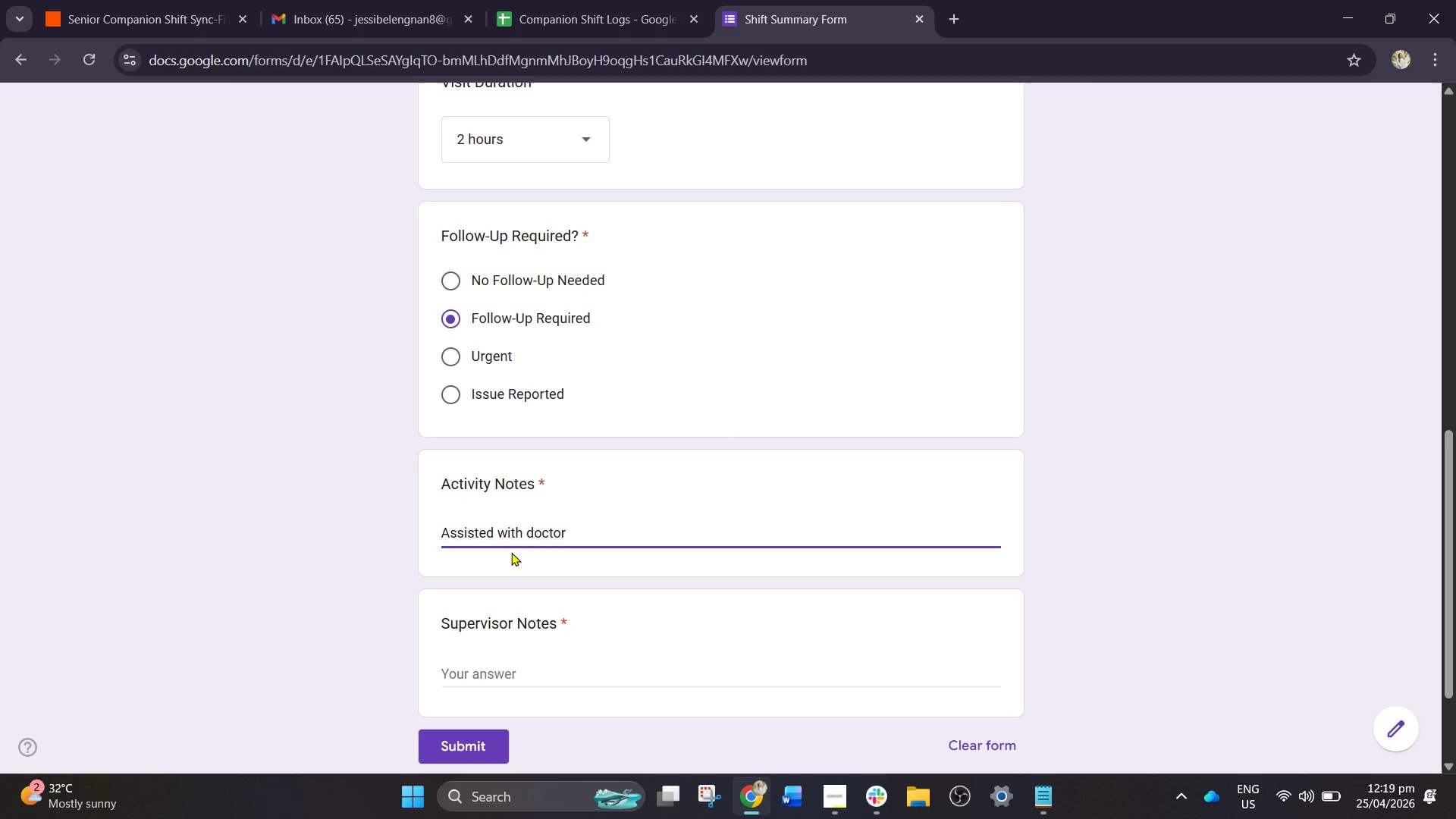 
type(appointment scheduling and trasportation )
 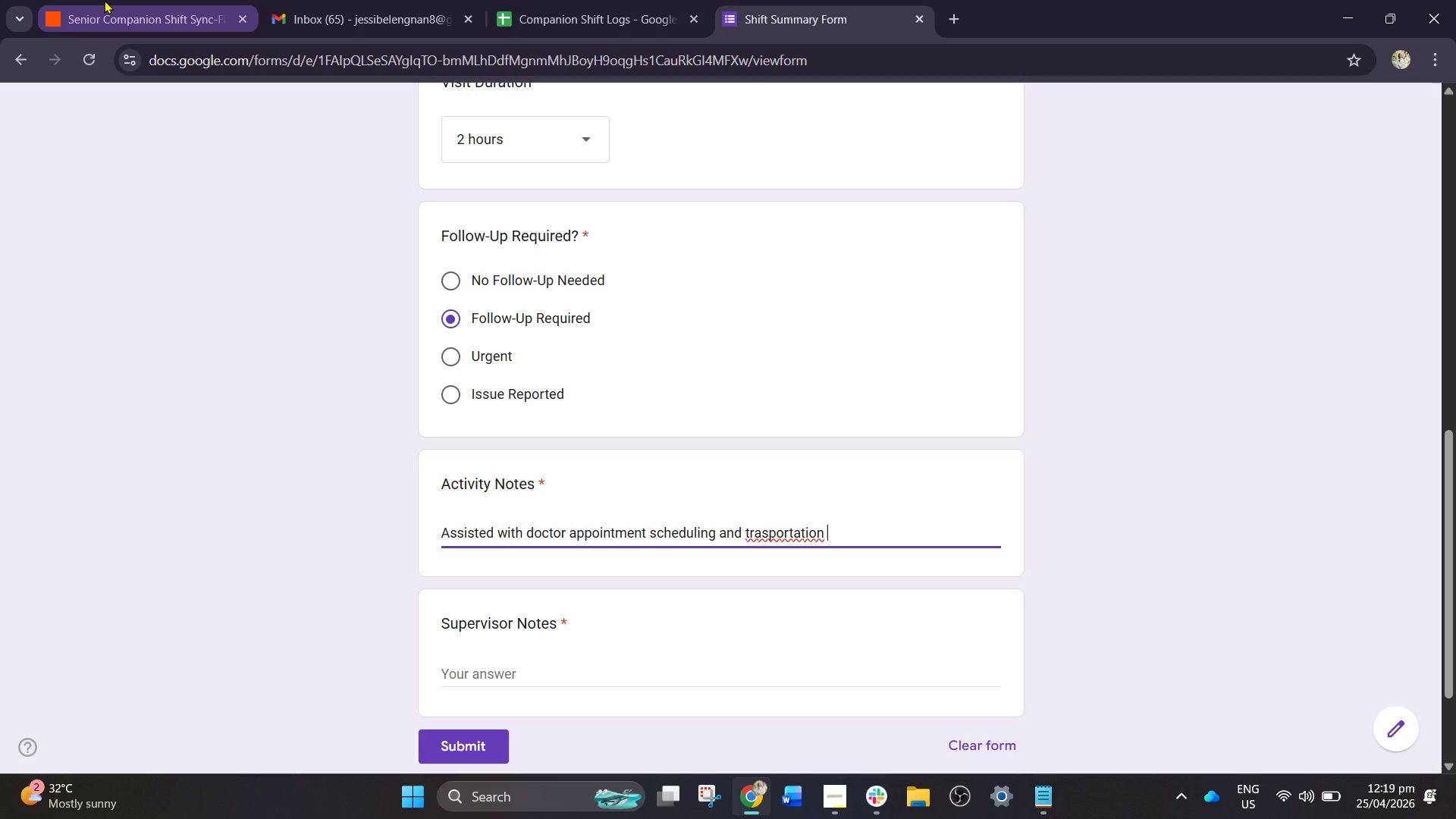 
type(planing.)
 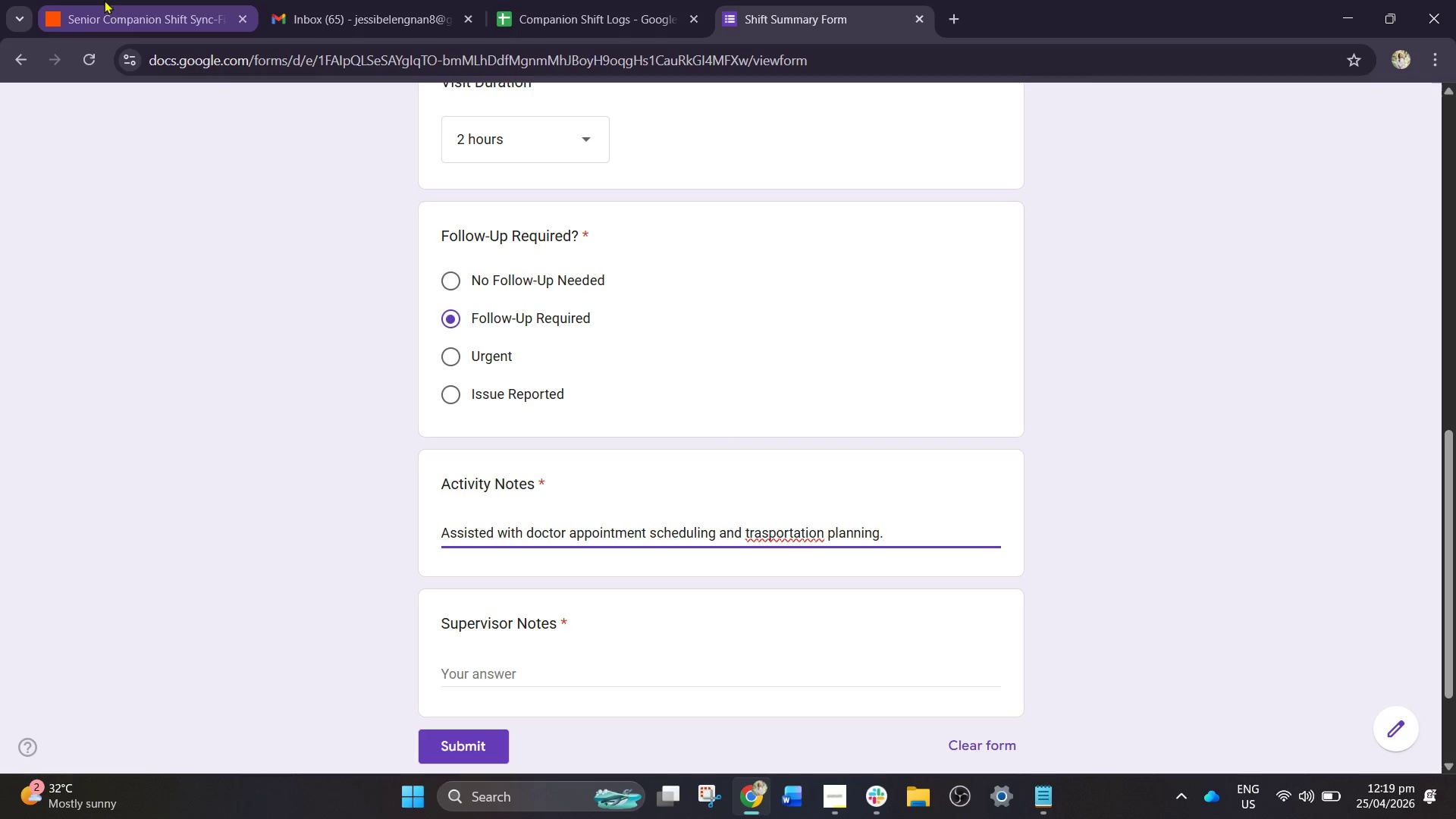 
right_click([798, 537])
 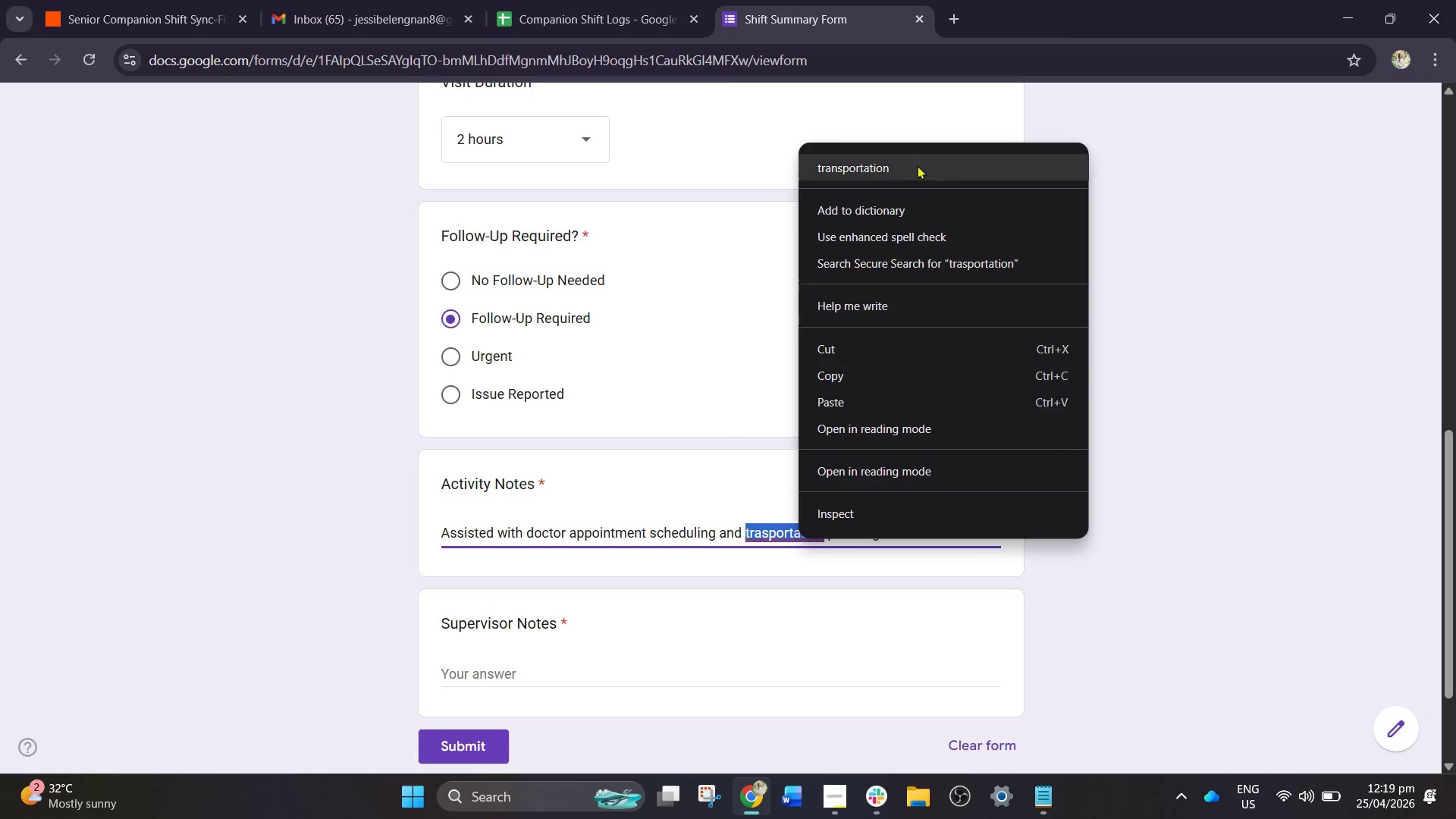 
left_click_drag(start_coordinate=[917, 165], to_coordinate=[915, 169])
 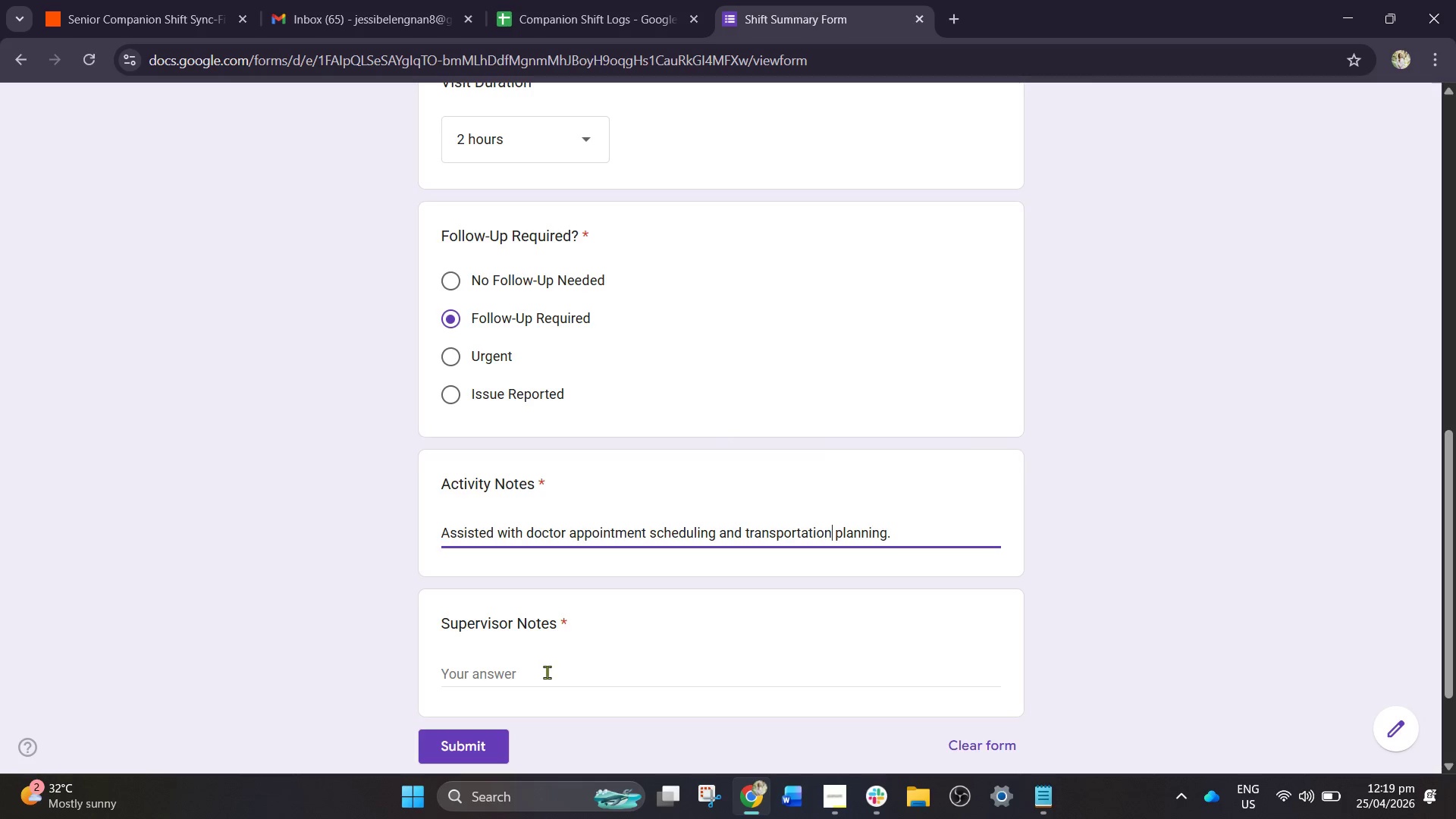 
left_click([533, 669])
 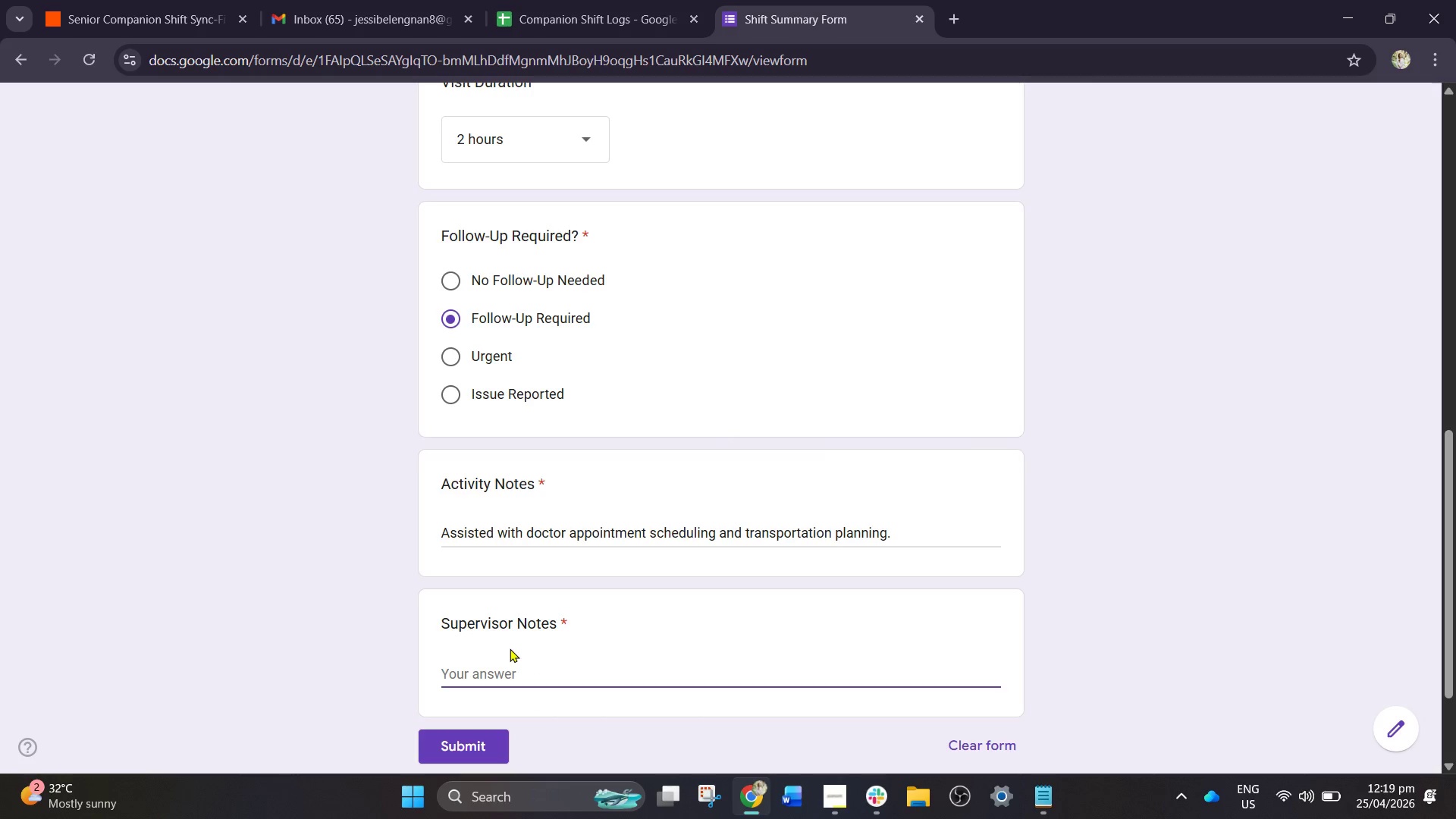 
type(Confirm transport service for Monday appointment. )
 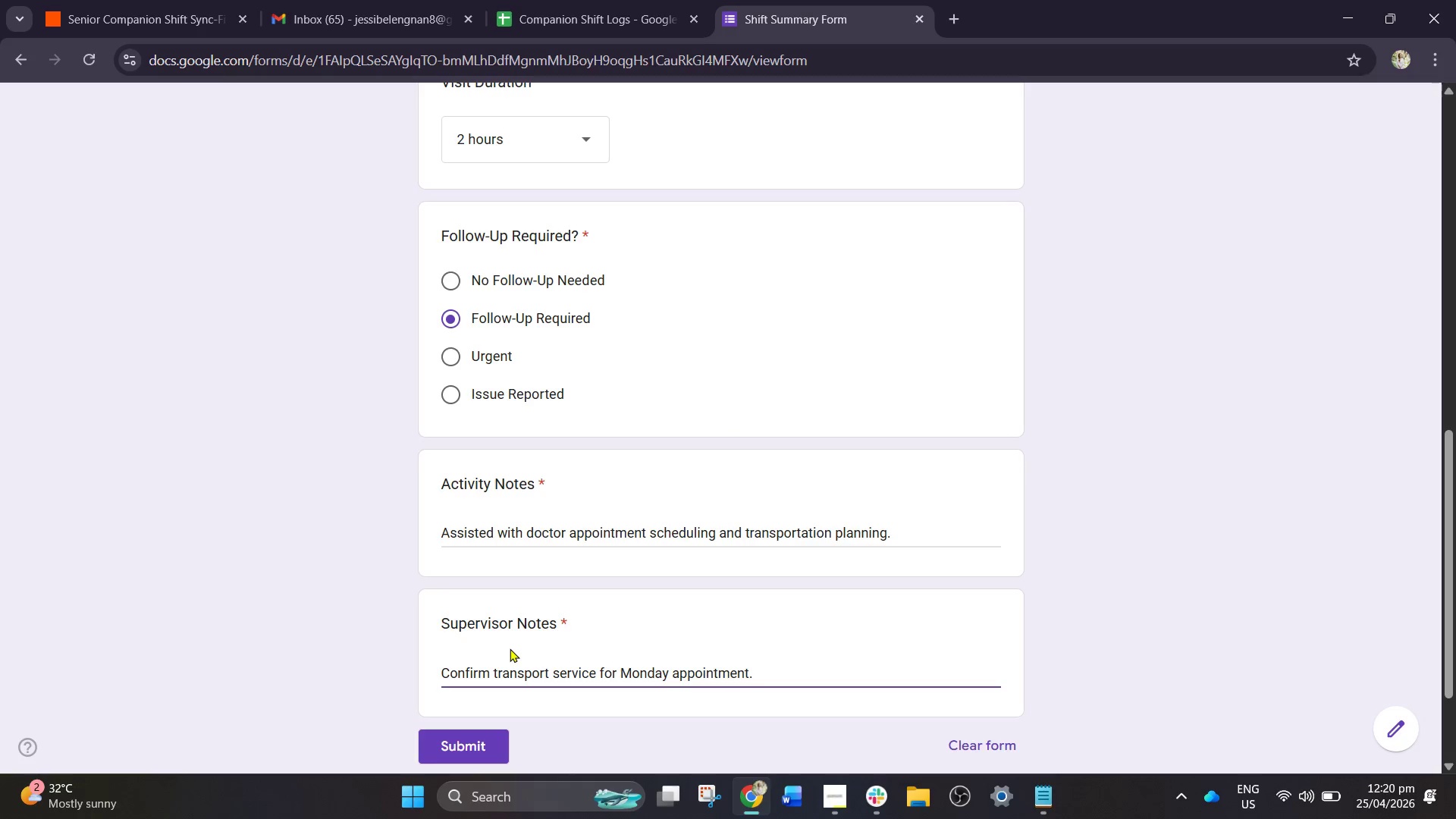 
left_click([500, 729])
 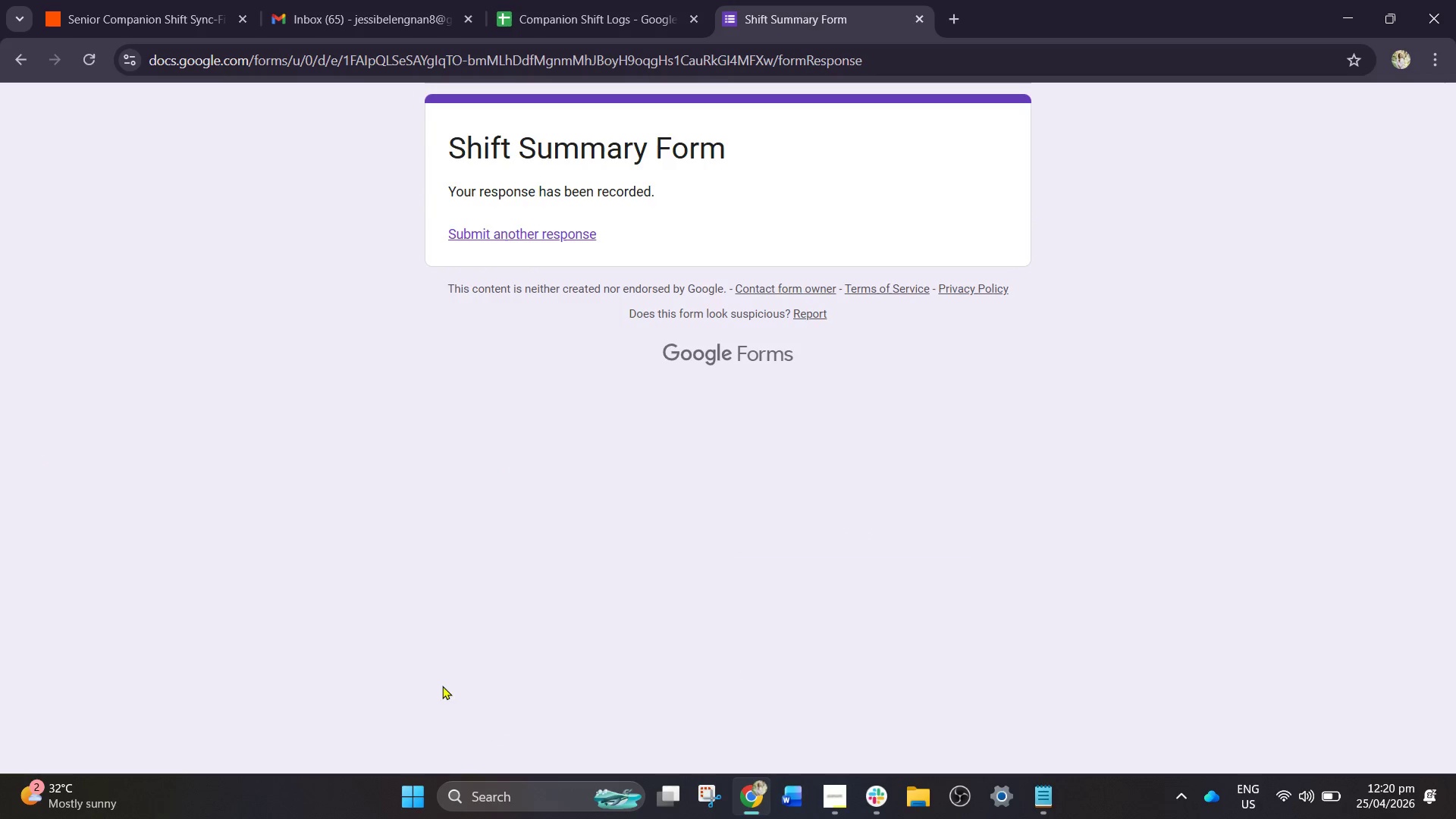 
wait(5.75)
 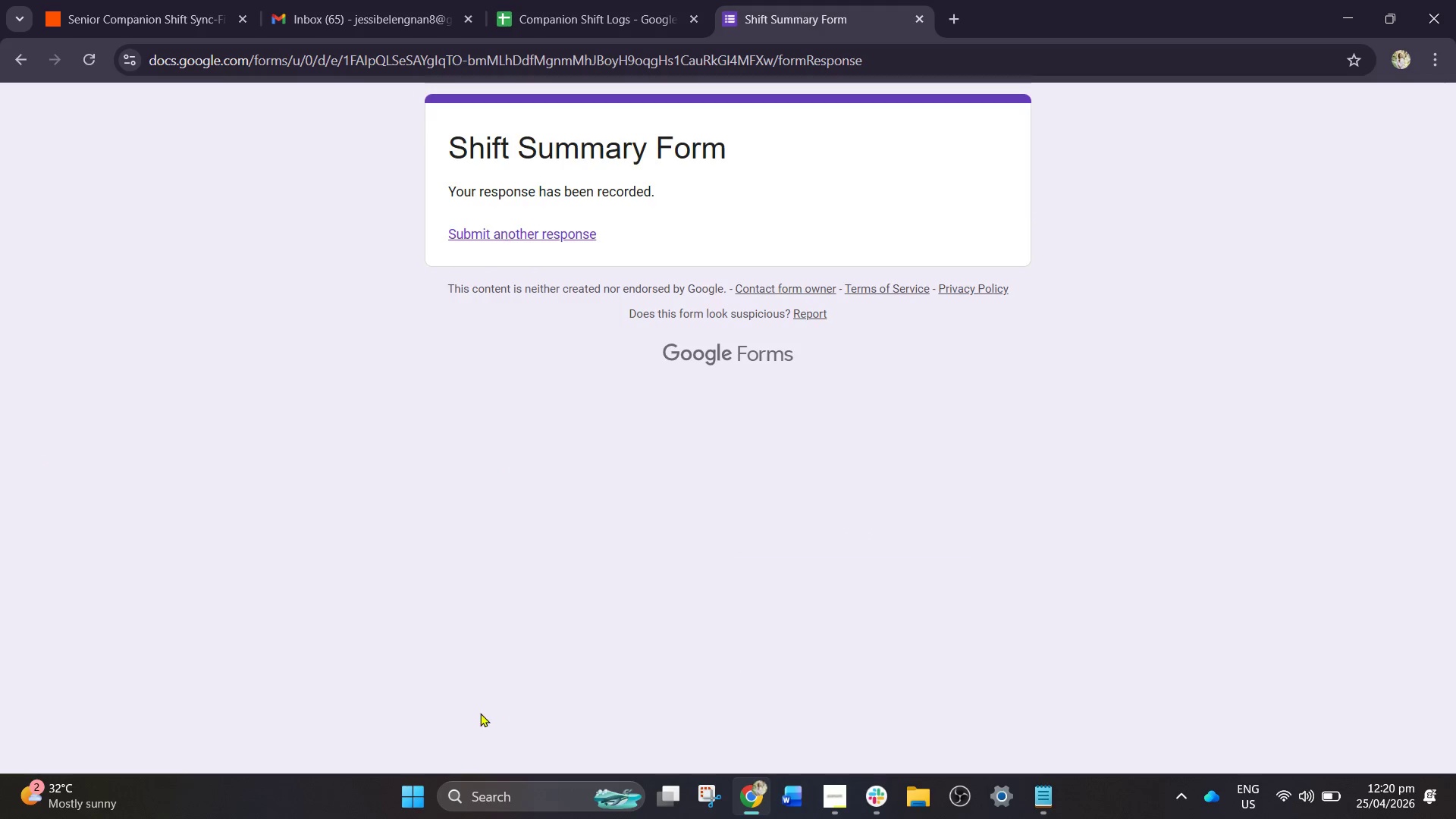 
left_click([95, 8])
 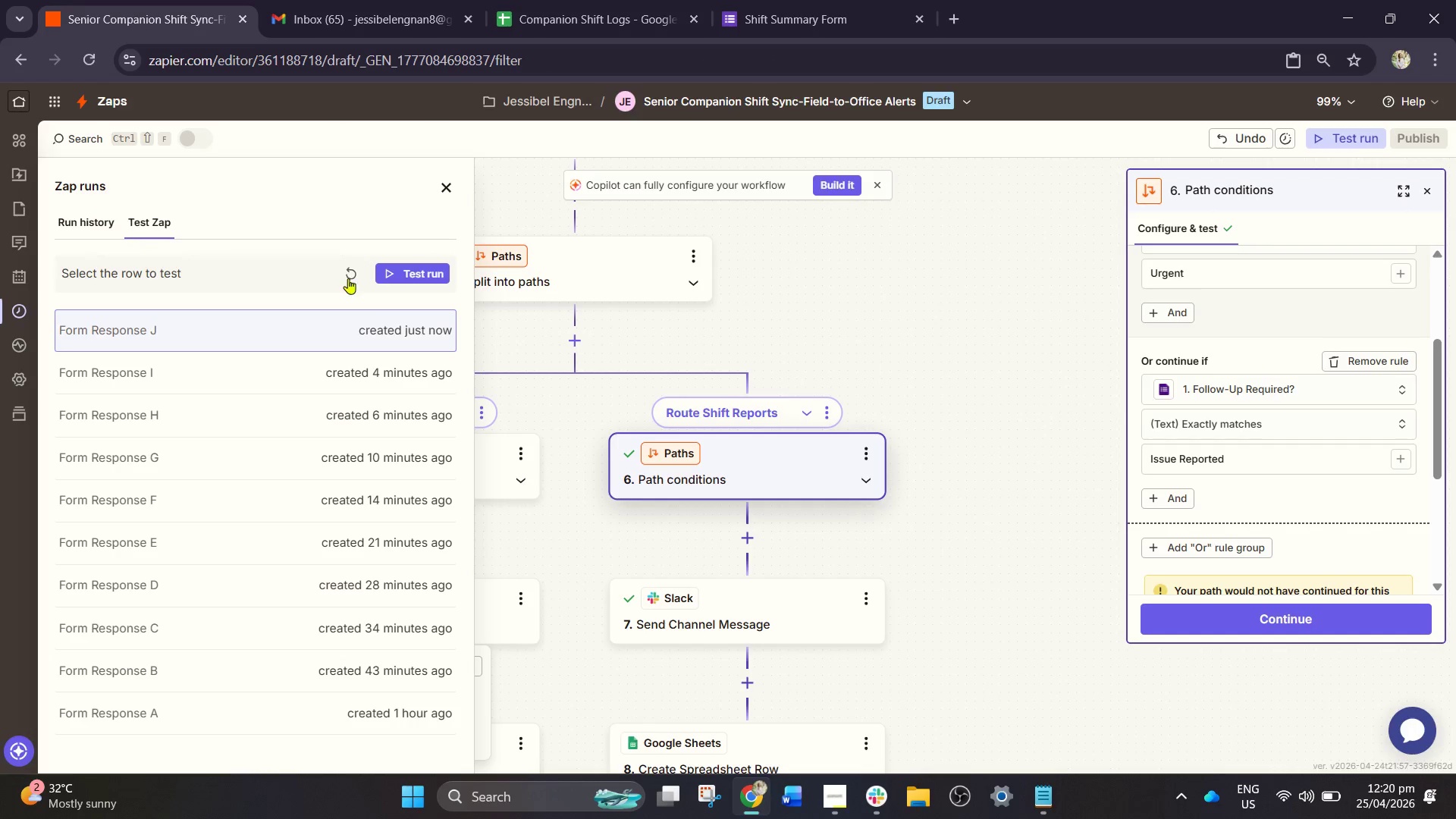 
left_click([357, 278])
 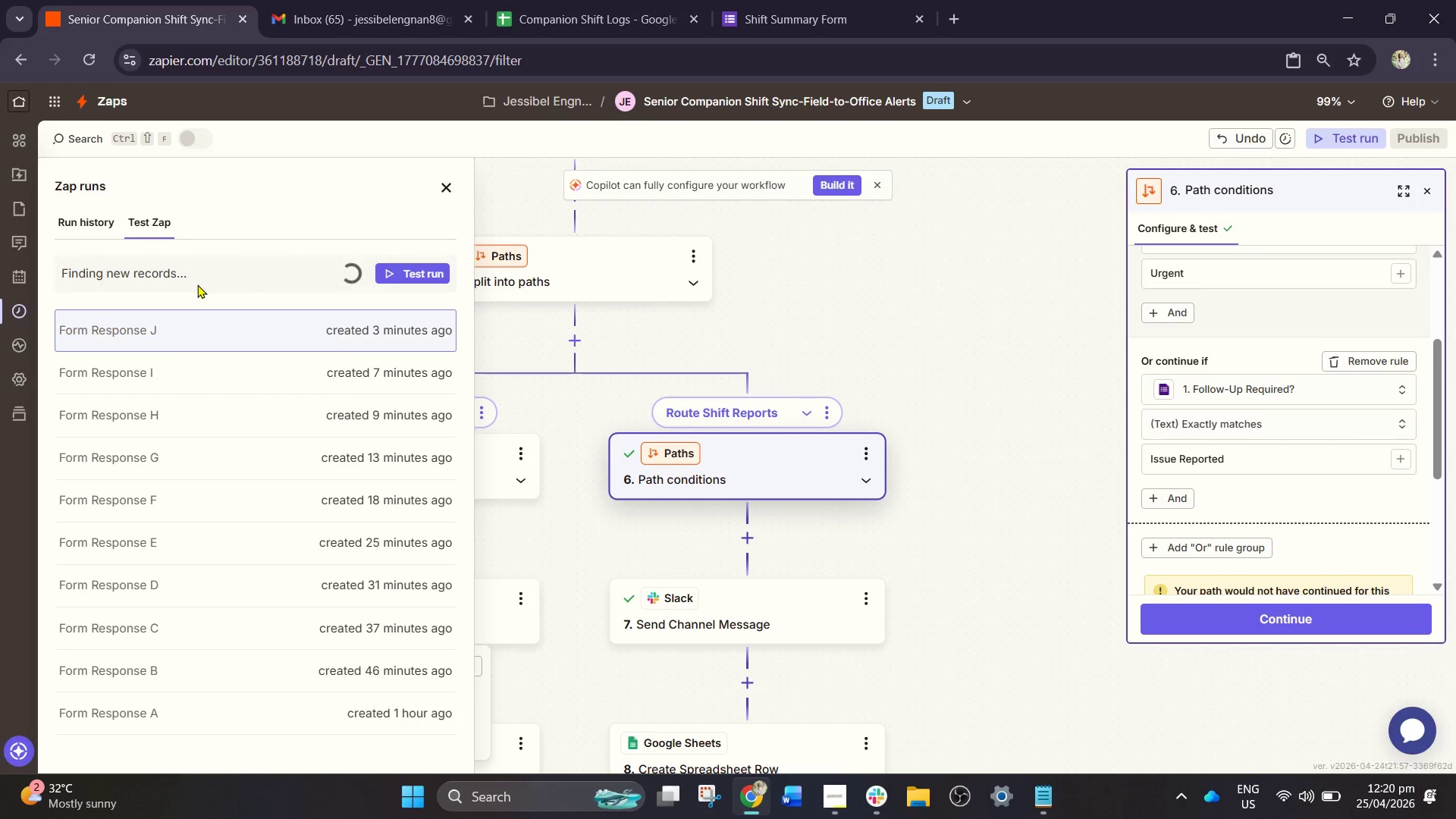 
wait(8.5)
 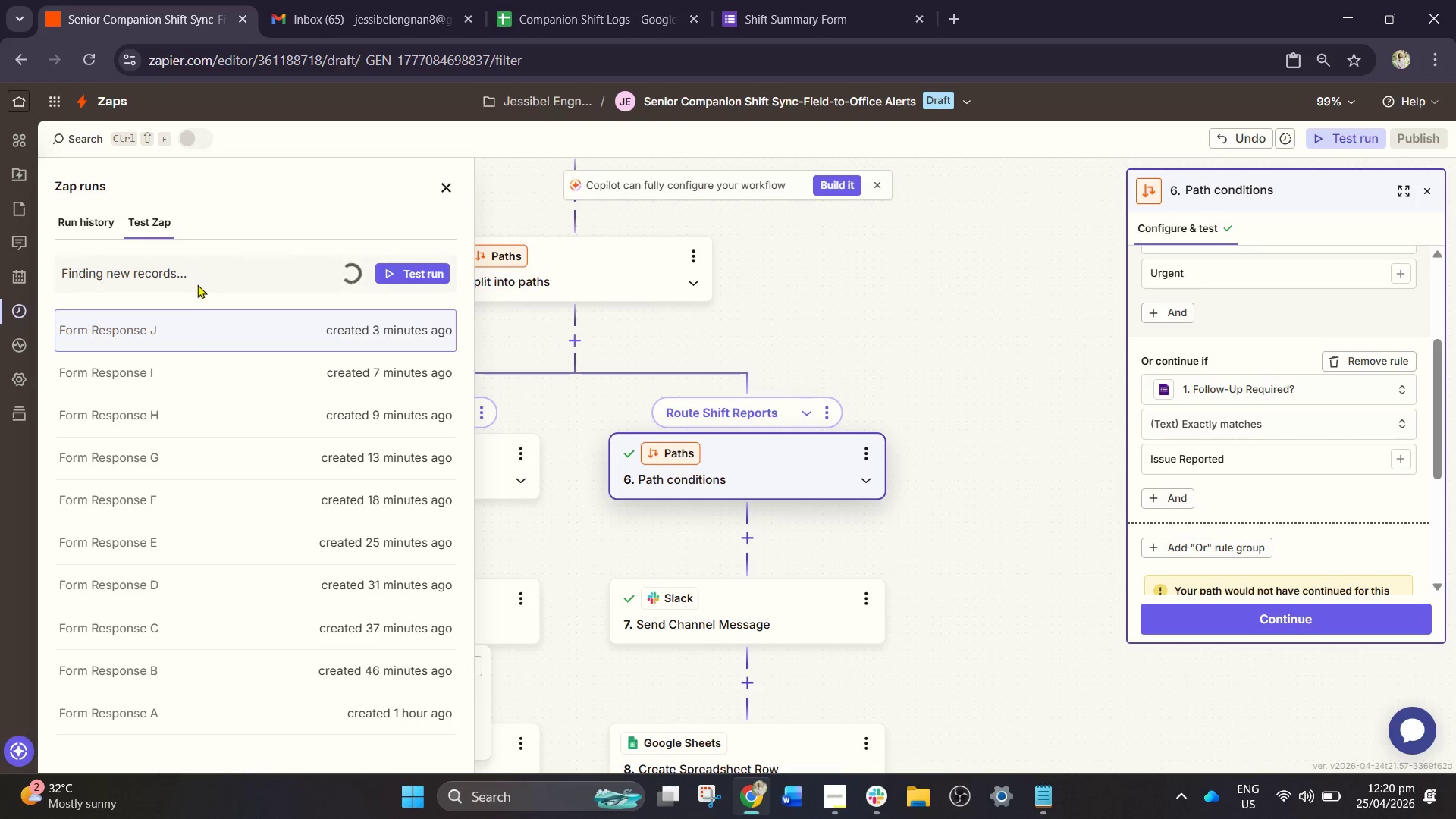 
left_click([208, 328])
 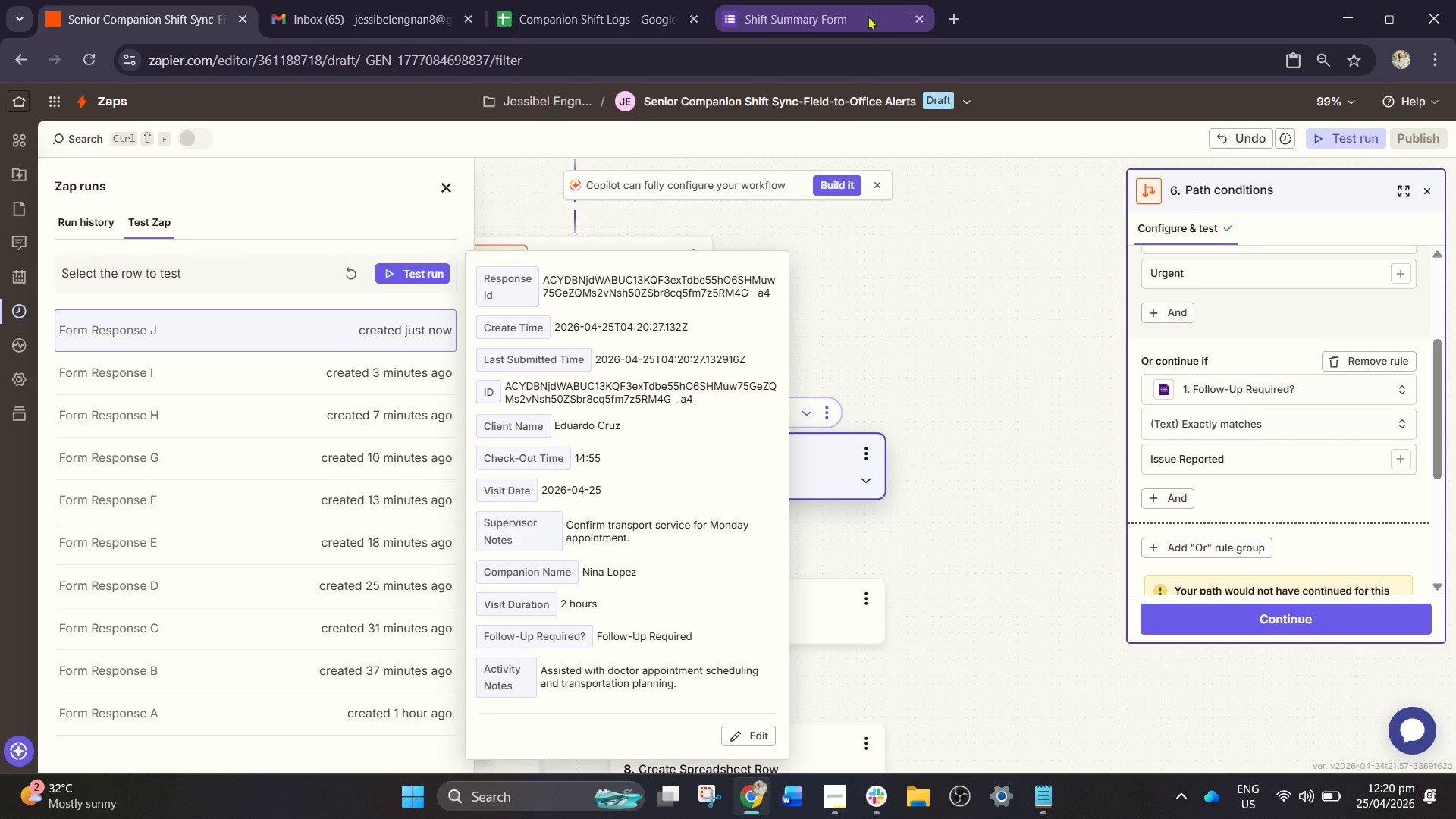 
left_click([788, 0])
 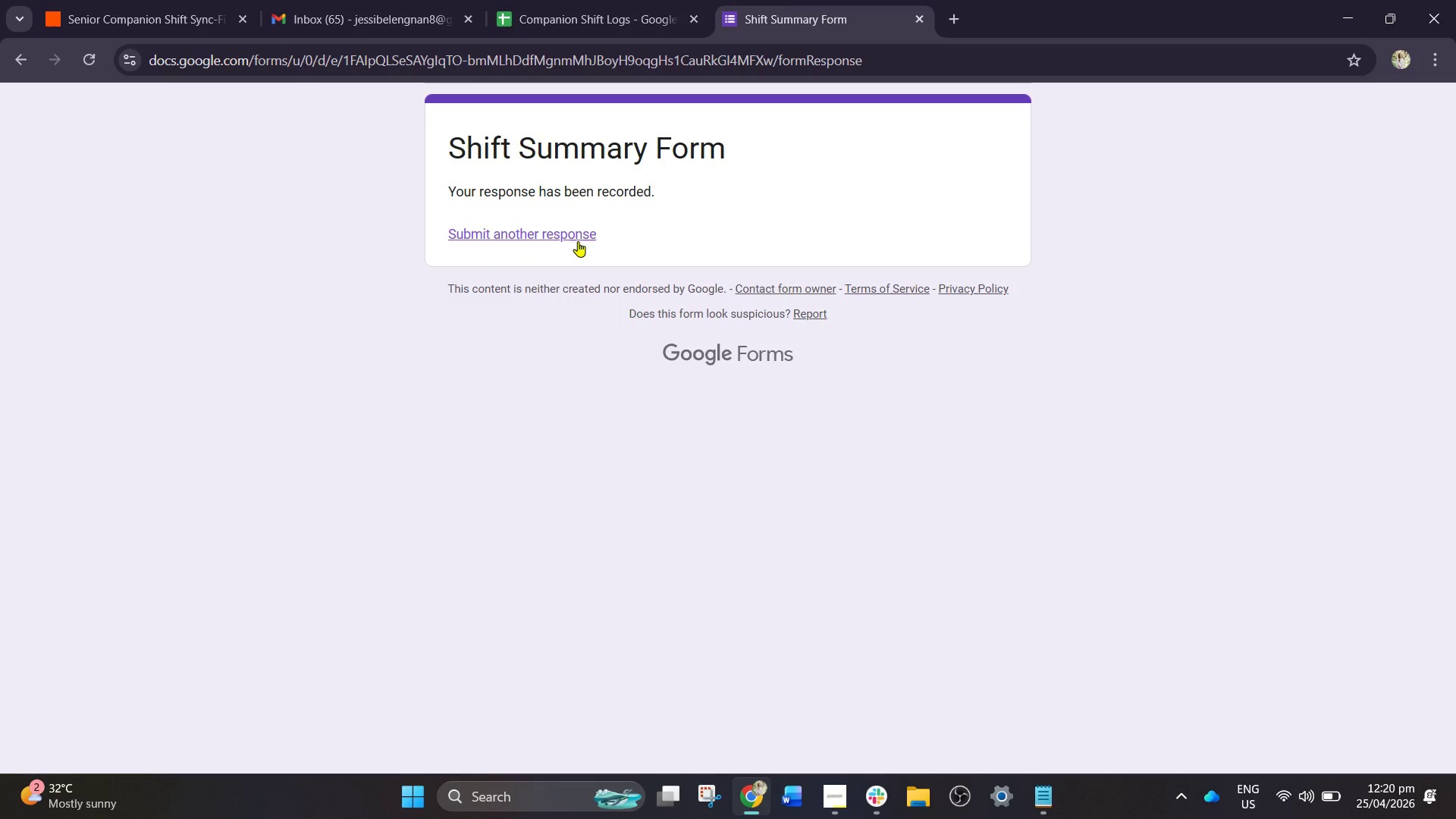 
left_click([578, 241])
 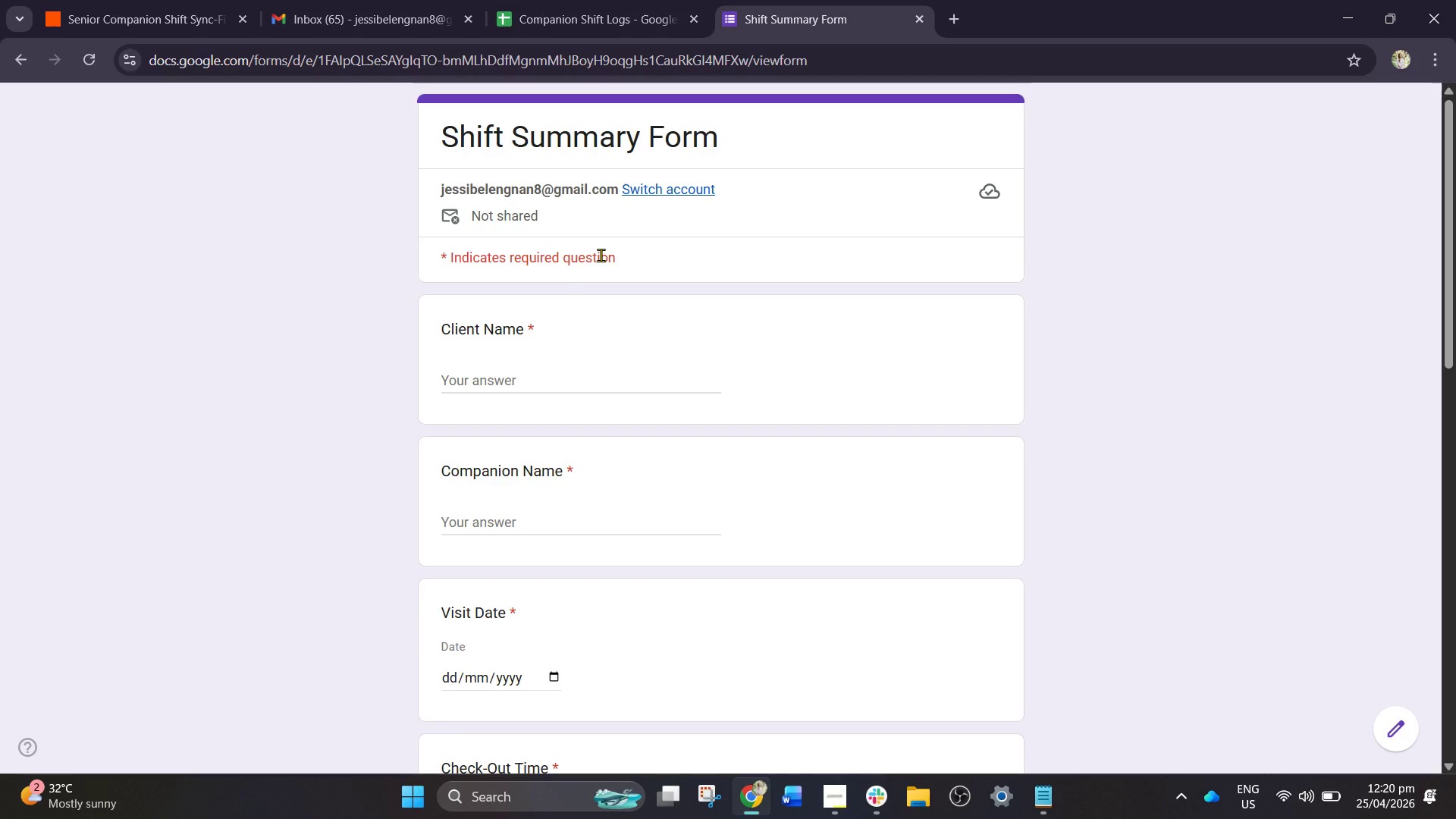 
left_click([521, 391])
 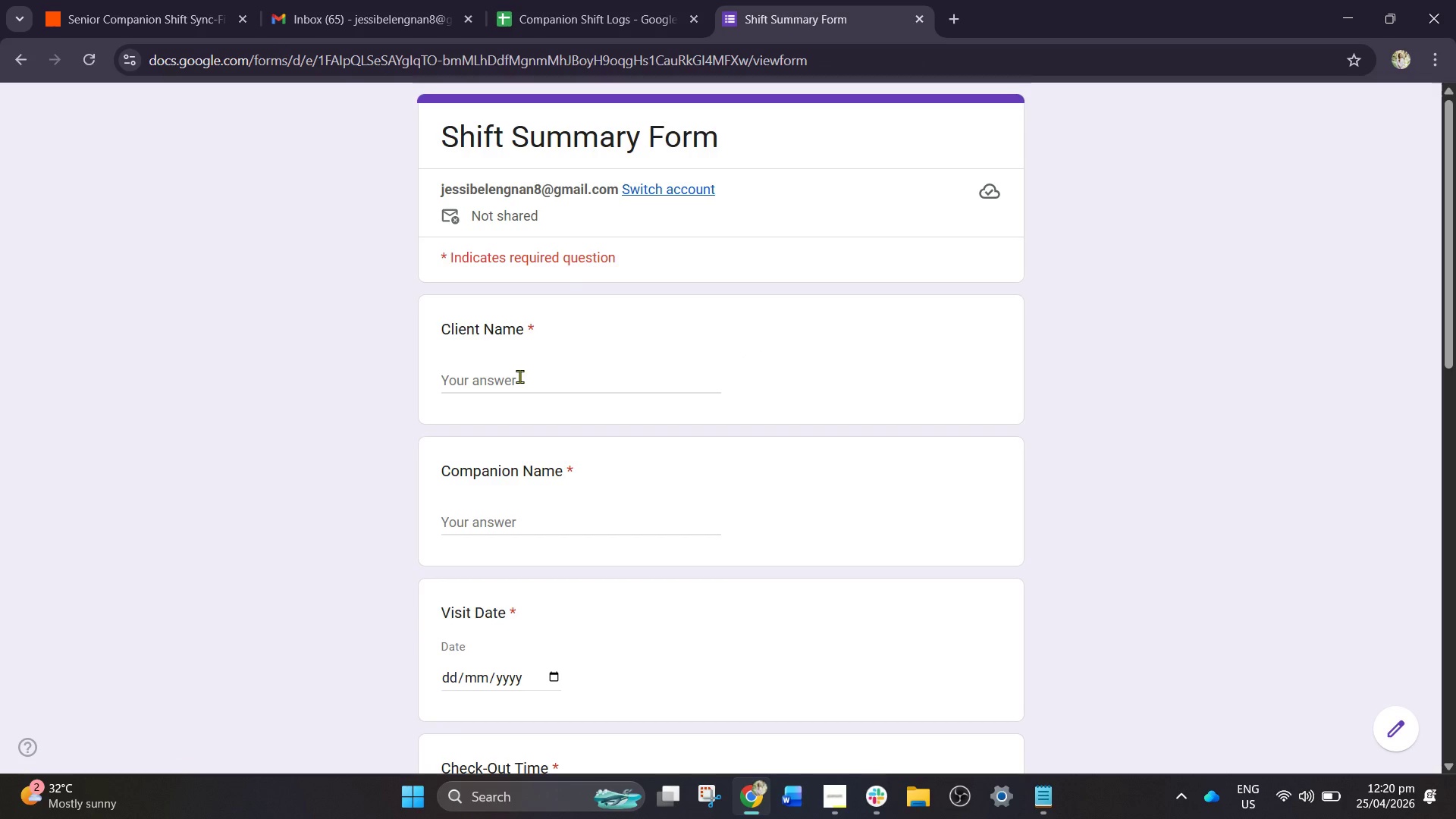 
left_click([519, 376])
 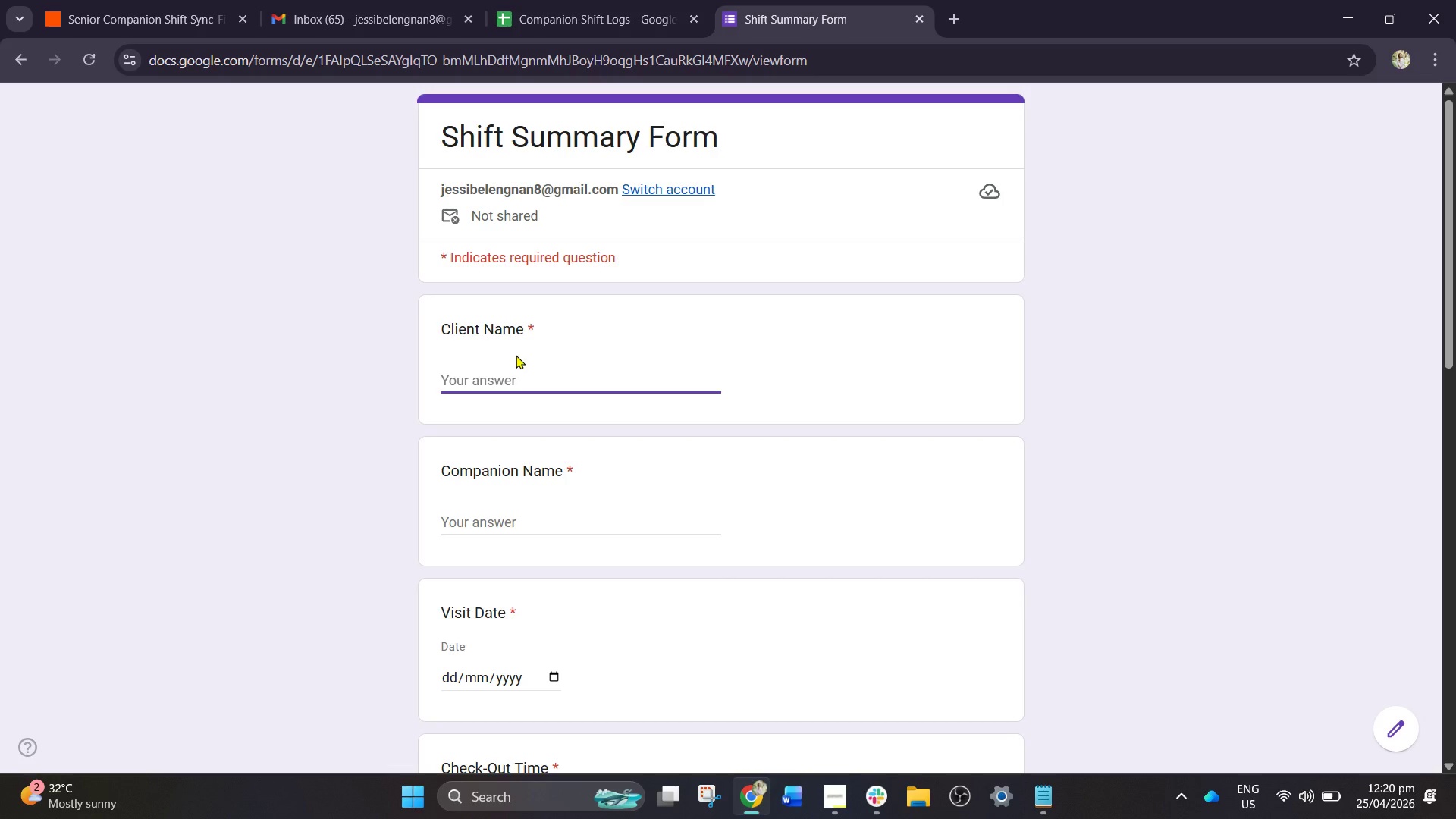 
wait(11.34)
 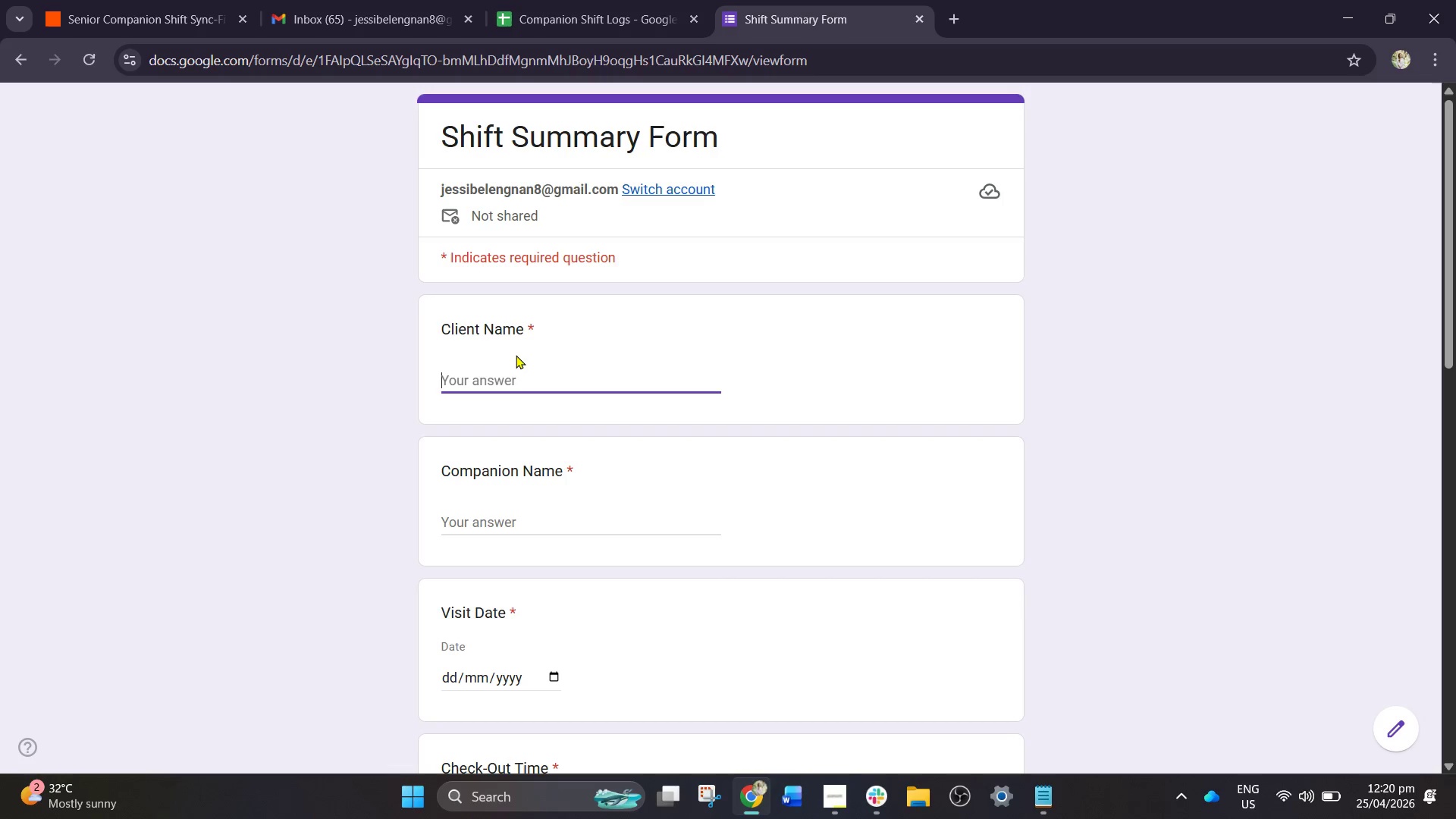 
type(Carmw)
key(Backspace)
type(ent)
key(Backspace)
type( Villanueva )
key(Tab)
 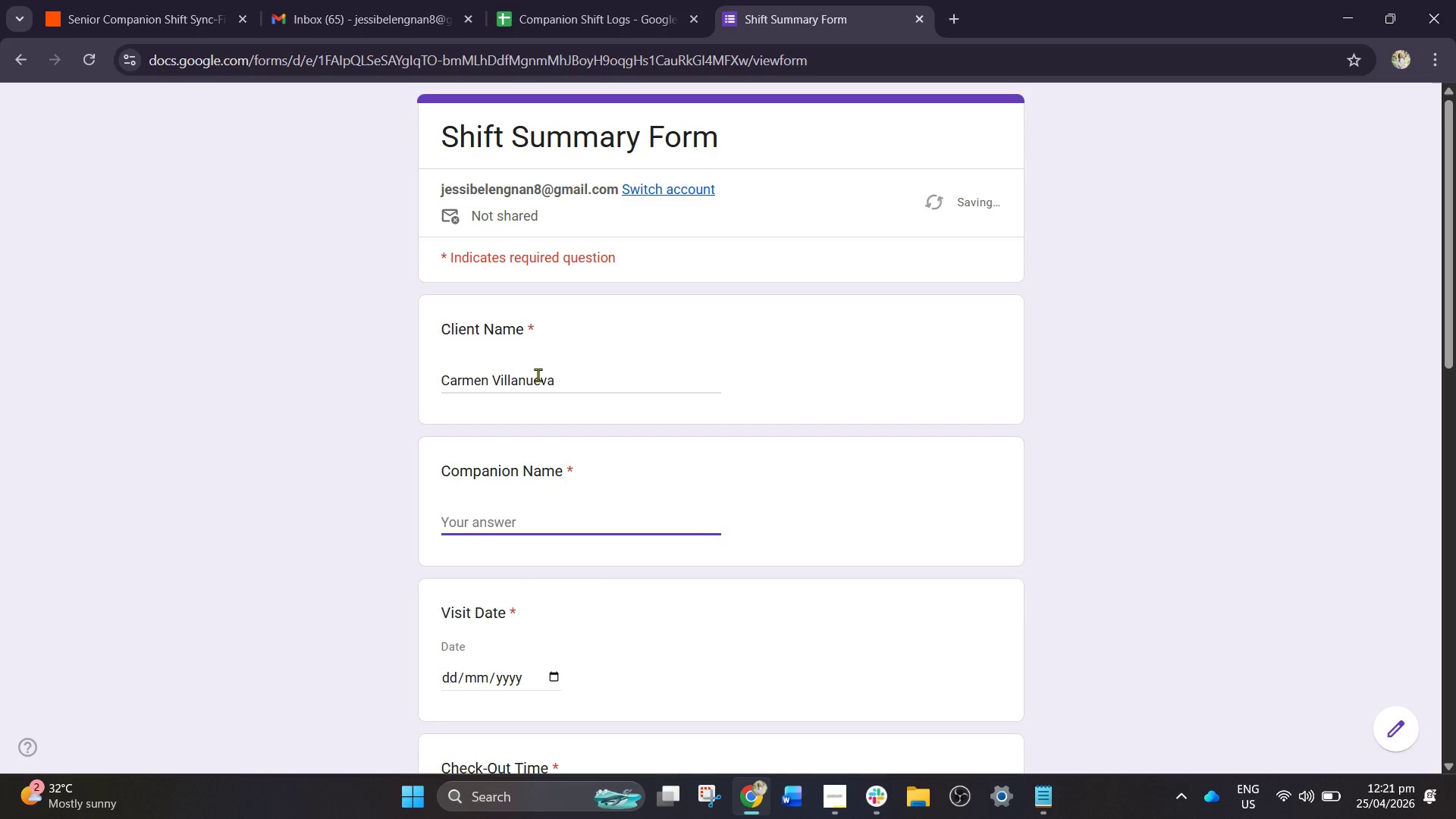 
type(Joy RA)
key(Backspace)
type(amos)
key(Tab)
 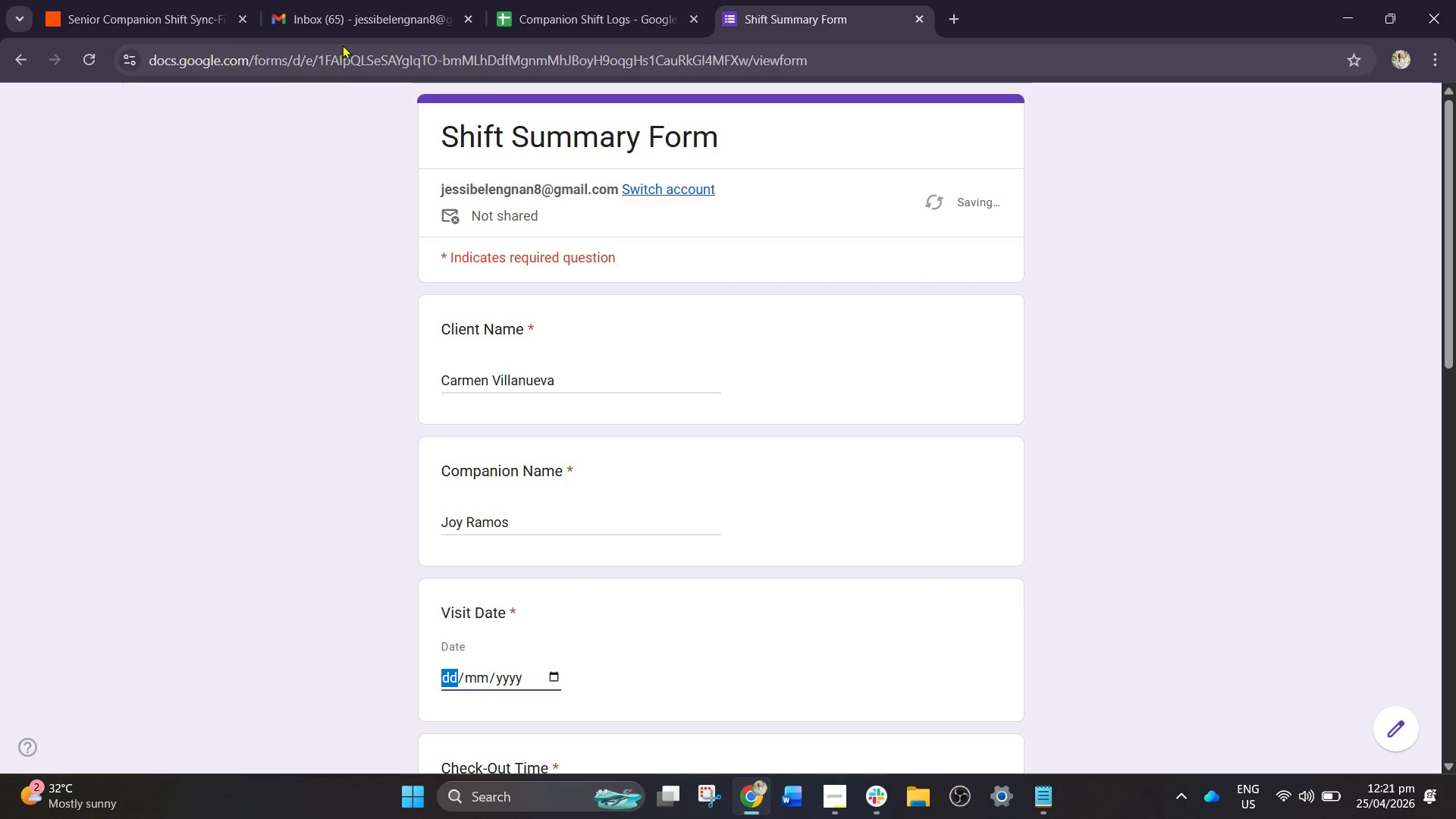 
type(2504)
 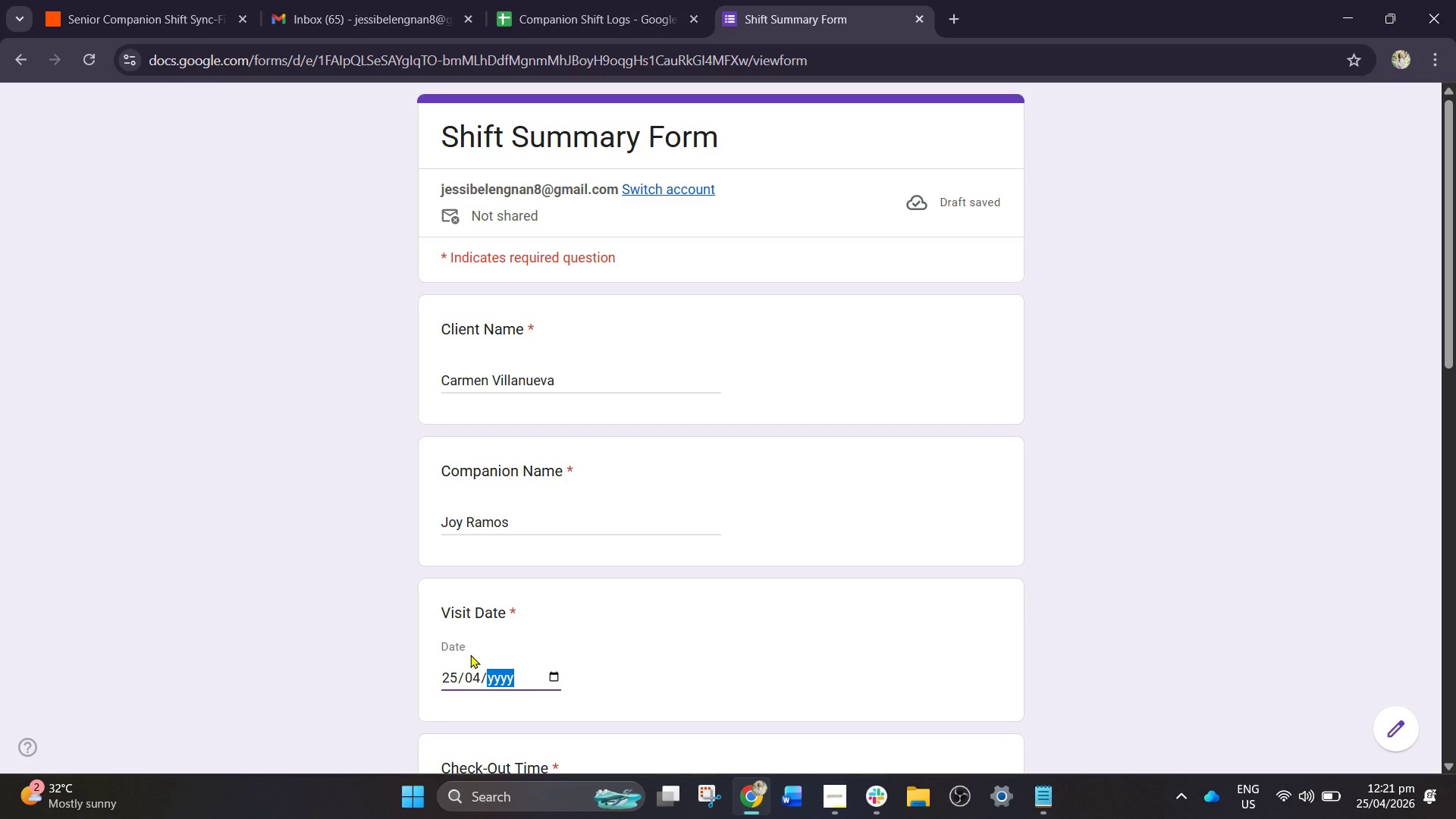 
type(2026)
 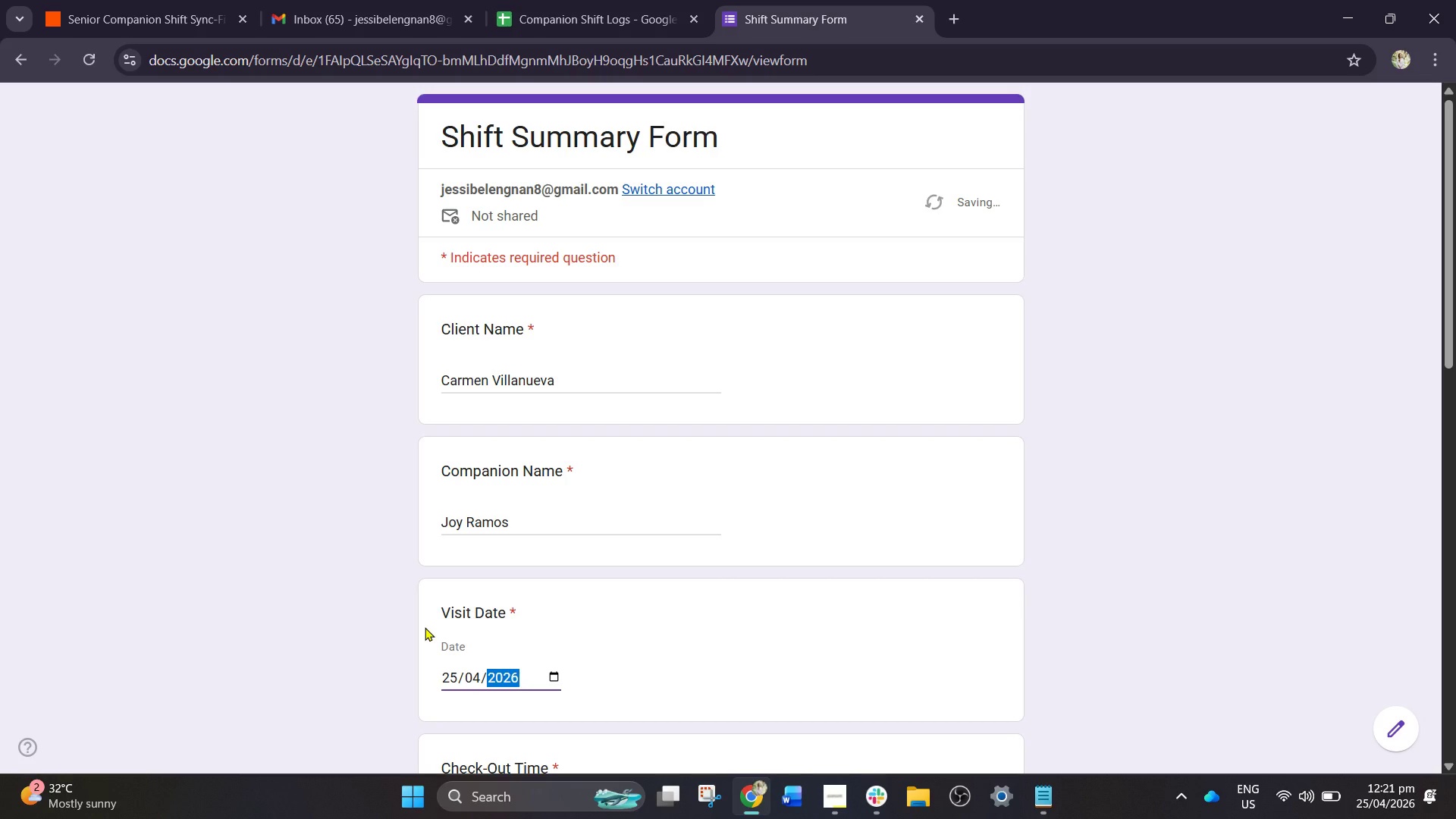 
scroll: coordinate [425, 627], scroll_direction: down, amount: 1.0
 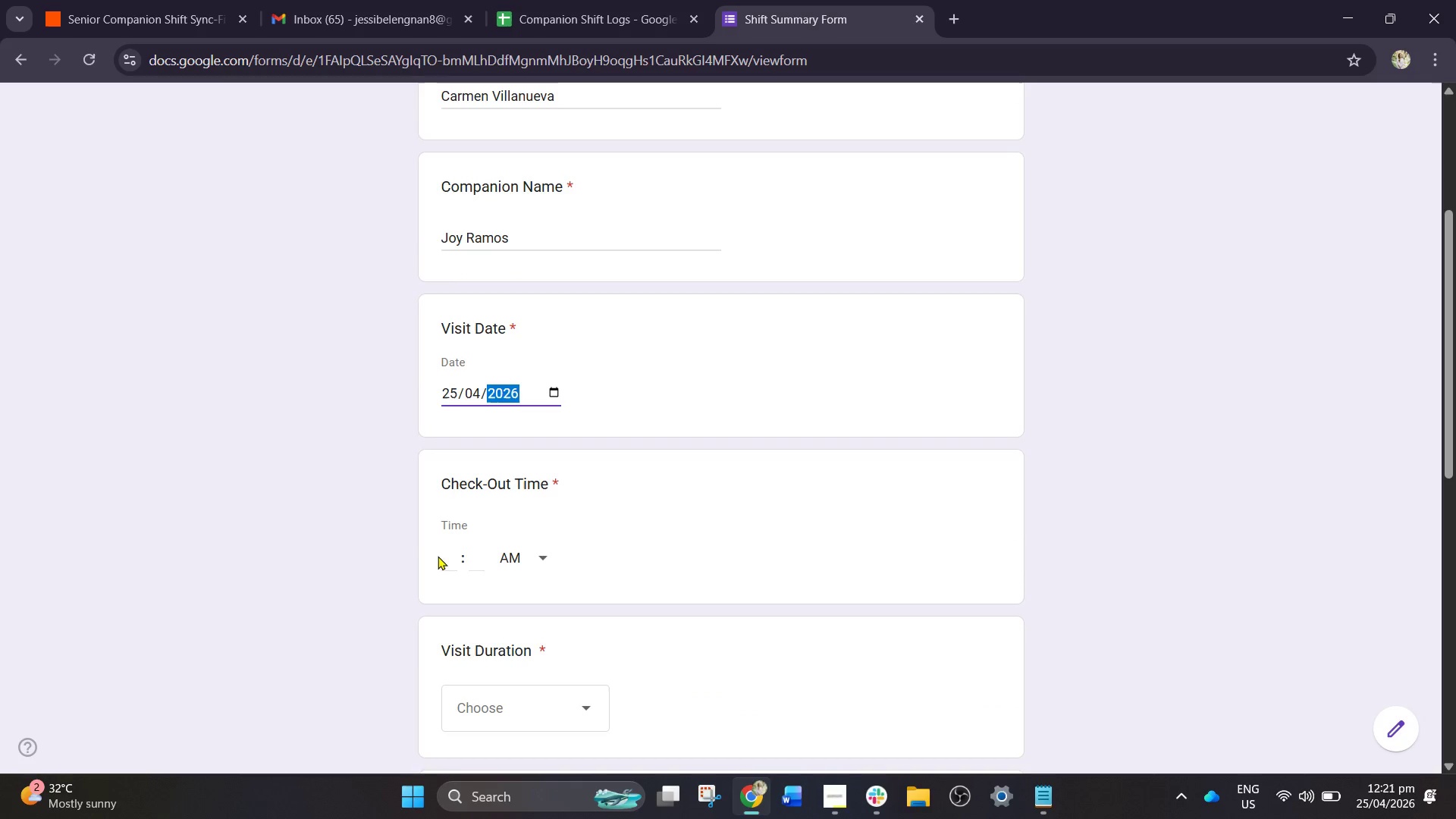 
left_click([450, 571])
 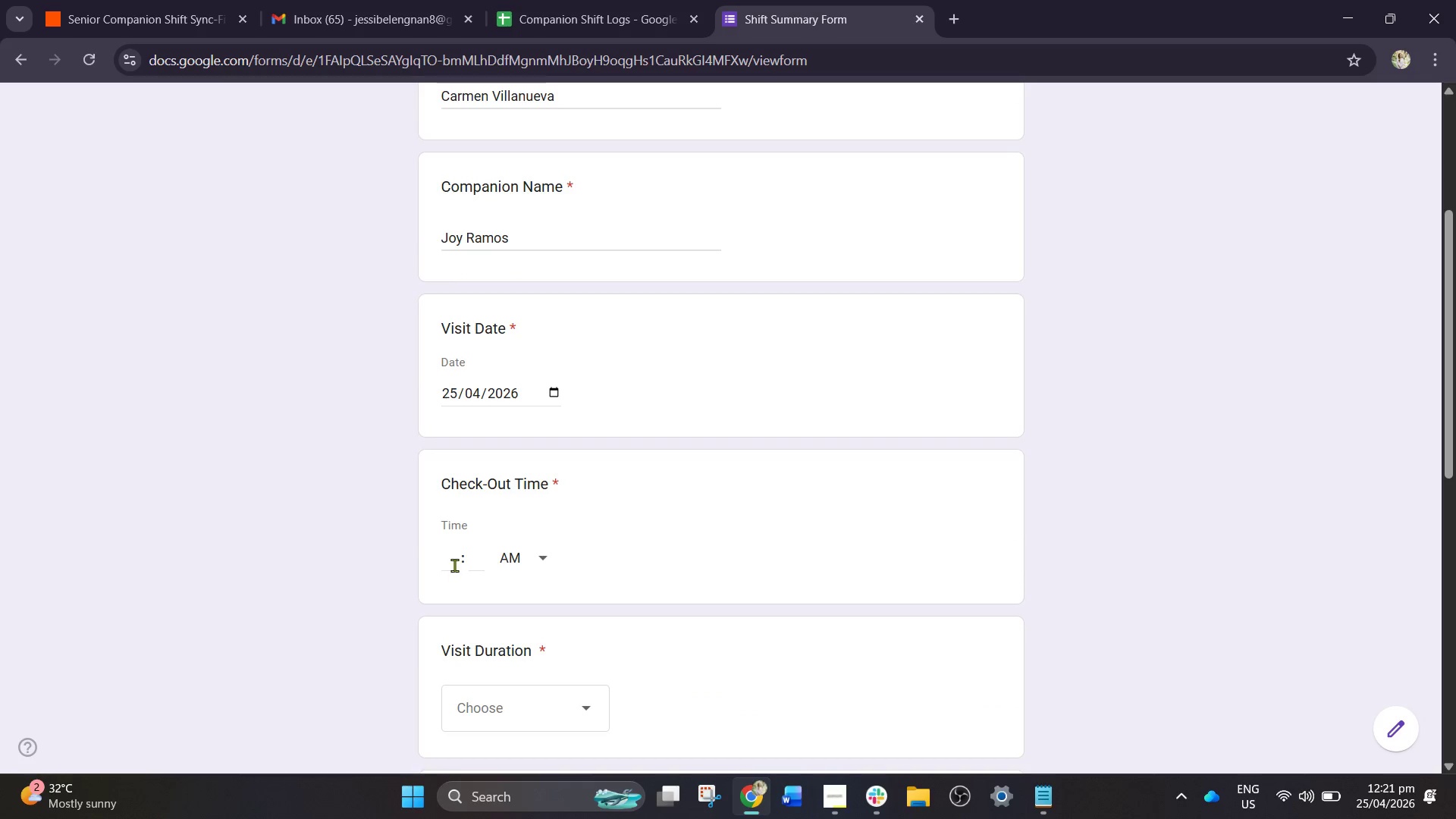 
left_click([455, 561])
 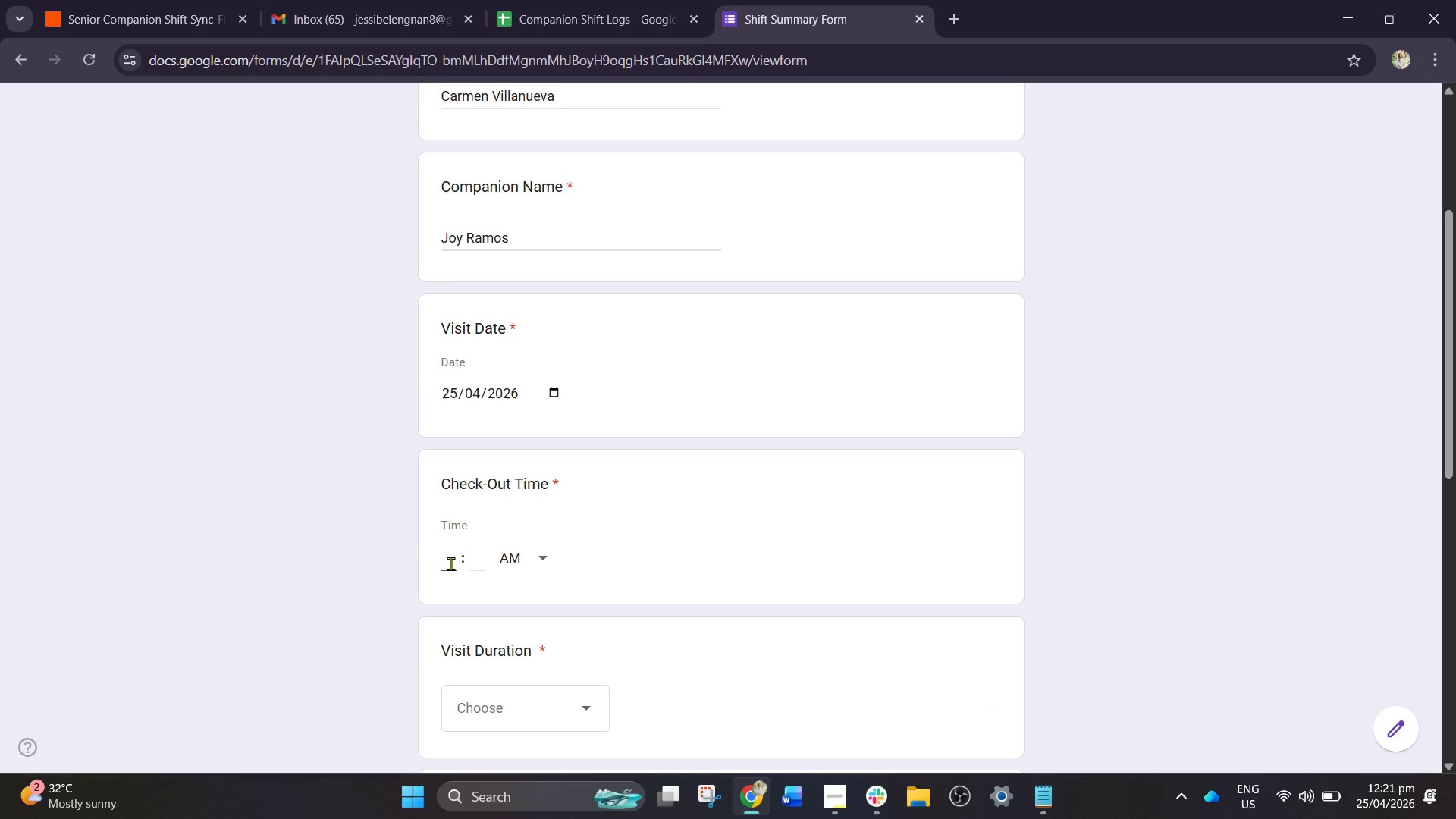 
type(052)
 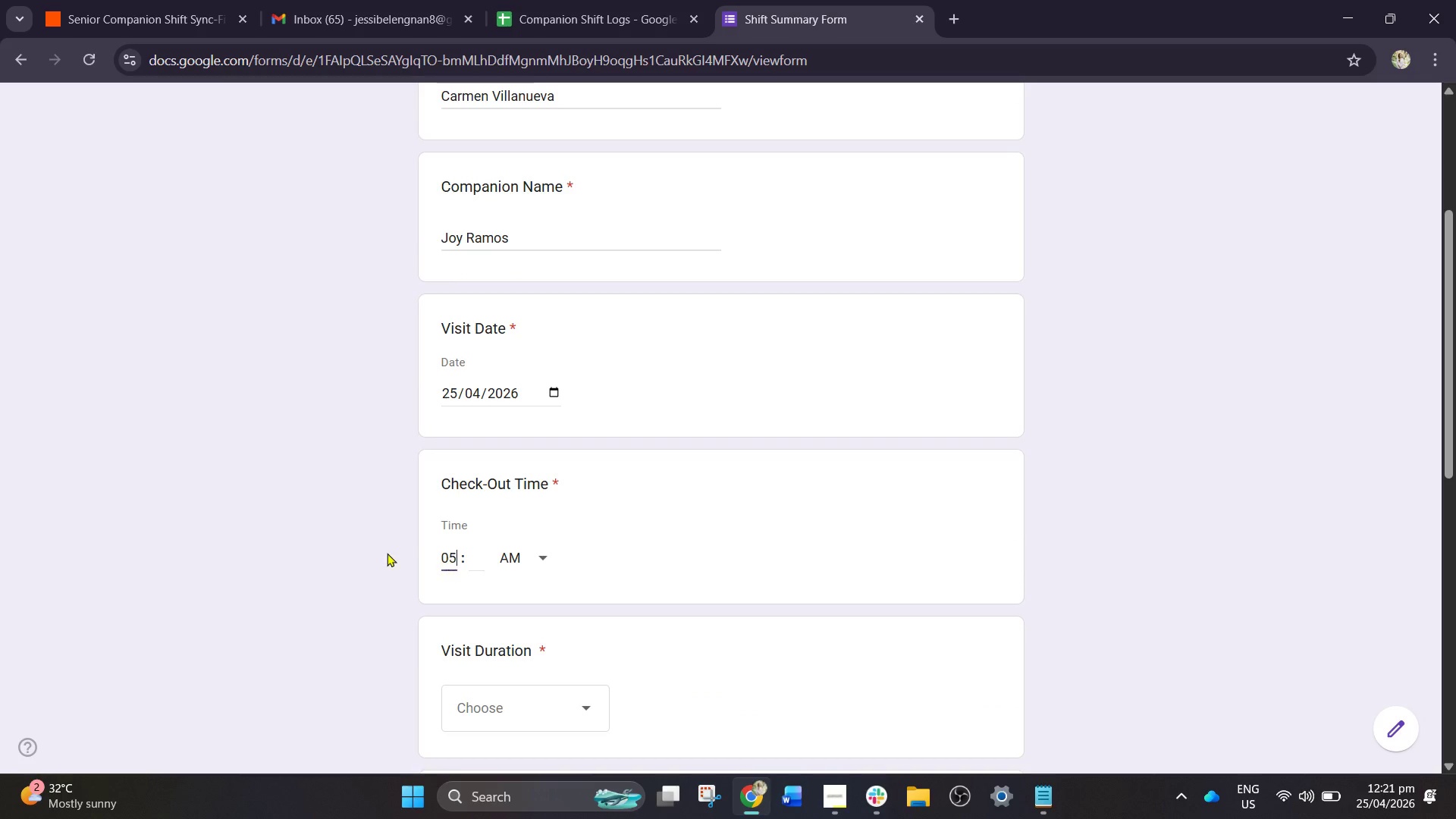 
left_click([478, 558])
 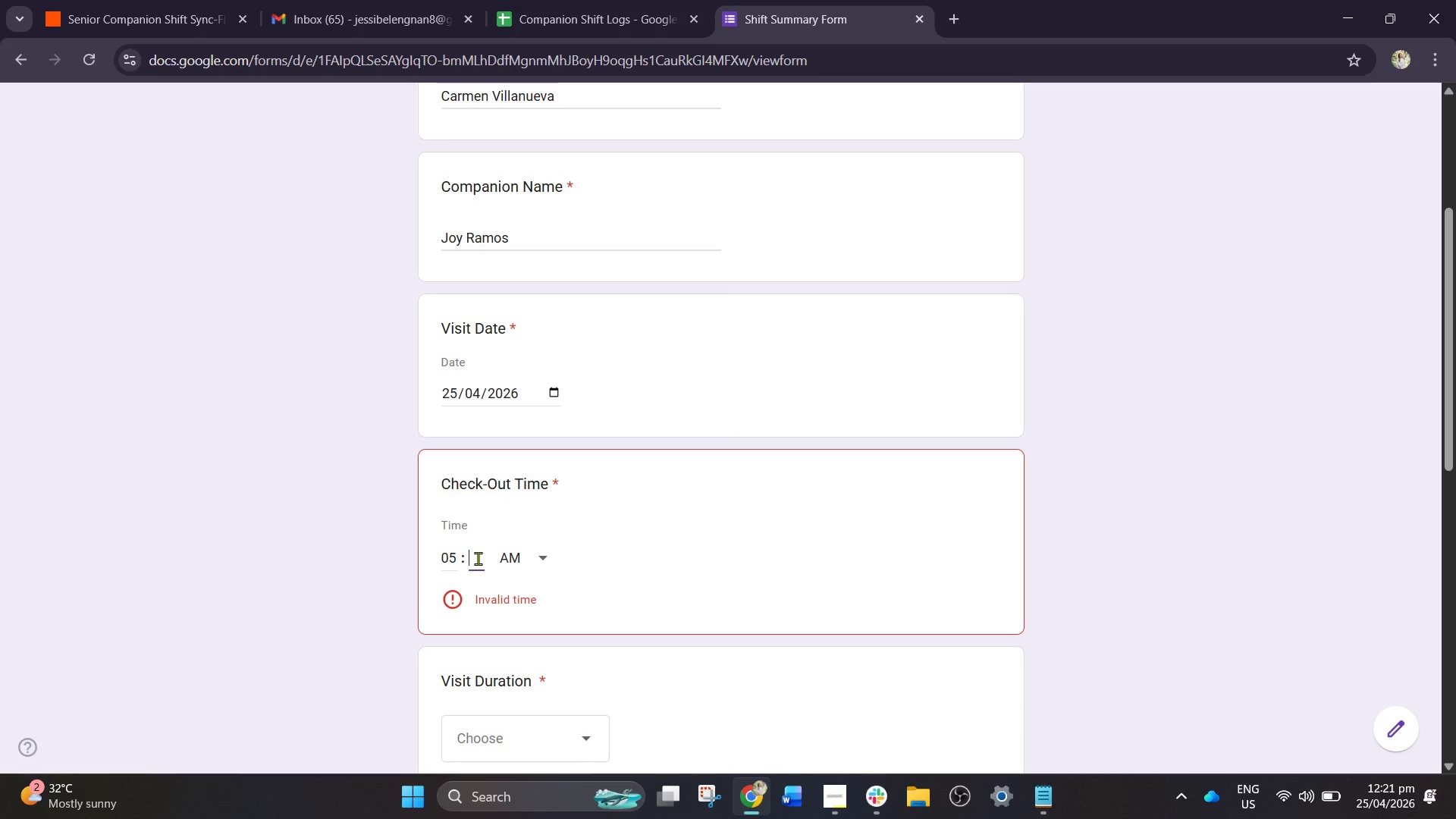 
type(25)
 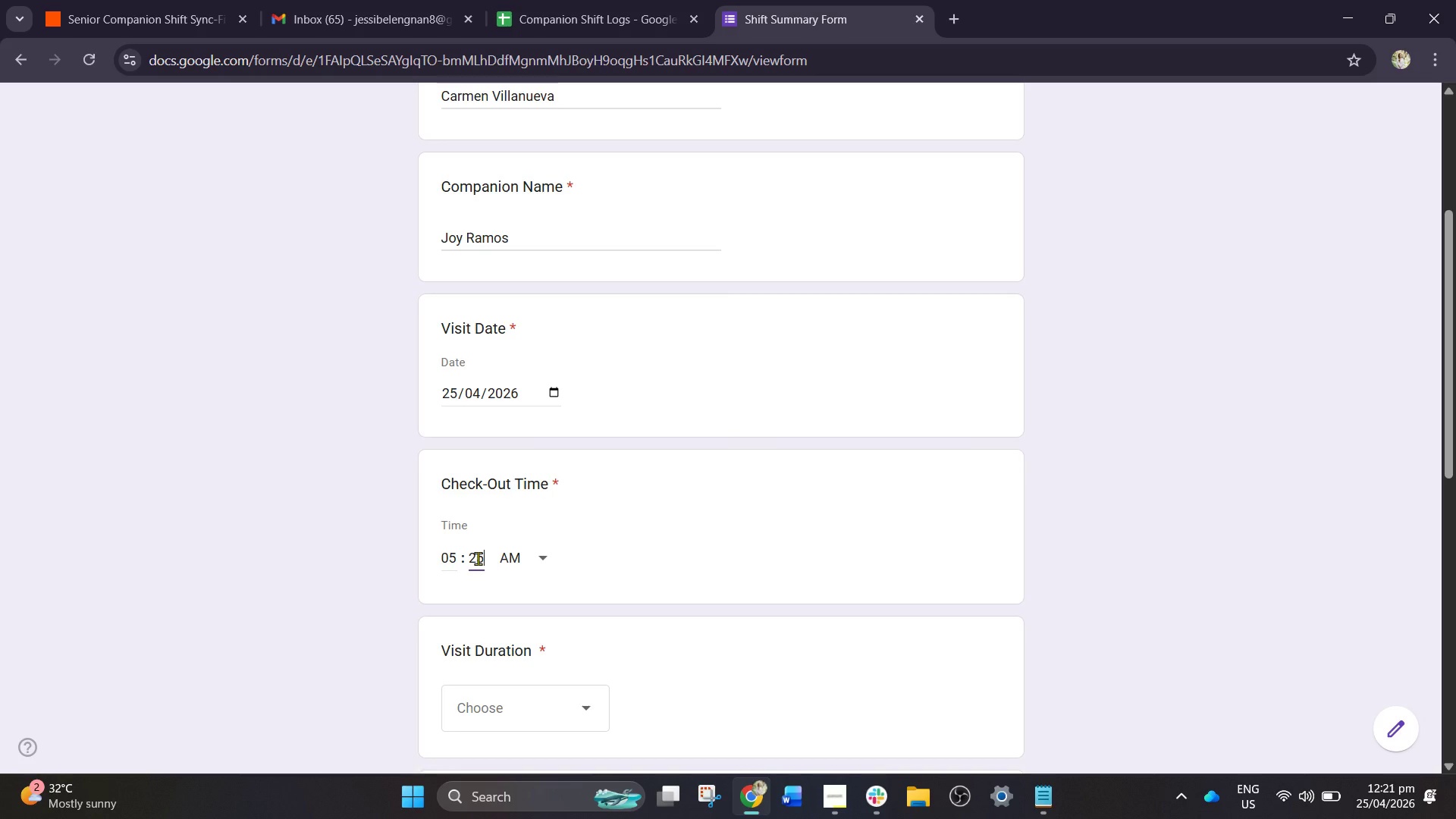 
hold_key(key=MetaLeft, duration=0.33)
 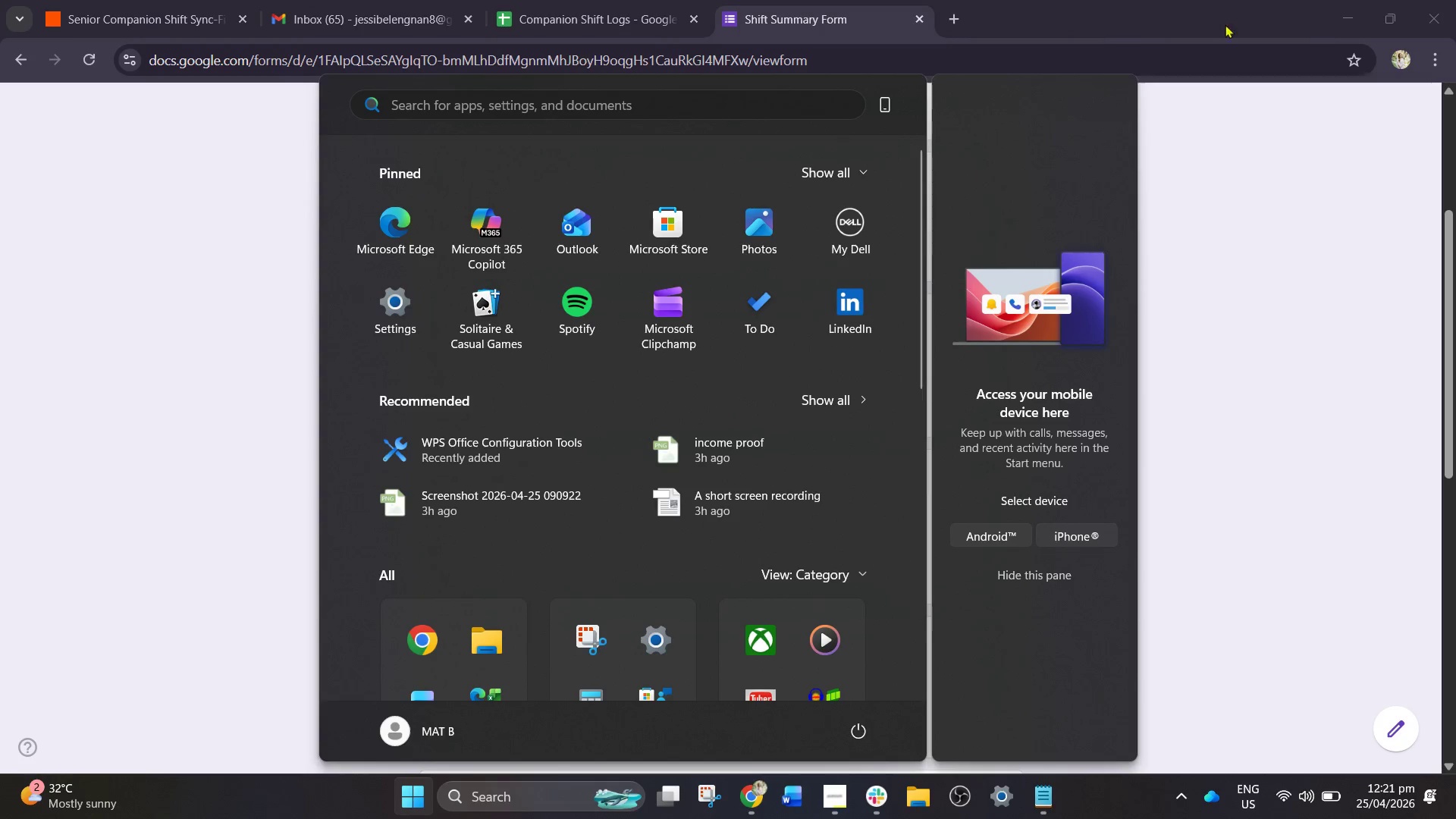 
left_click([1270, 152])
 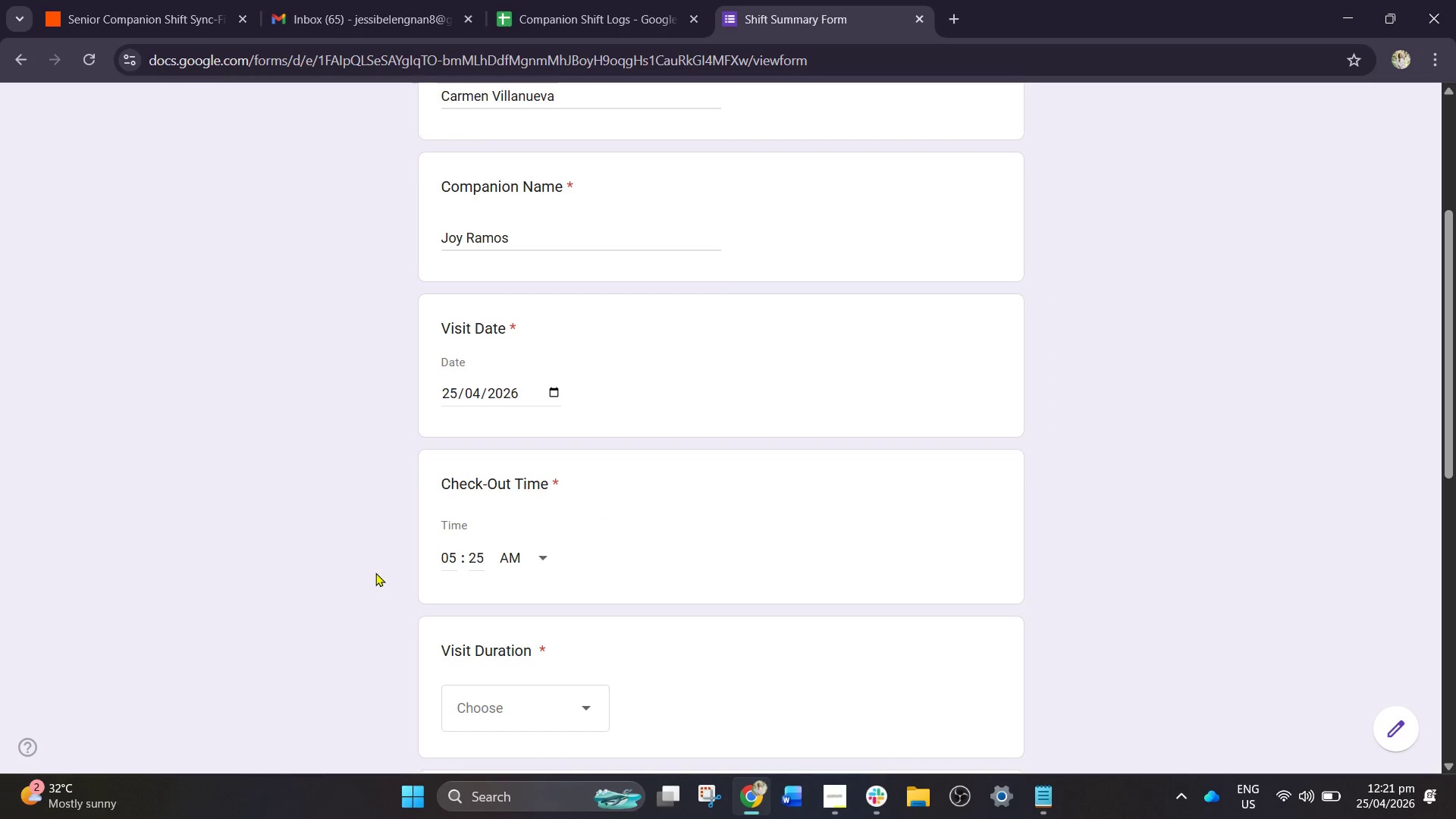 
scroll: coordinate [375, 573], scroll_direction: down, amount: 3.0
 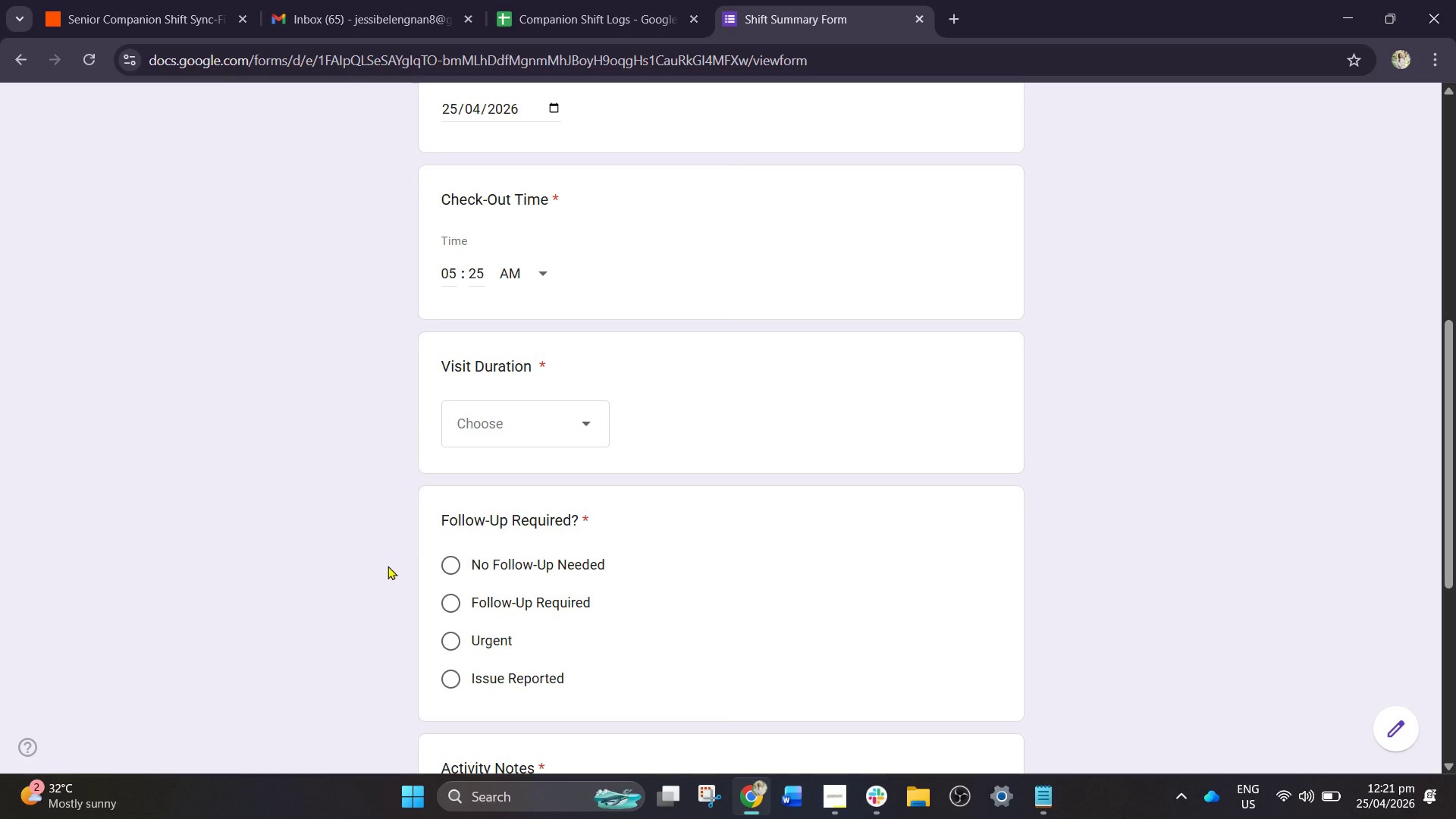 
scroll: coordinate [403, 557], scroll_direction: up, amount: 1.0
 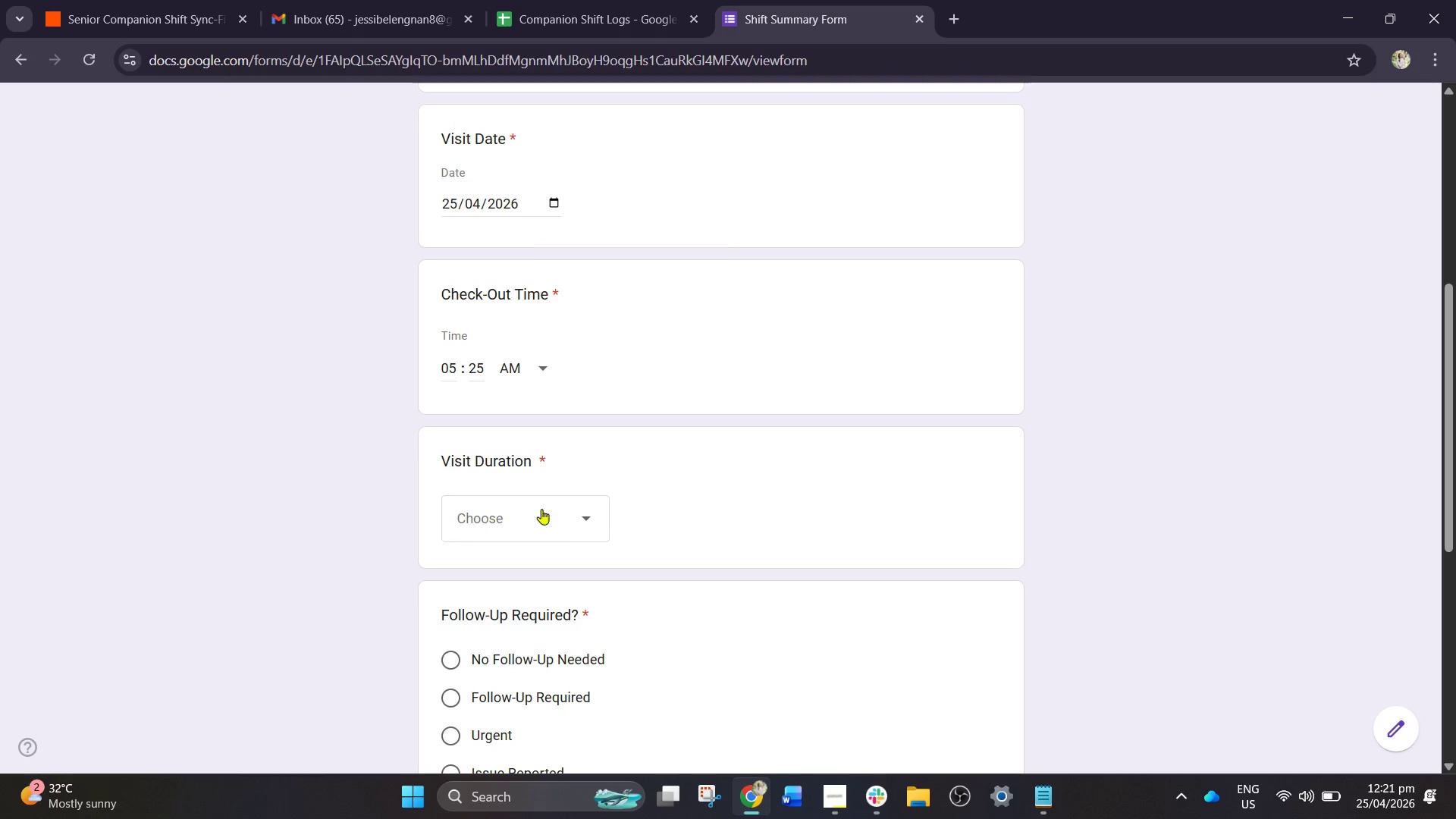 
left_click([556, 525])
 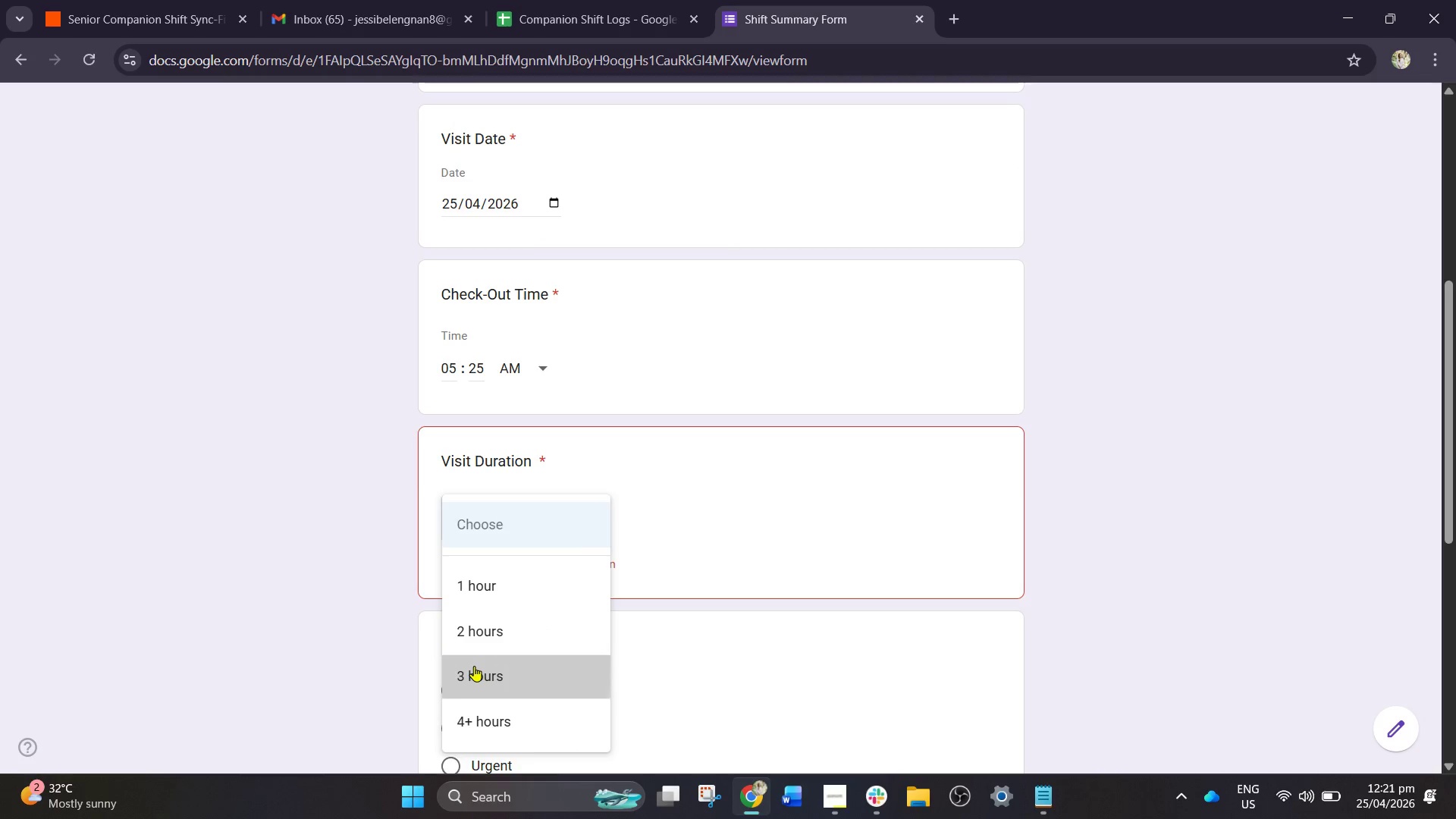 
scroll: coordinate [580, 464], scroll_direction: down, amount: 2.0
 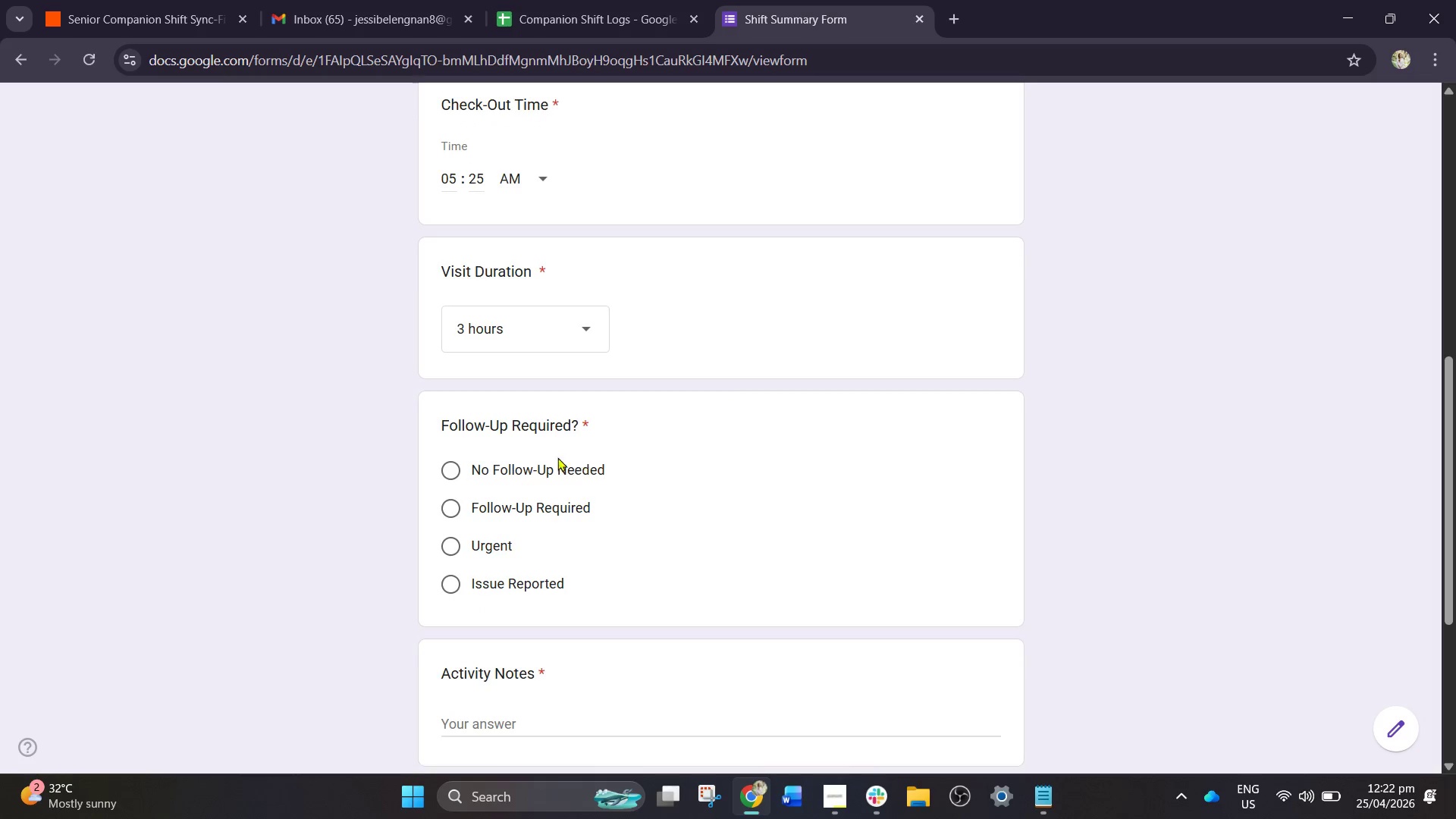 
left_click([548, 471])
 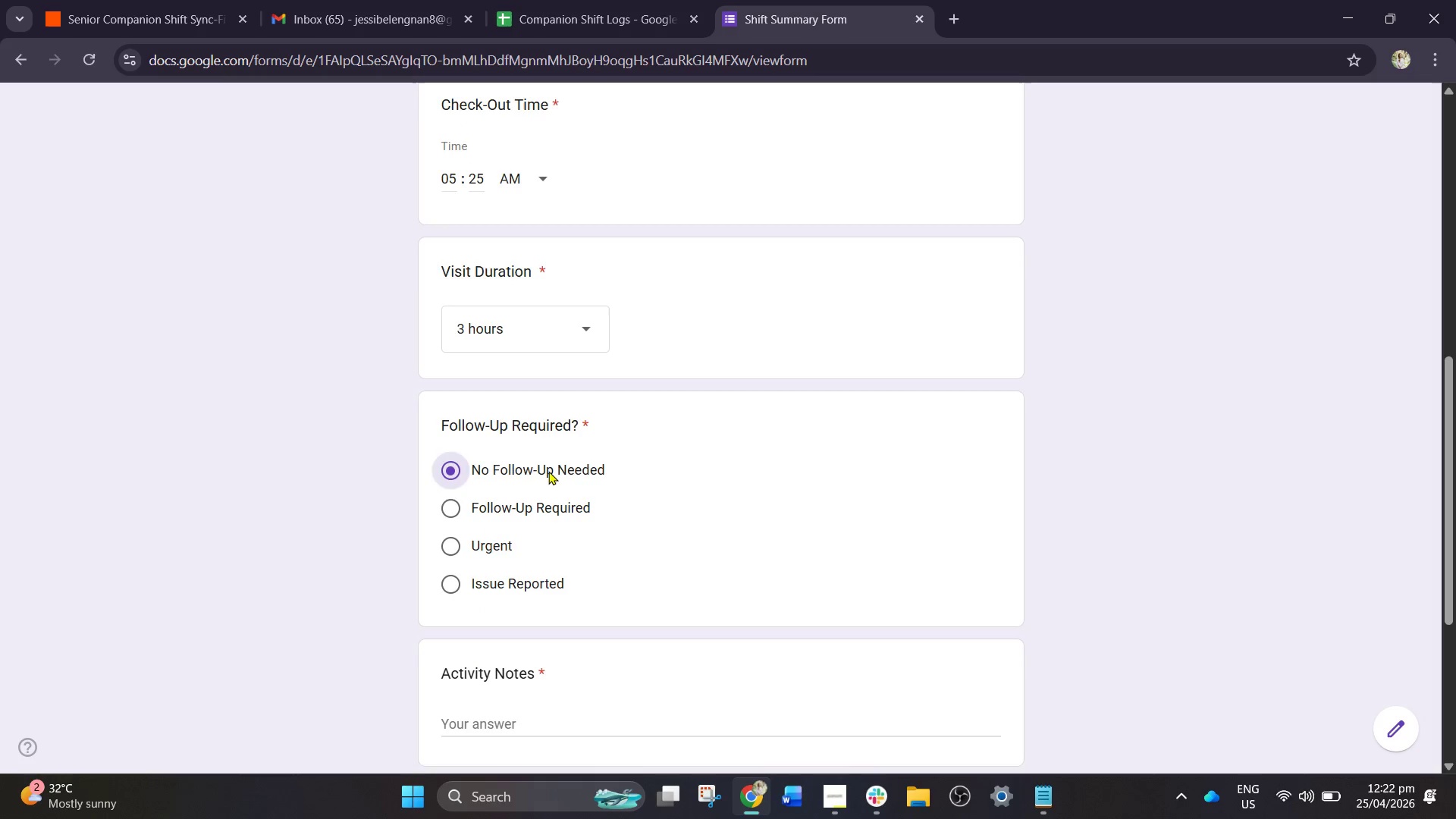 
scroll: coordinate [548, 471], scroll_direction: down, amount: 3.0
 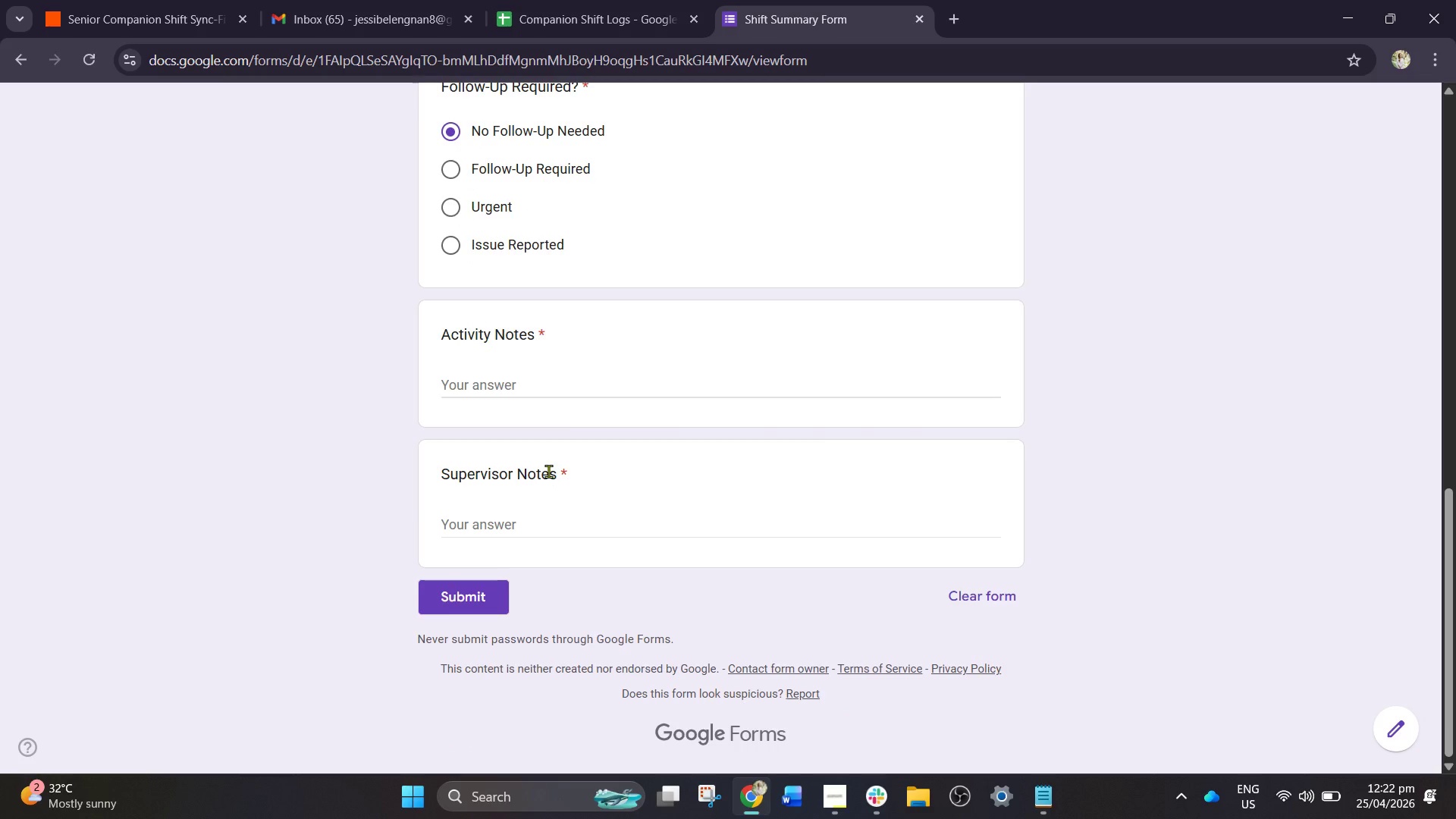 
left_click([627, 386])
 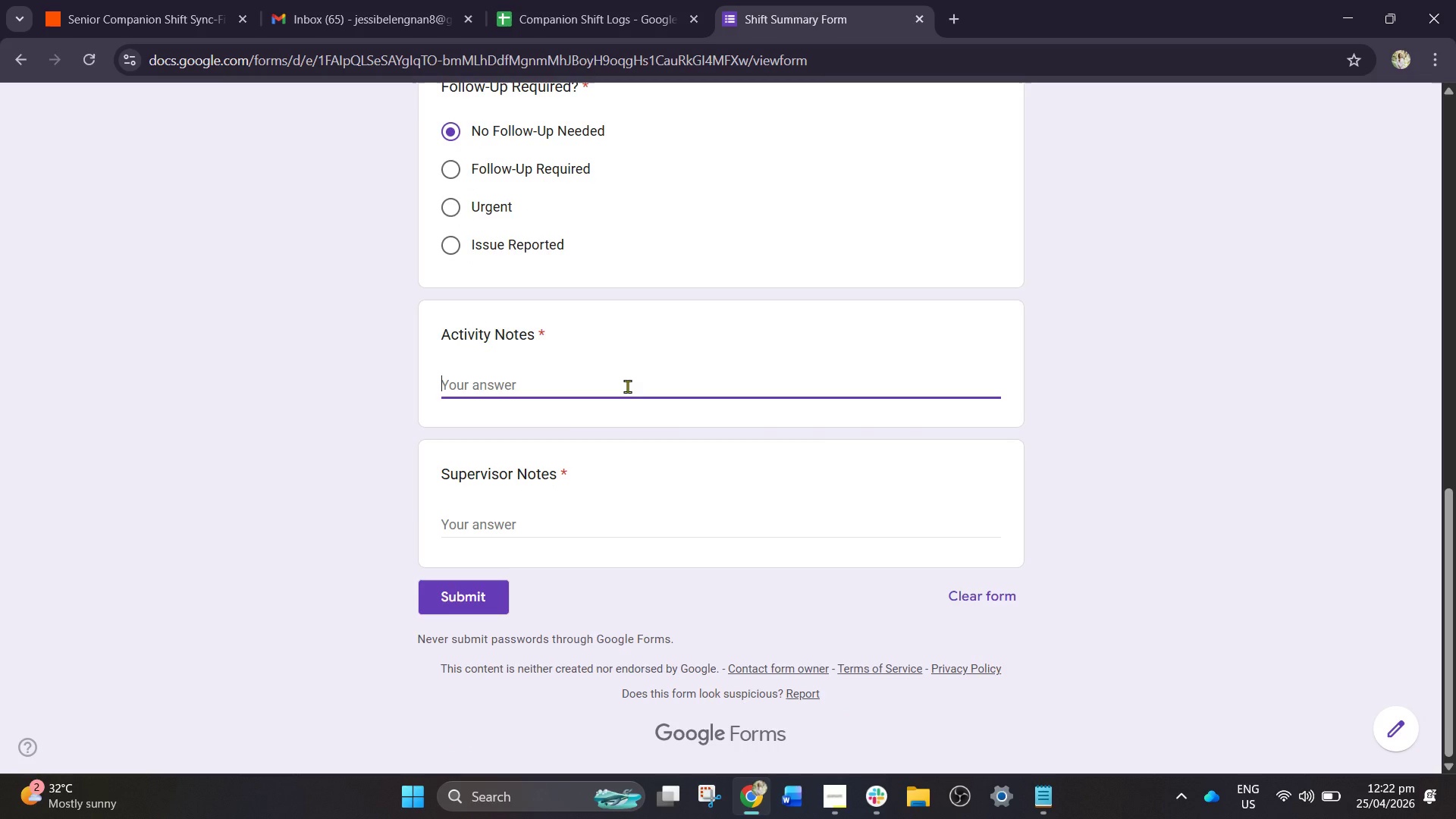 
type(Prepared dinnee)
key(Backspace)
type(r and reviewed )
 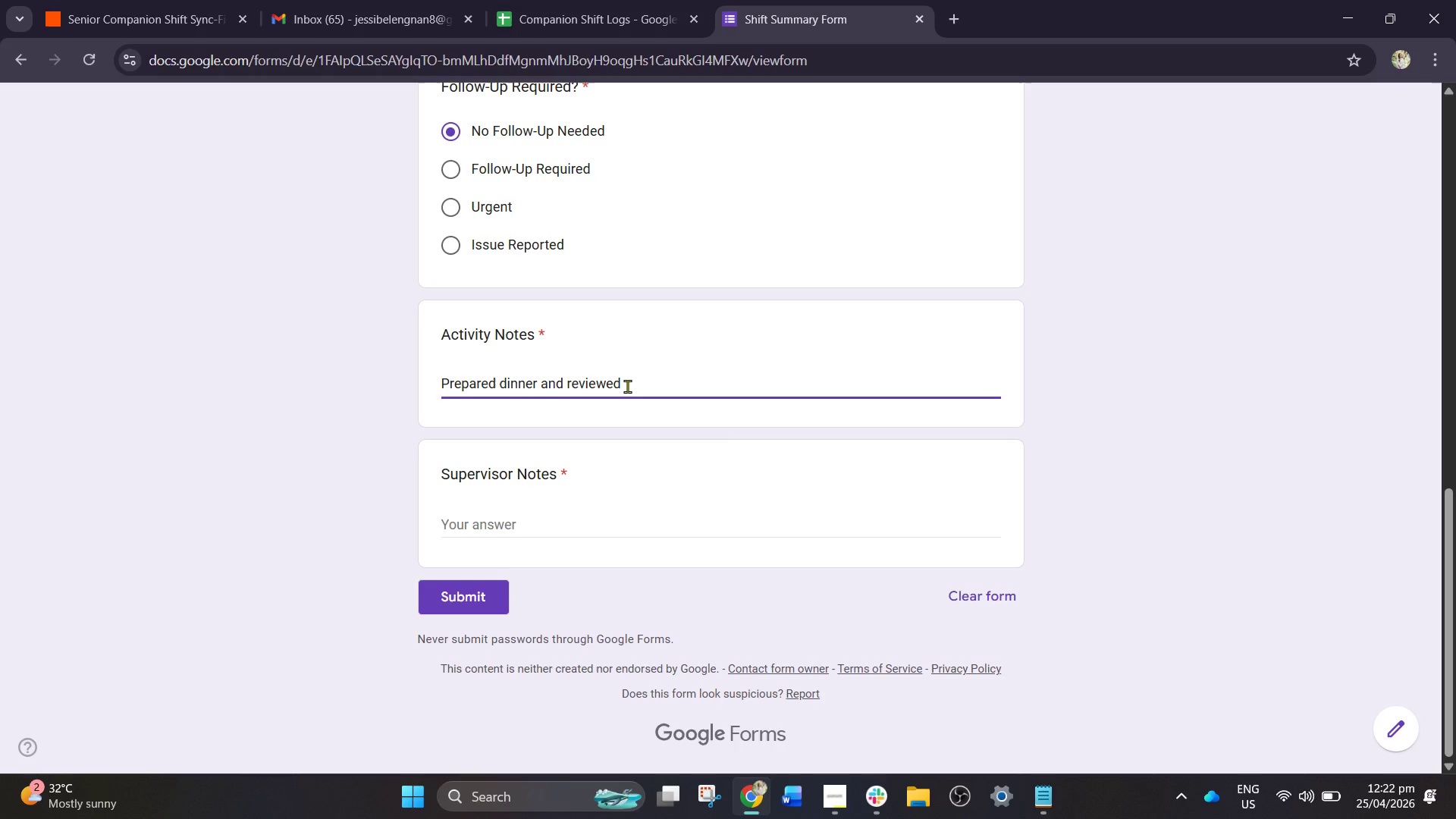 
type(medication inntake )
 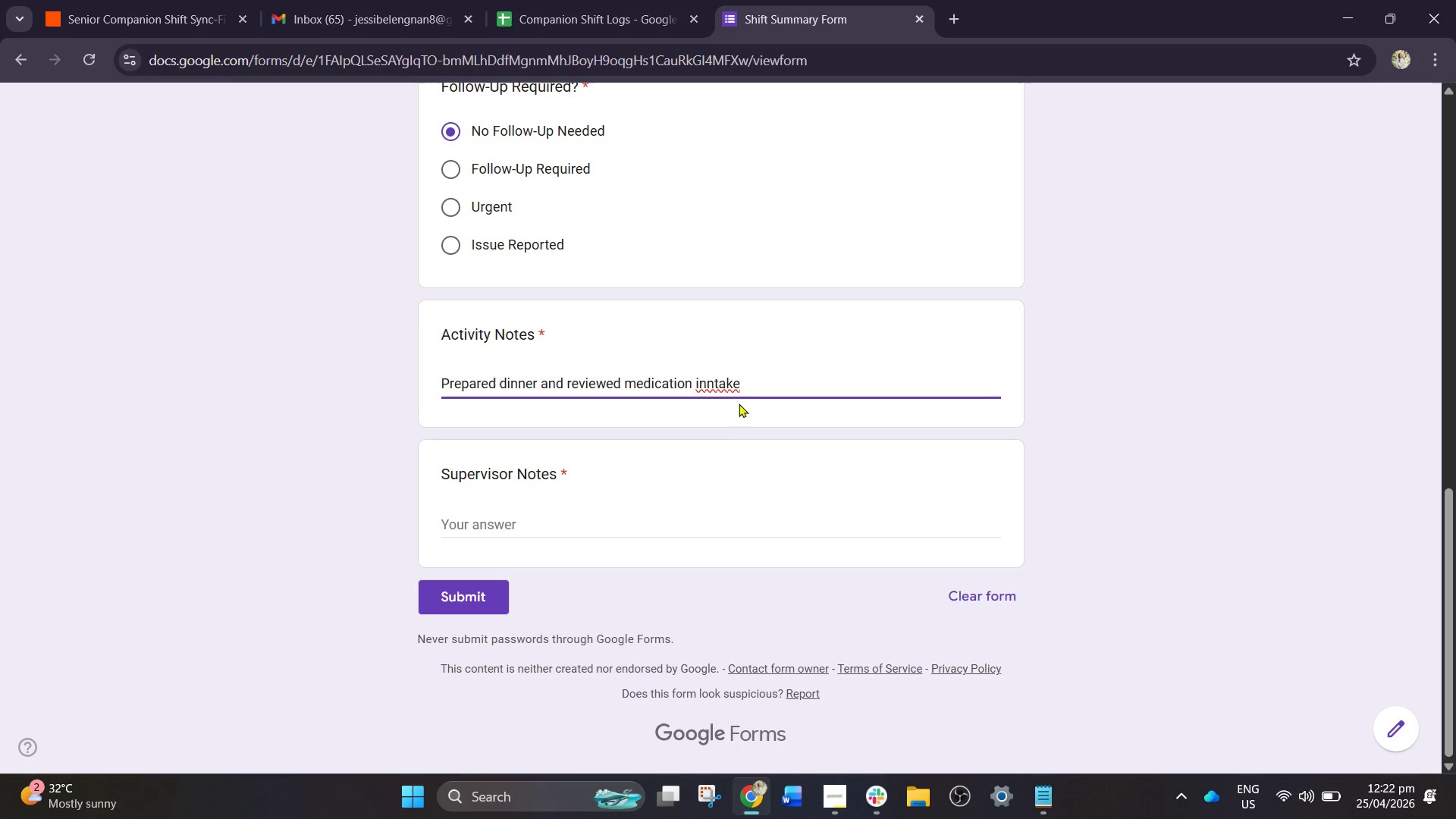 
left_click([717, 376])
 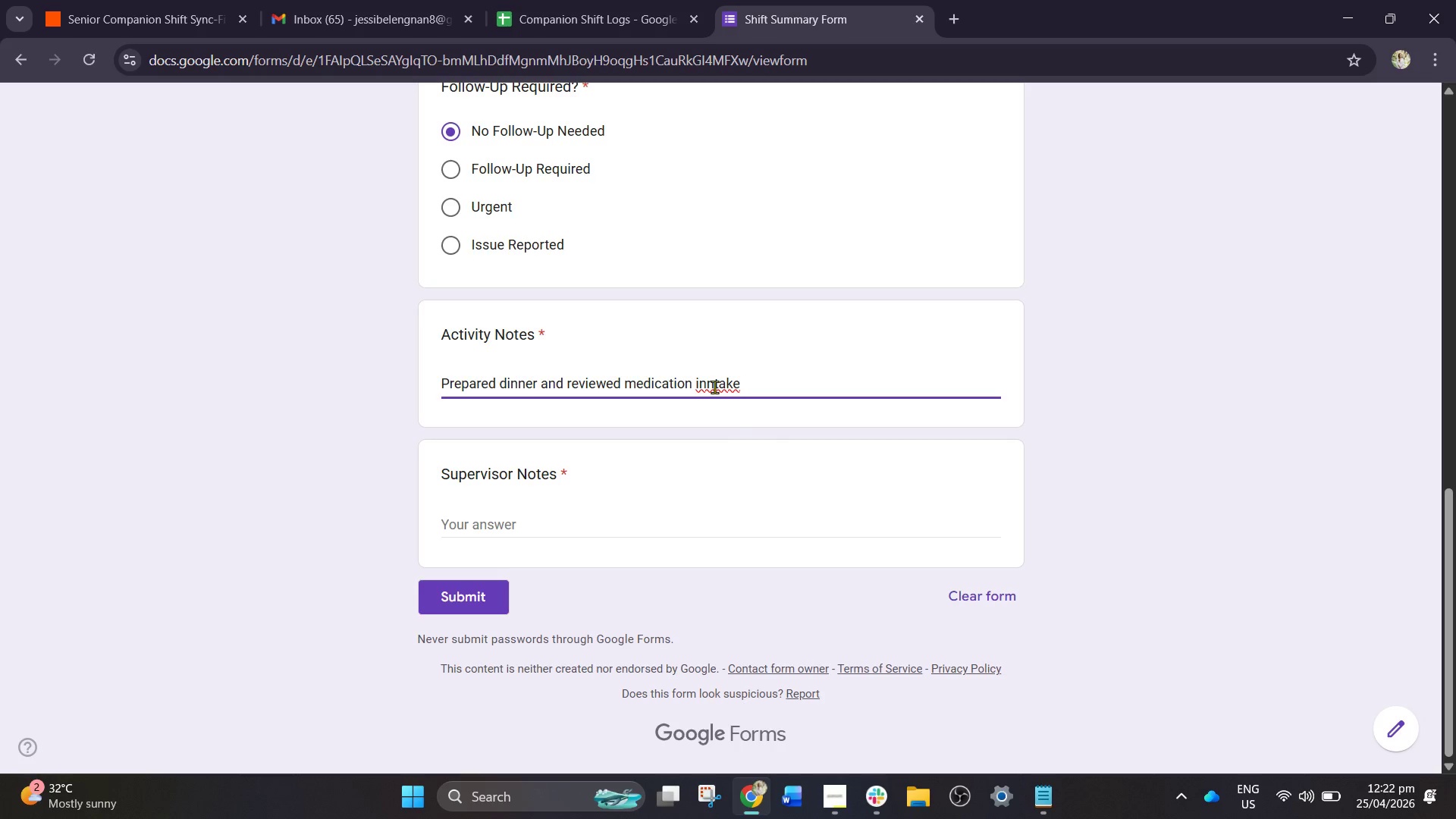 
left_click([714, 387])
 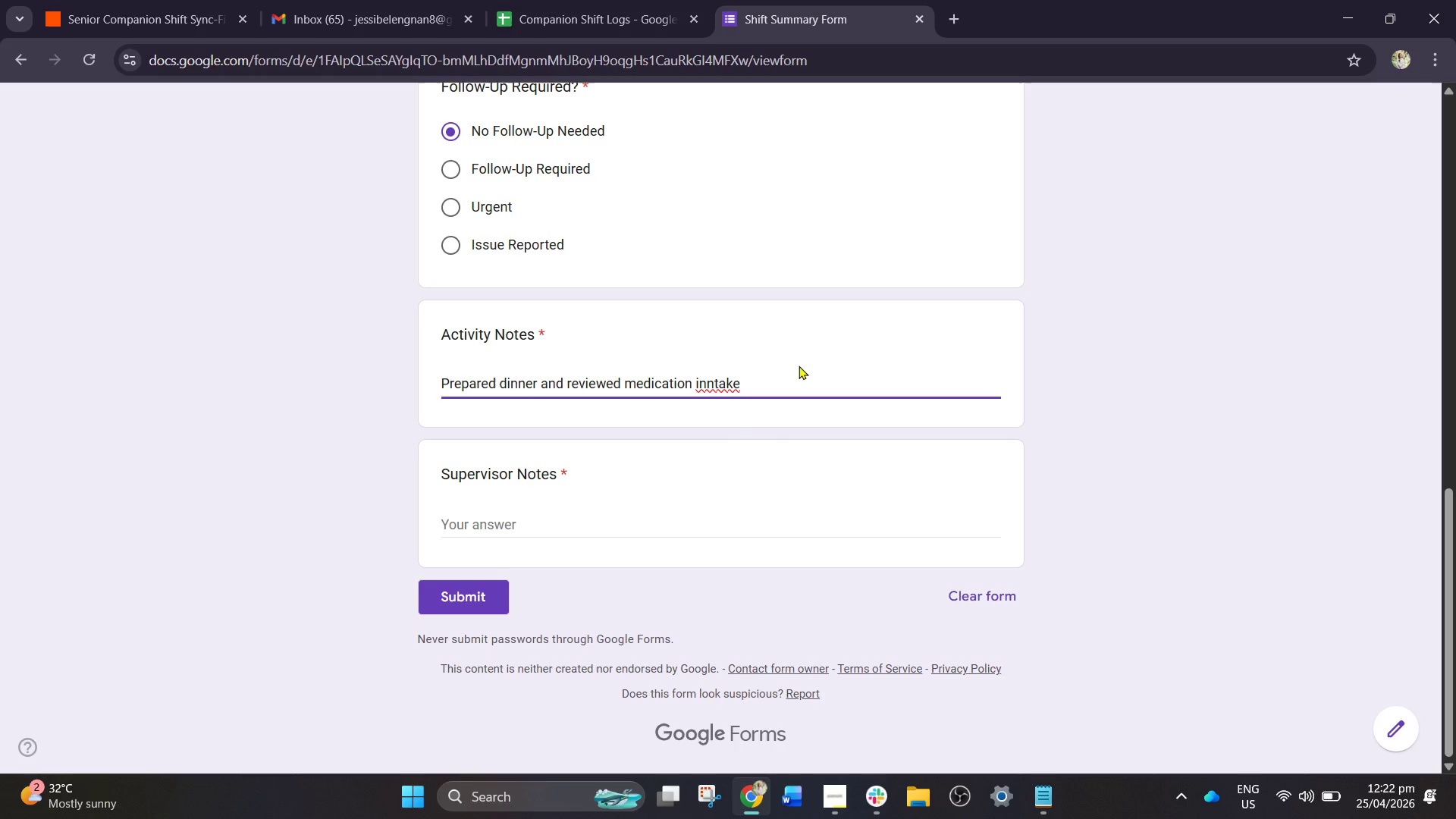 
key(Backspace)
 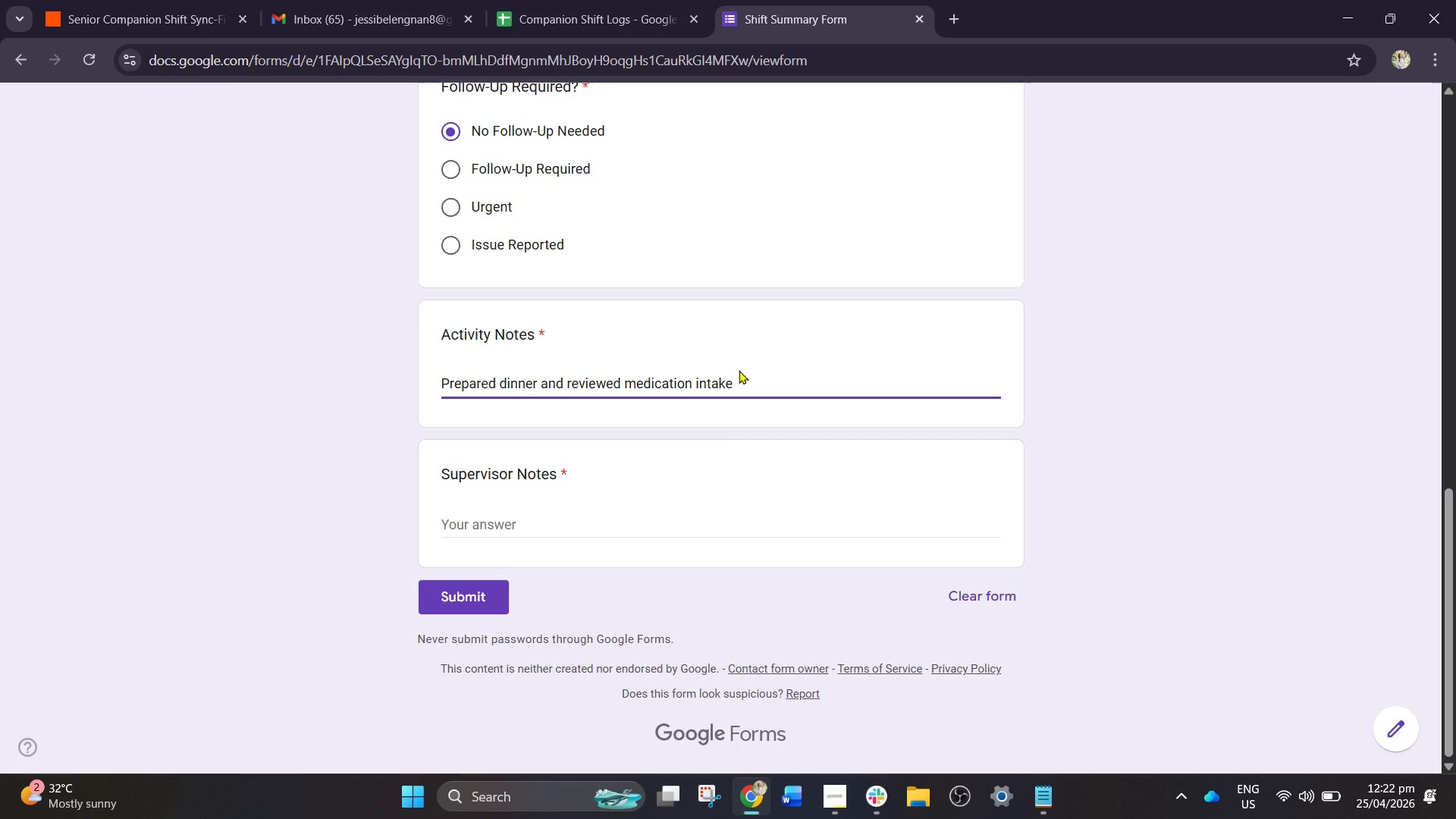 
left_click([747, 386])
 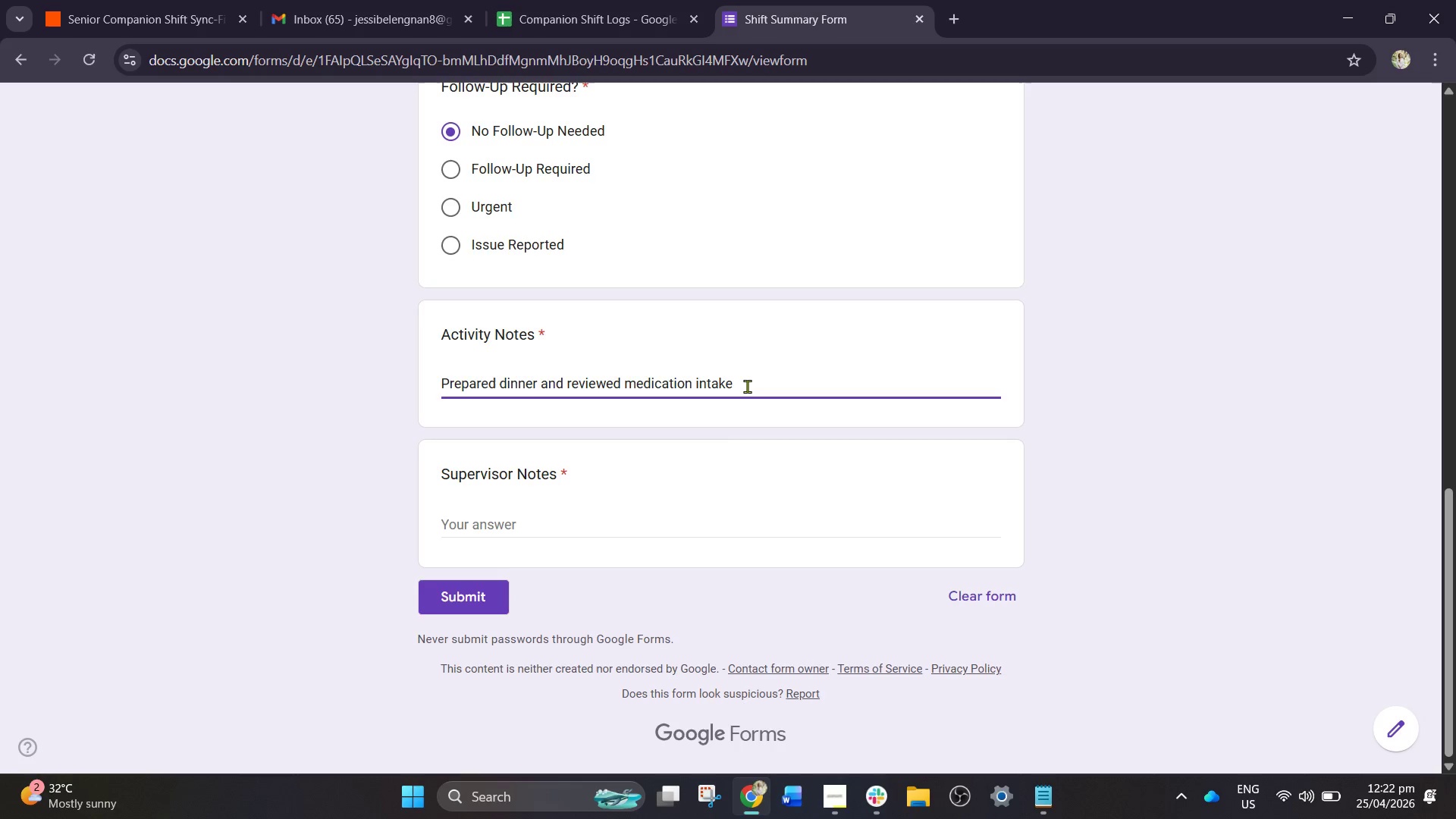 
key(Backspace)
type(.CLient)
 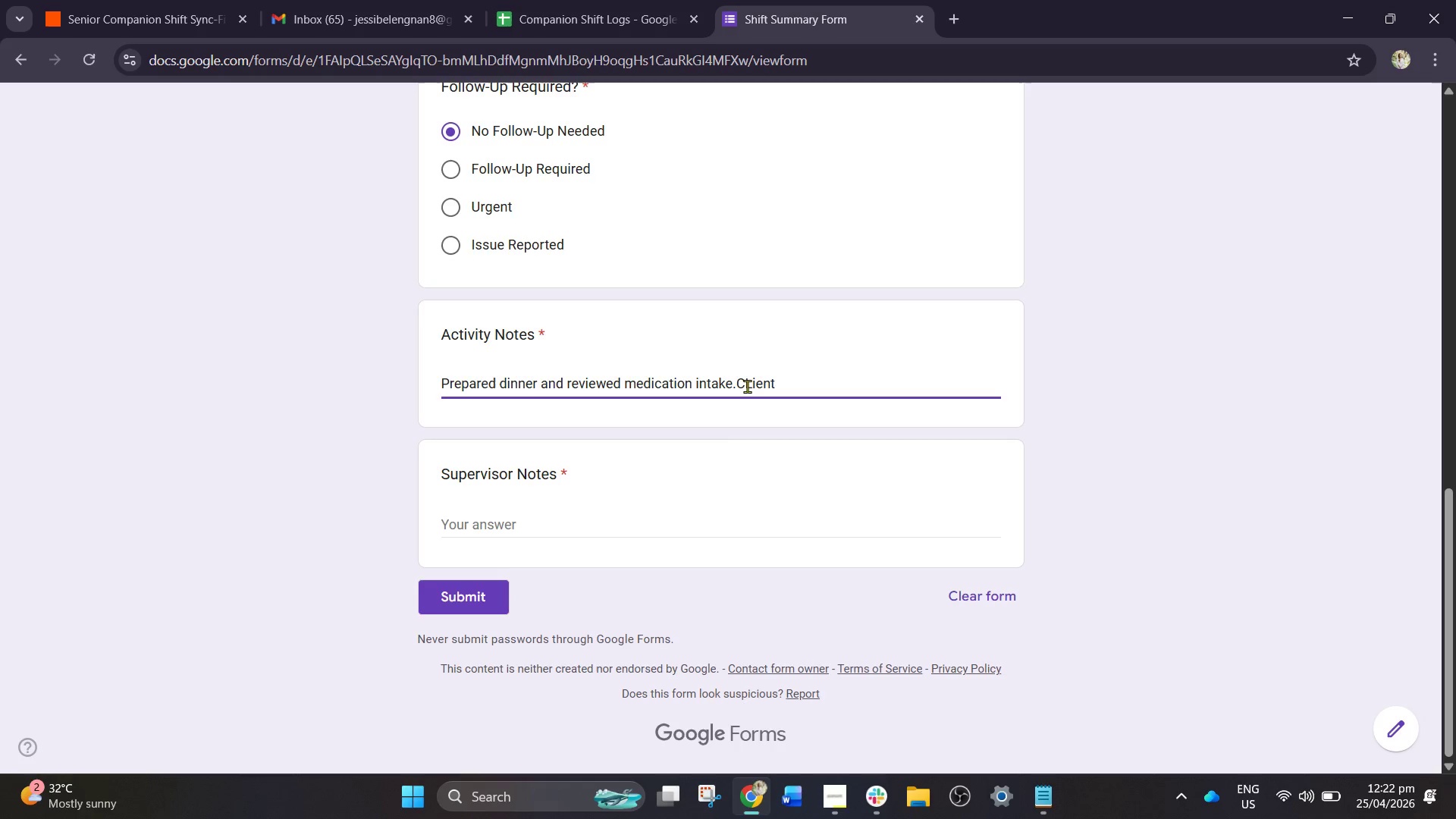 
type( e)
key(Backspace)
type(remained )
 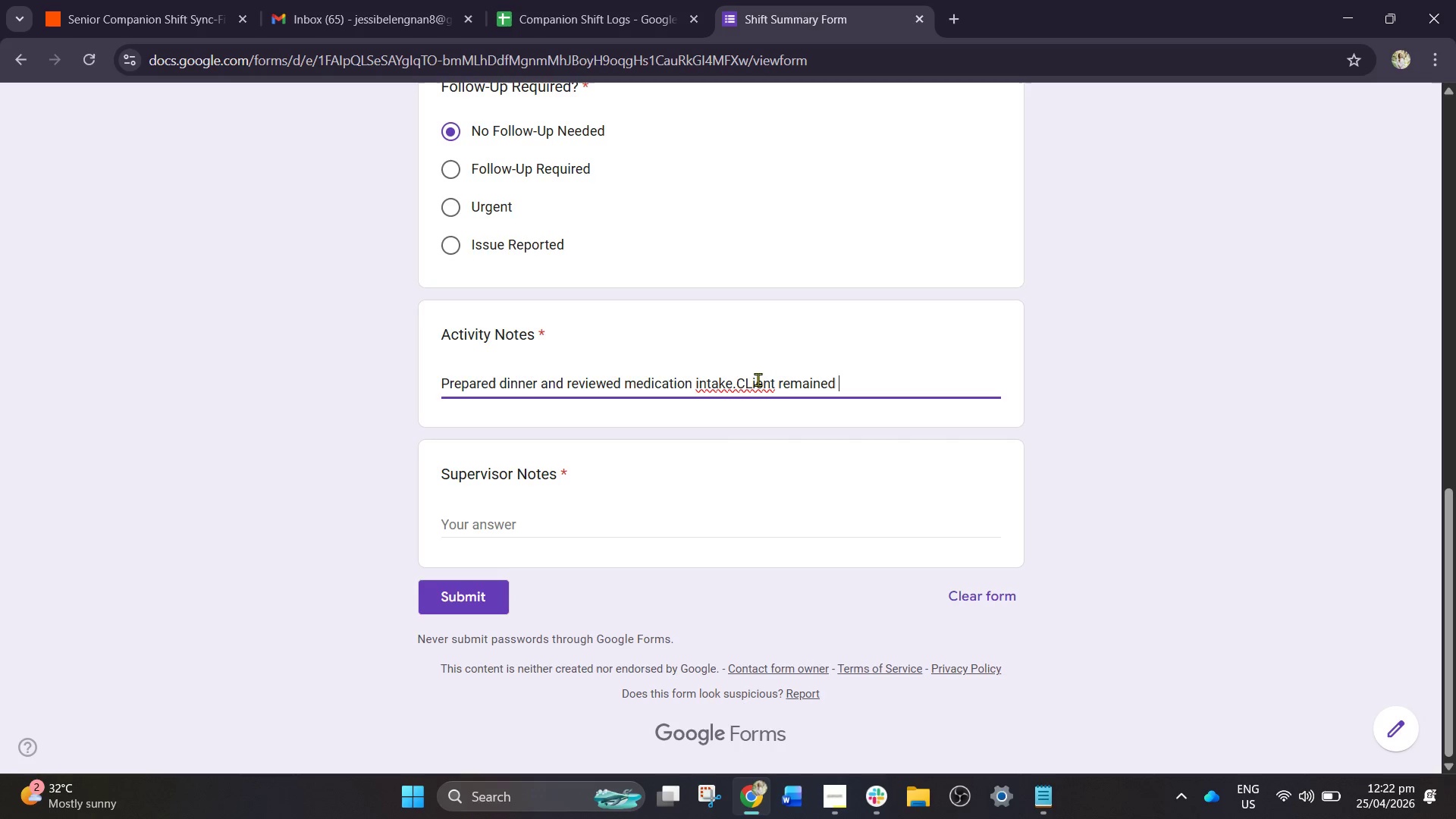 
left_click([753, 388])
 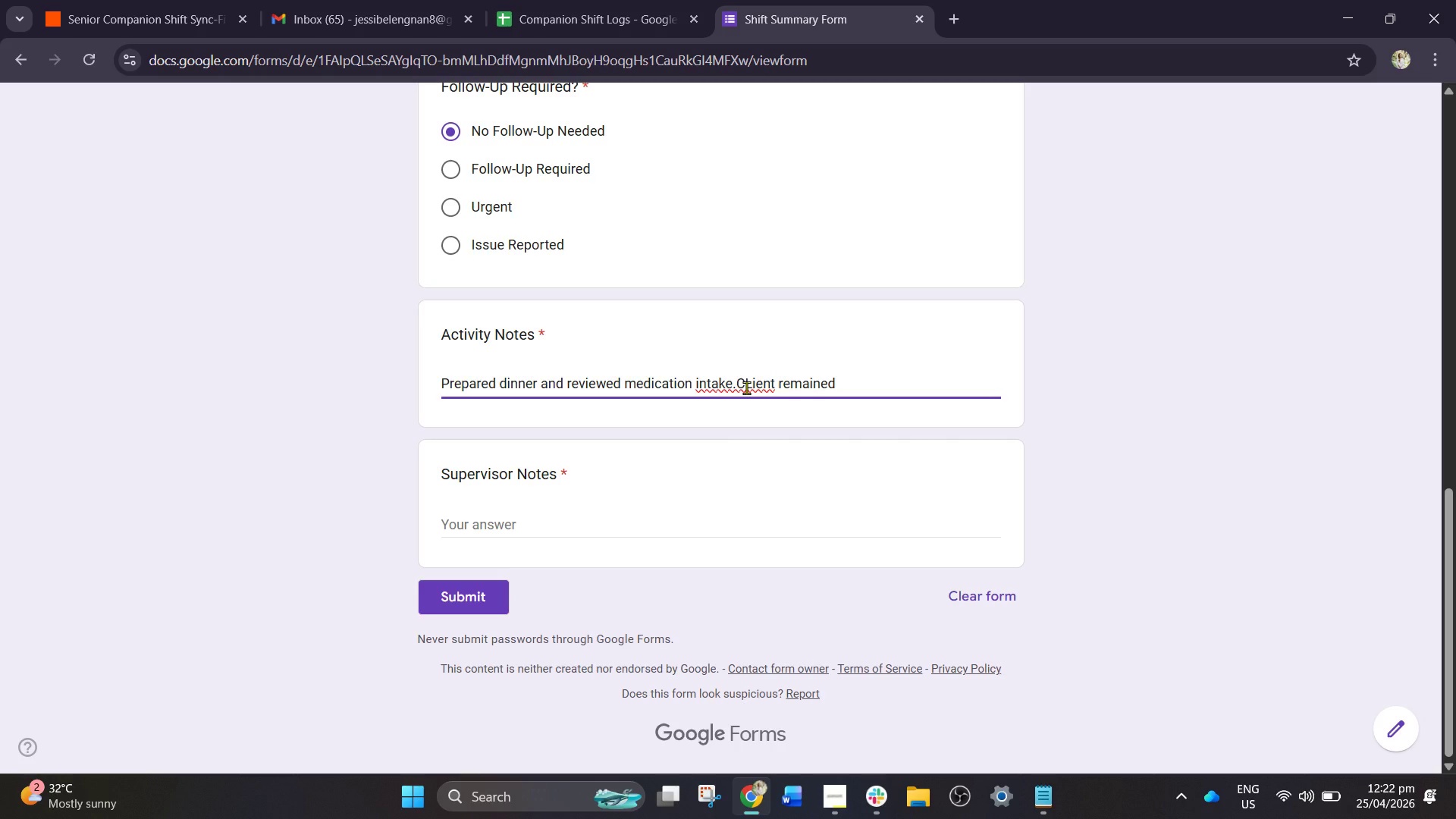 
key(Backspace)
 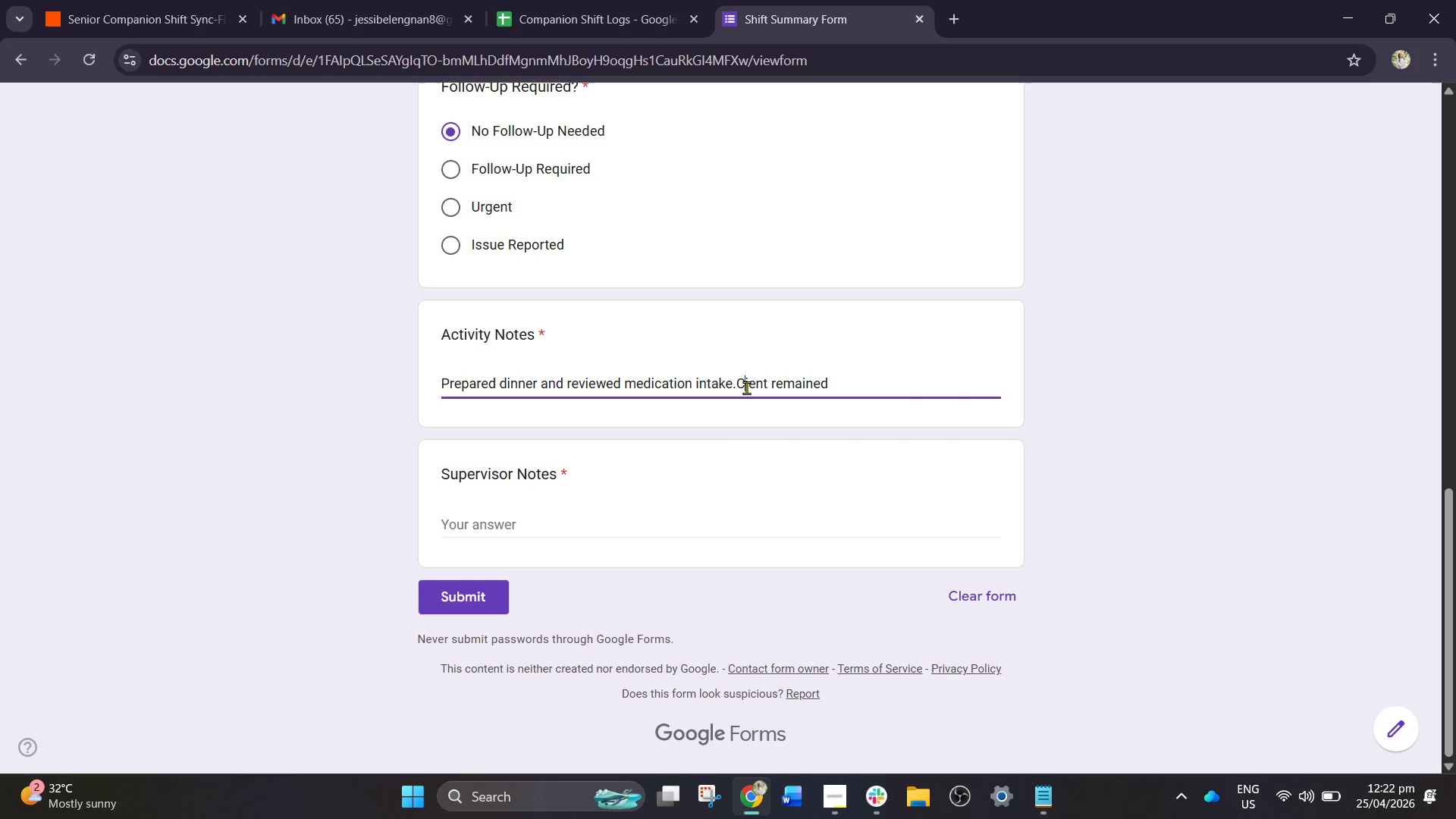 
key(L)
 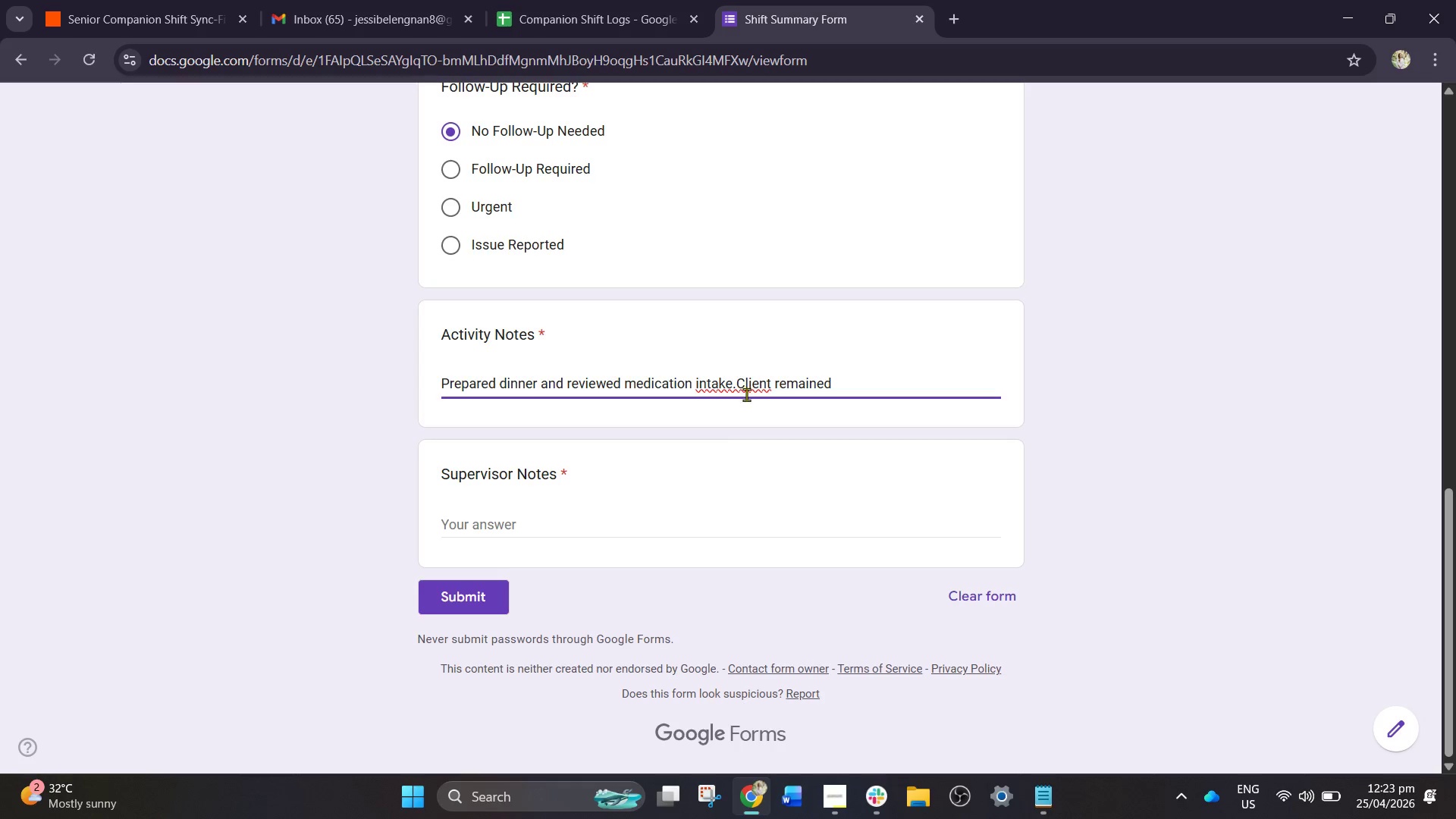 
left_click([741, 389])
 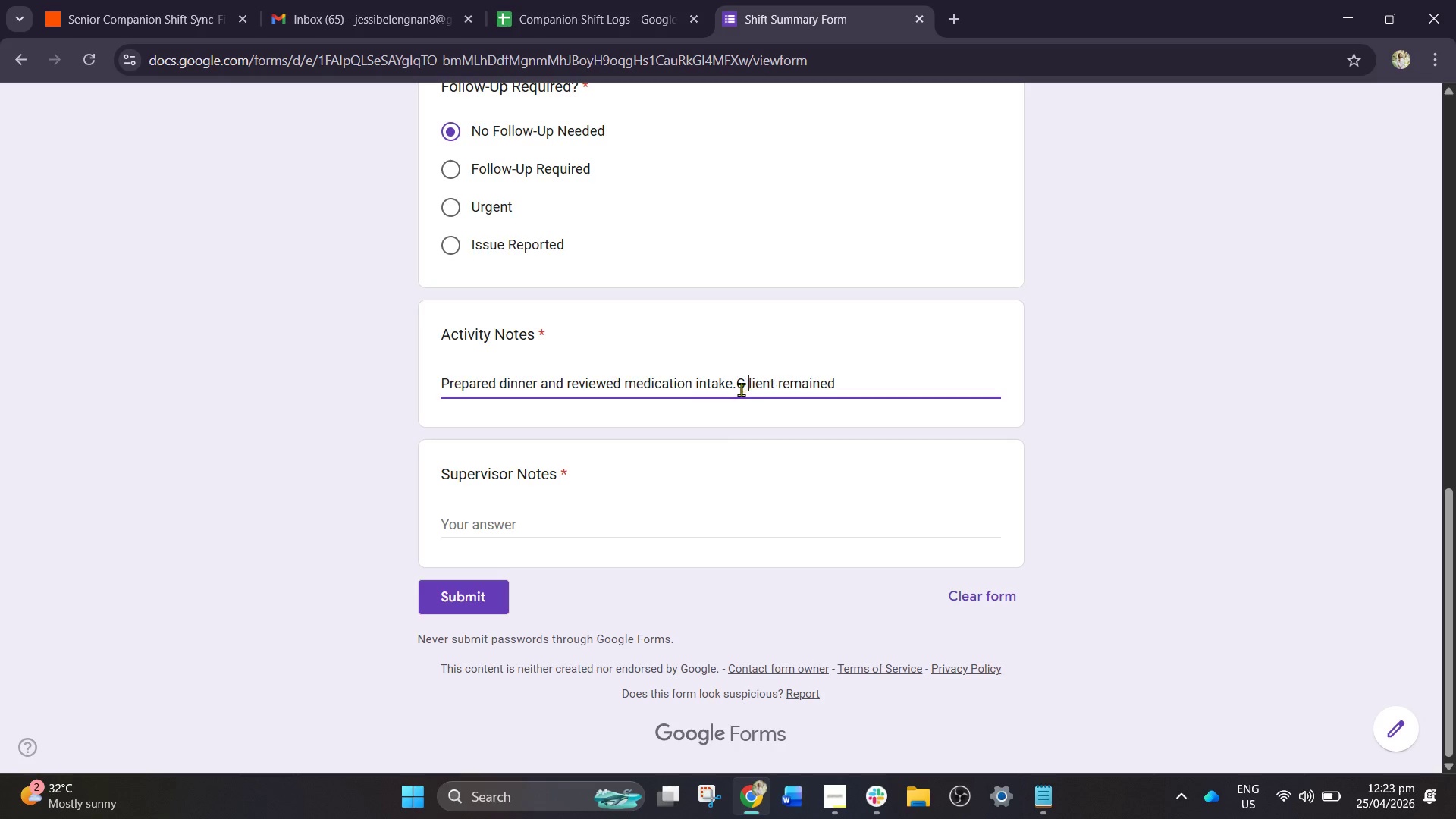 
key(Space)
 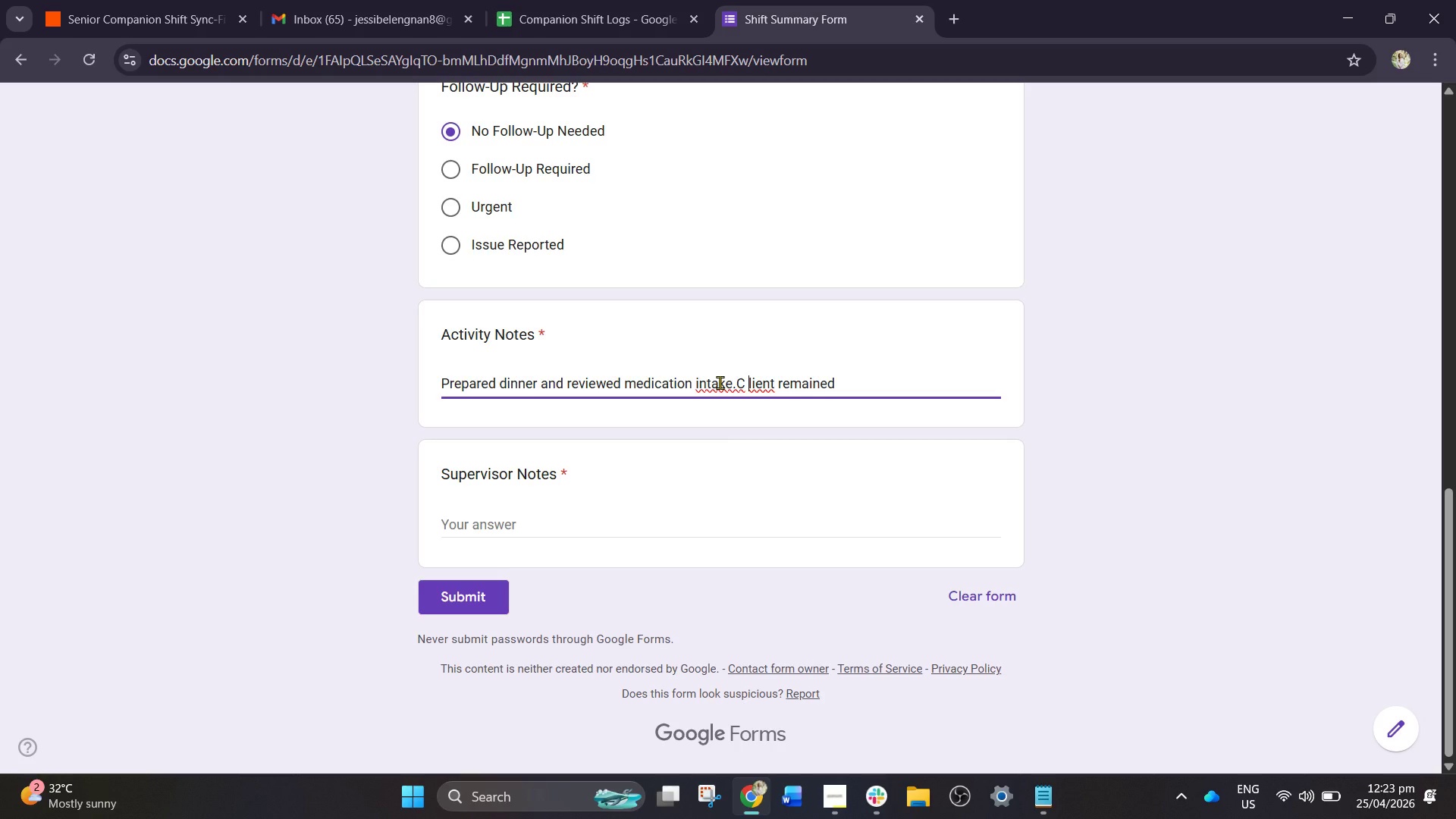 
key(Backspace)
 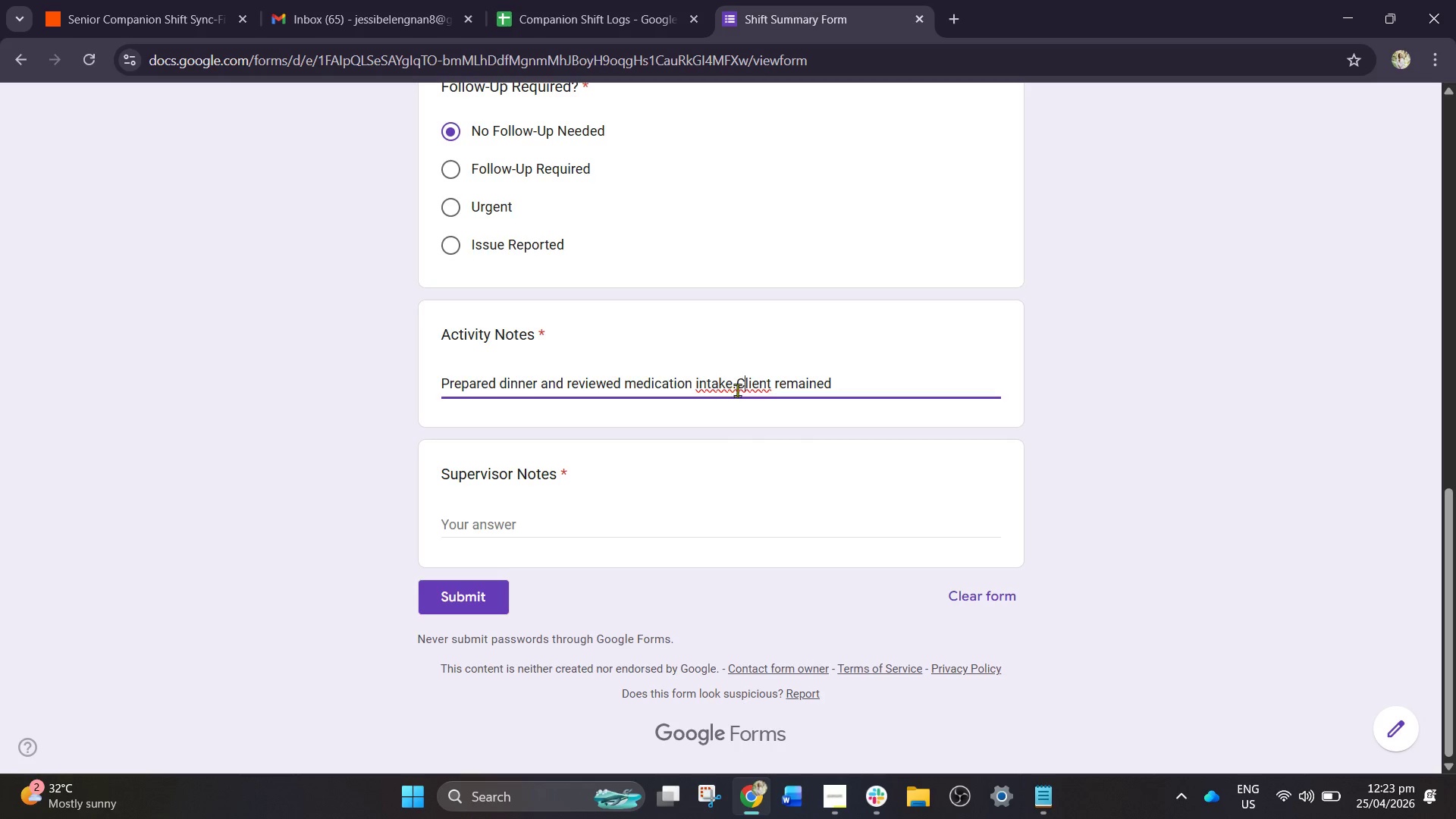 
left_click([739, 379])
 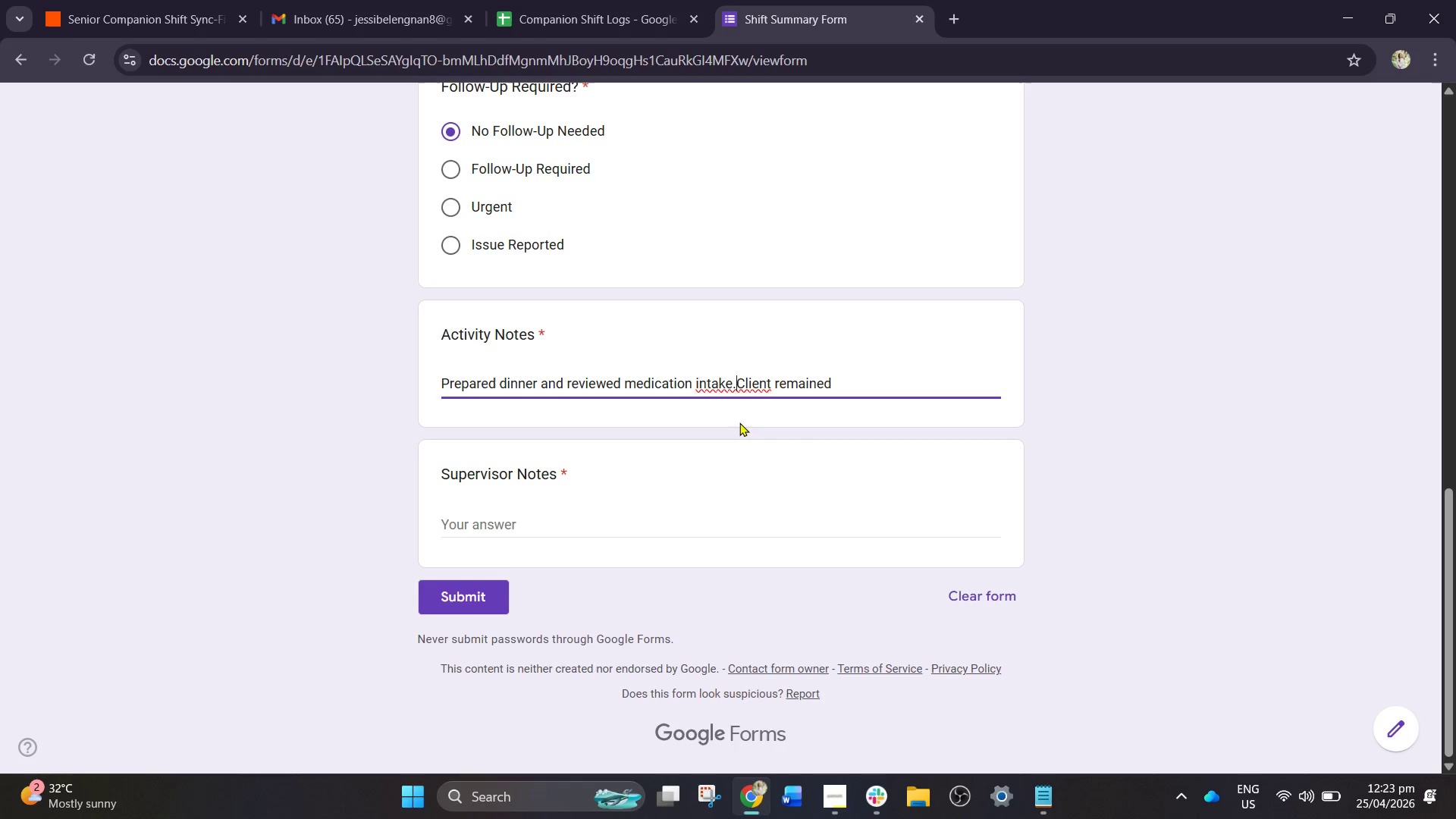 
key(Space)
 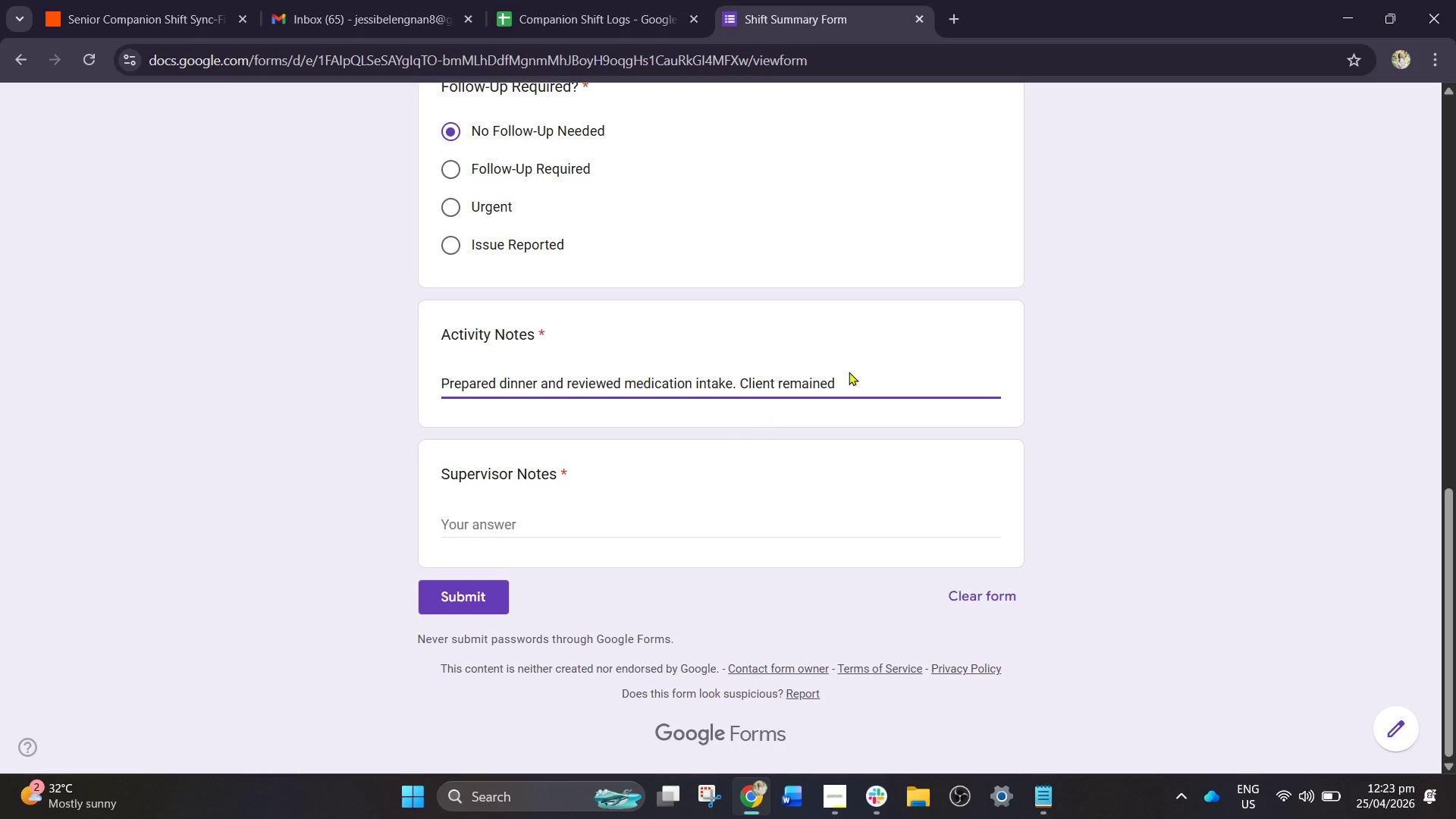 
left_click([851, 383])
 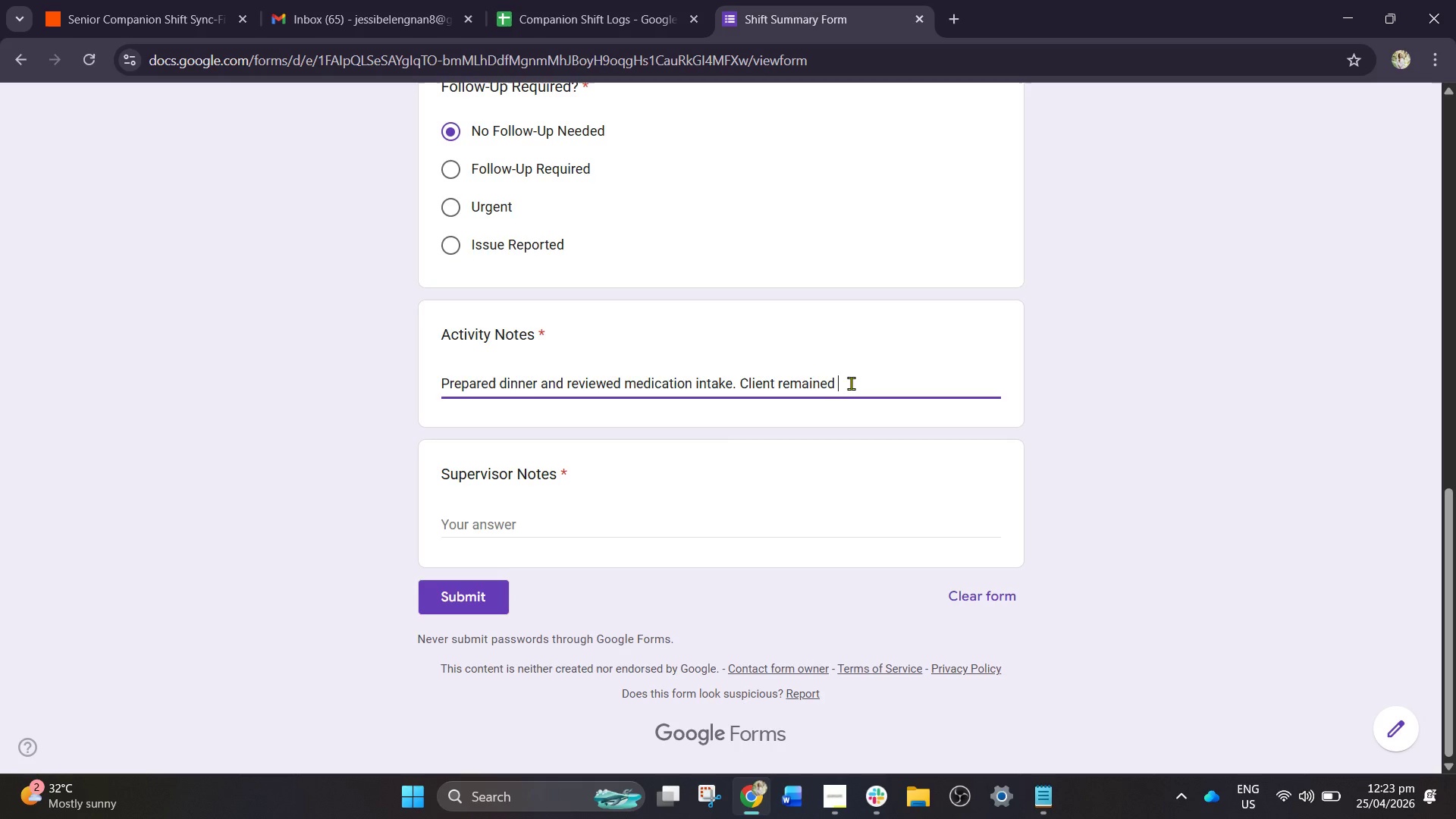 
type(stable am])
key(Backspace)
key(Backspace)
type(nd chee)
 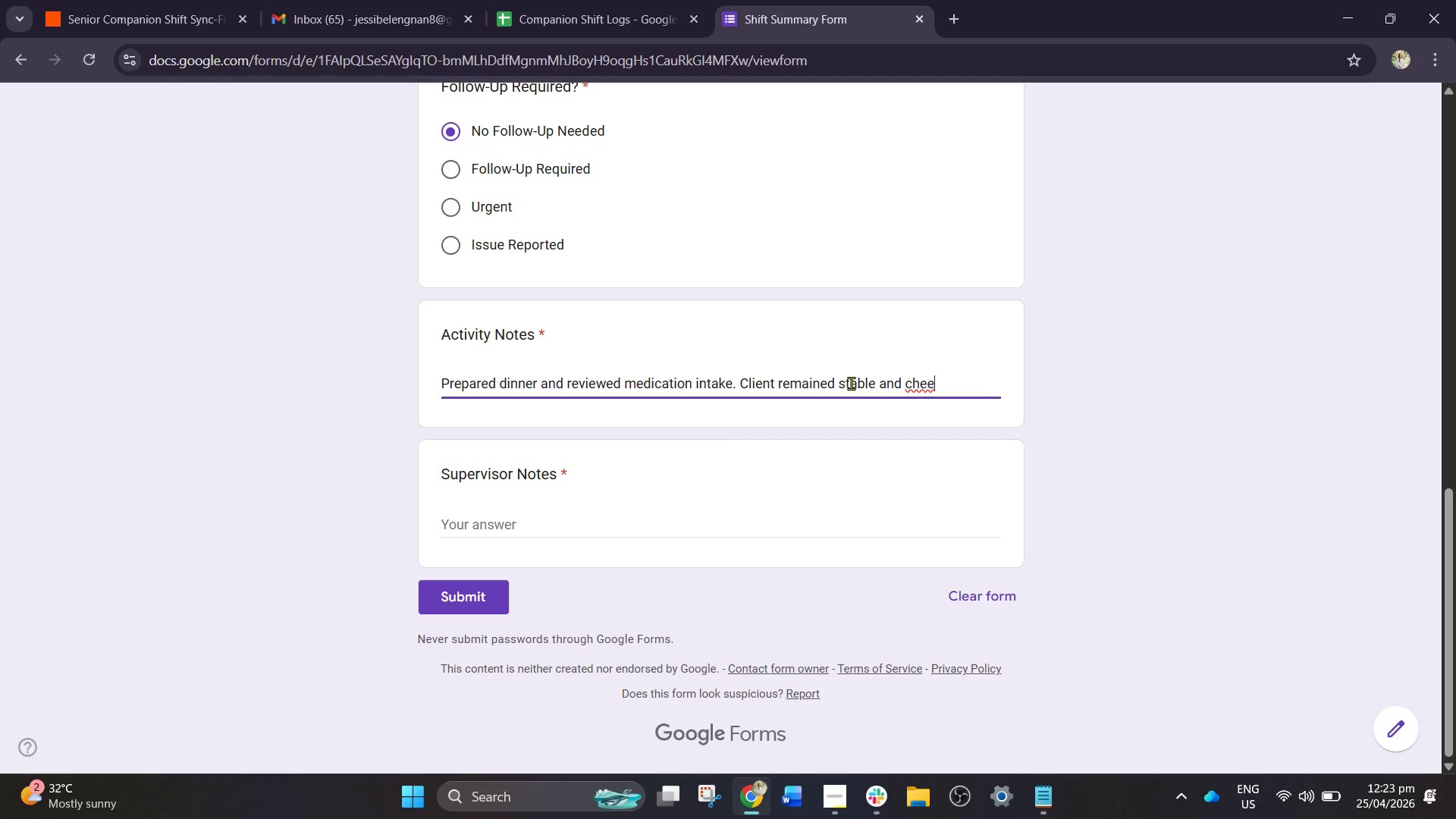 
type(rful.)
 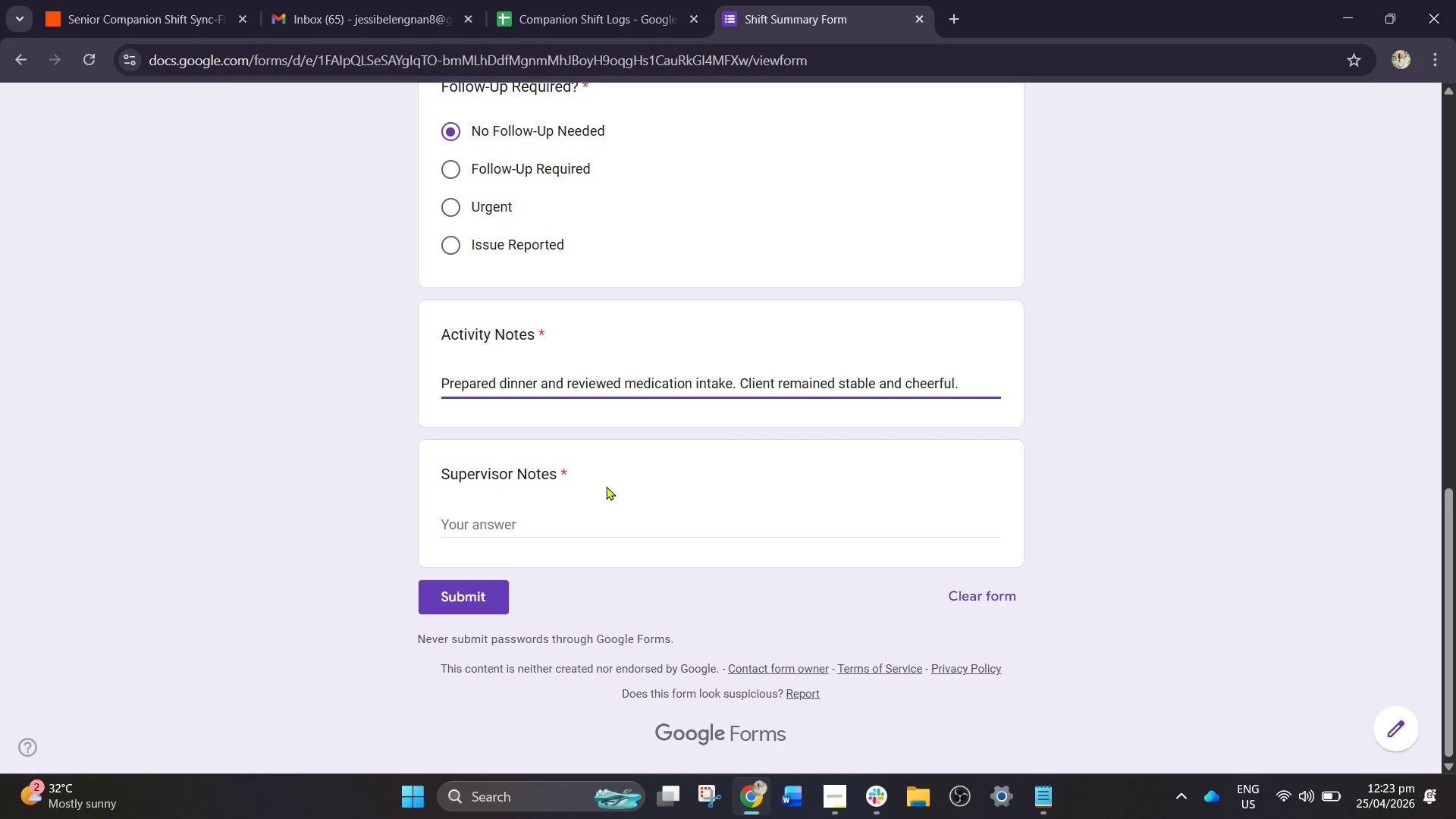 
left_click([601, 513])
 